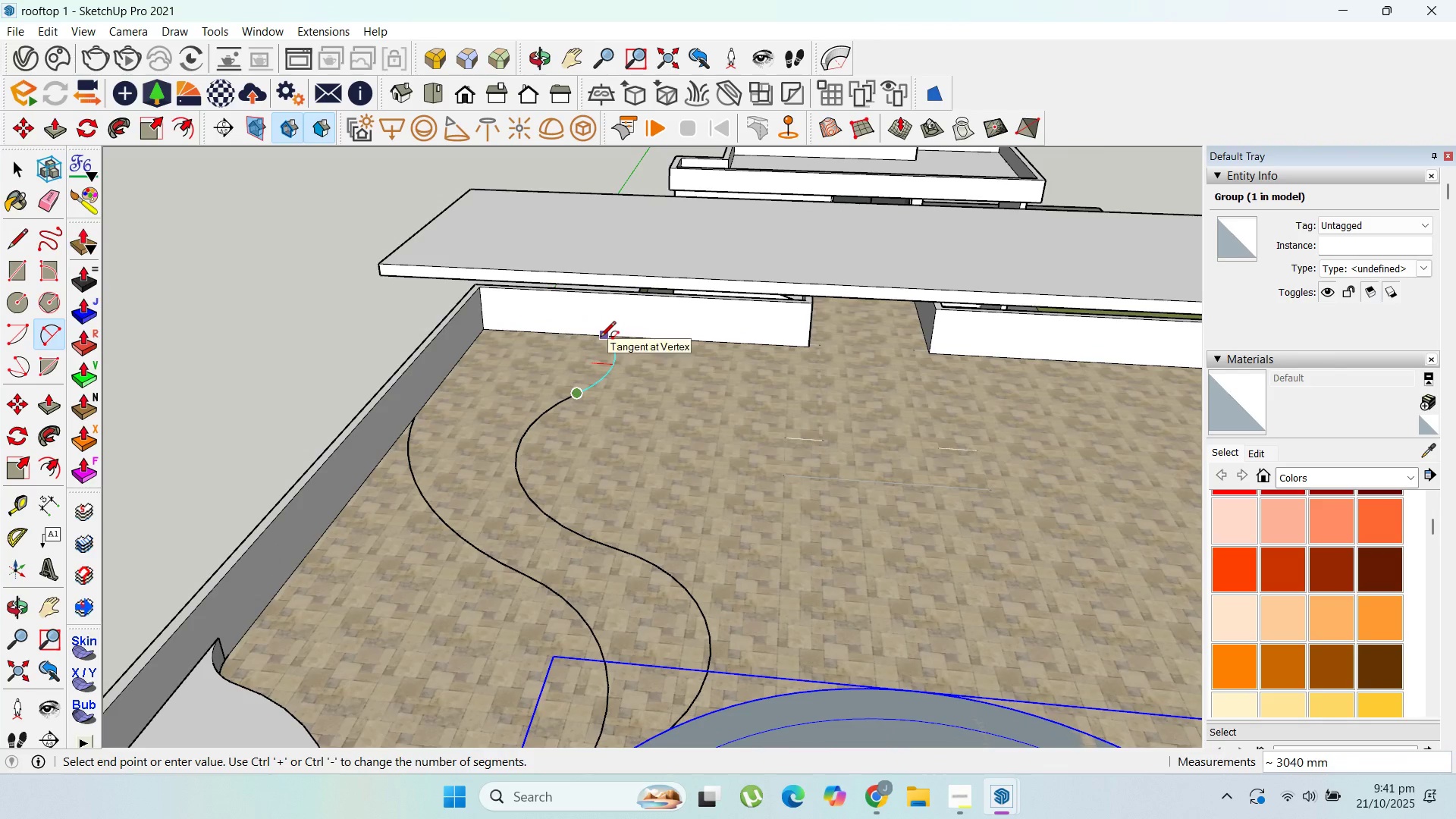 
left_click([600, 338])
 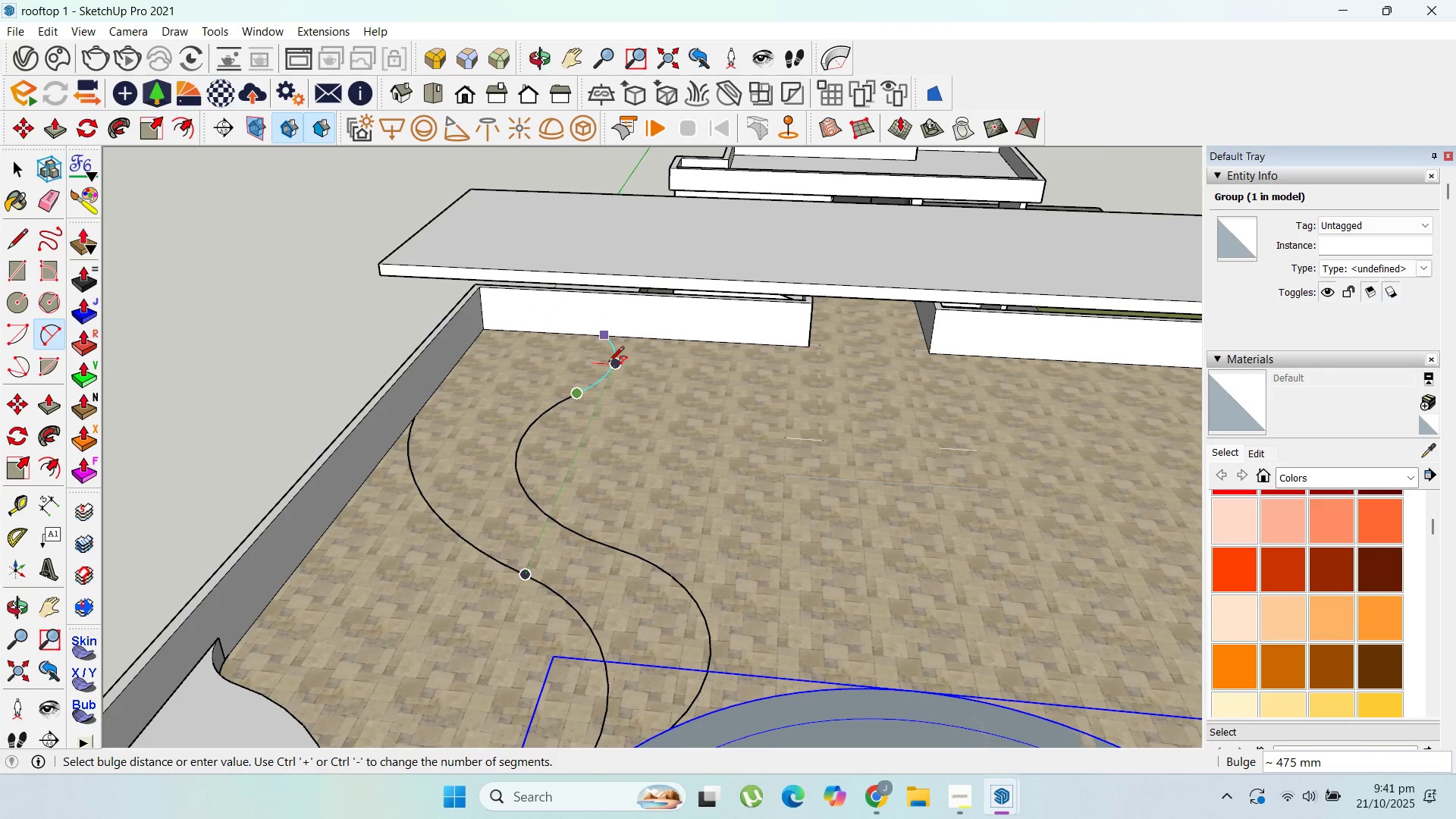 
left_click([608, 363])
 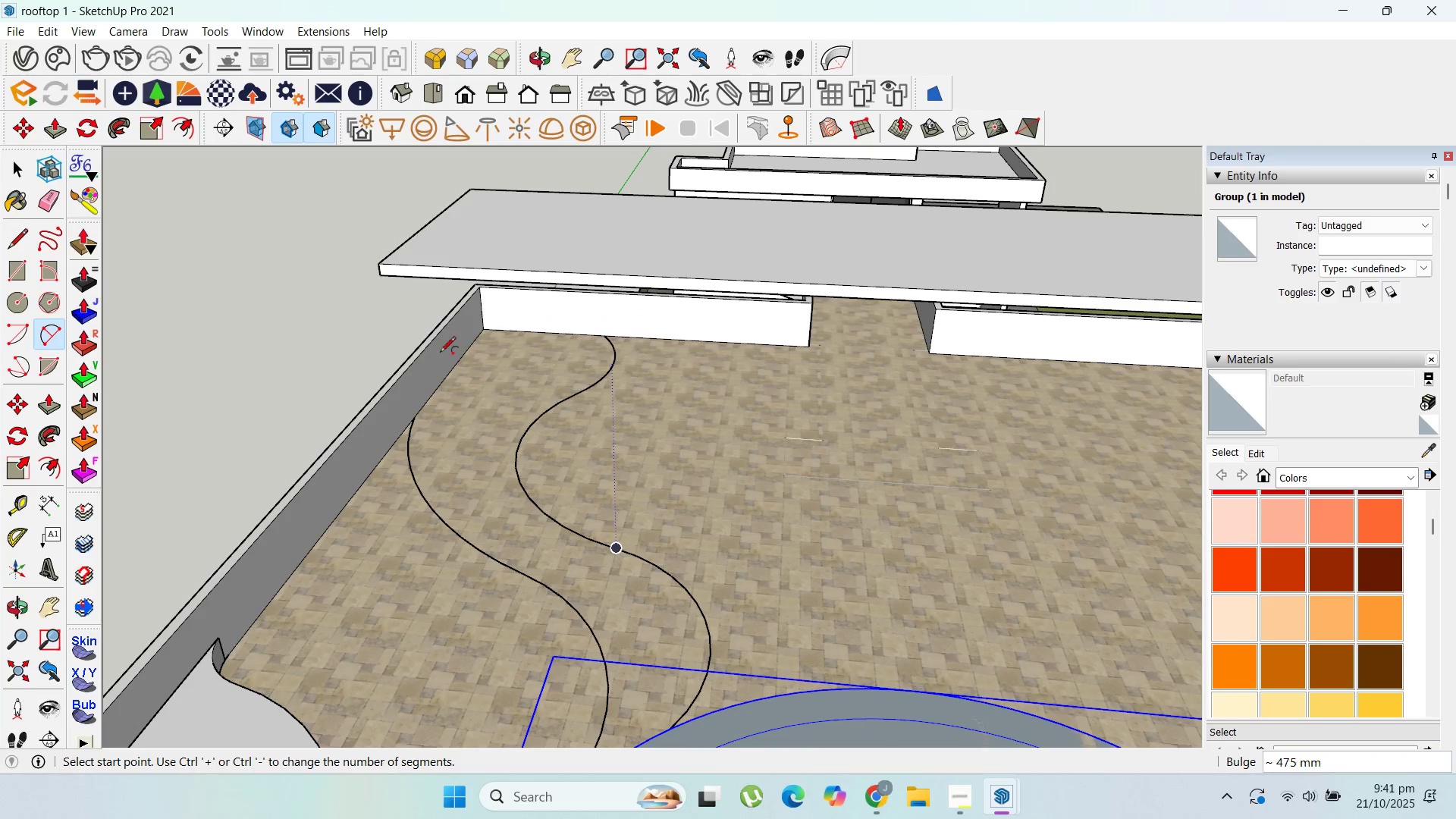 
scroll: coordinate [569, 453], scroll_direction: down, amount: 12.0
 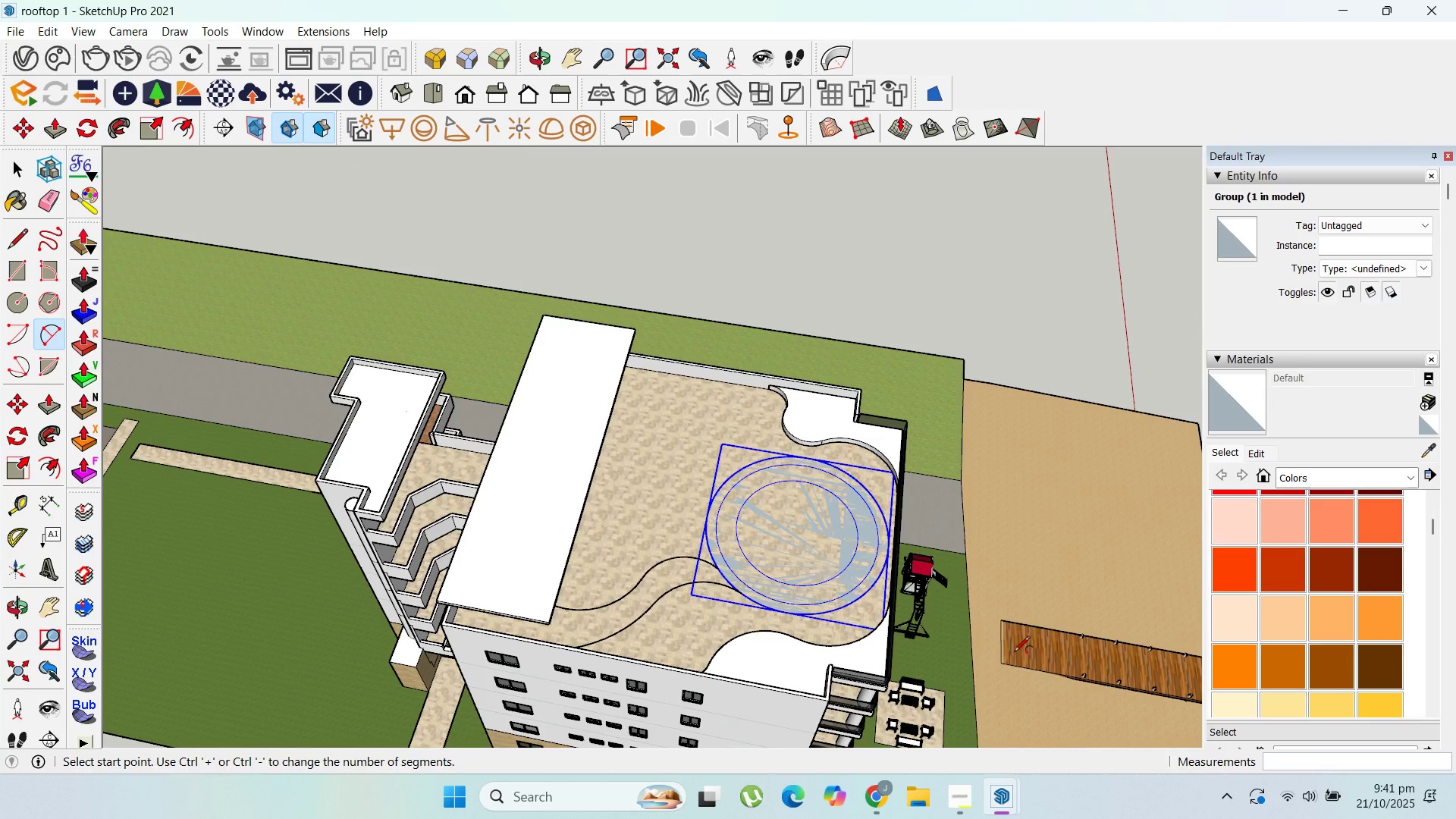 
scroll: coordinate [763, 467], scroll_direction: up, amount: 8.0
 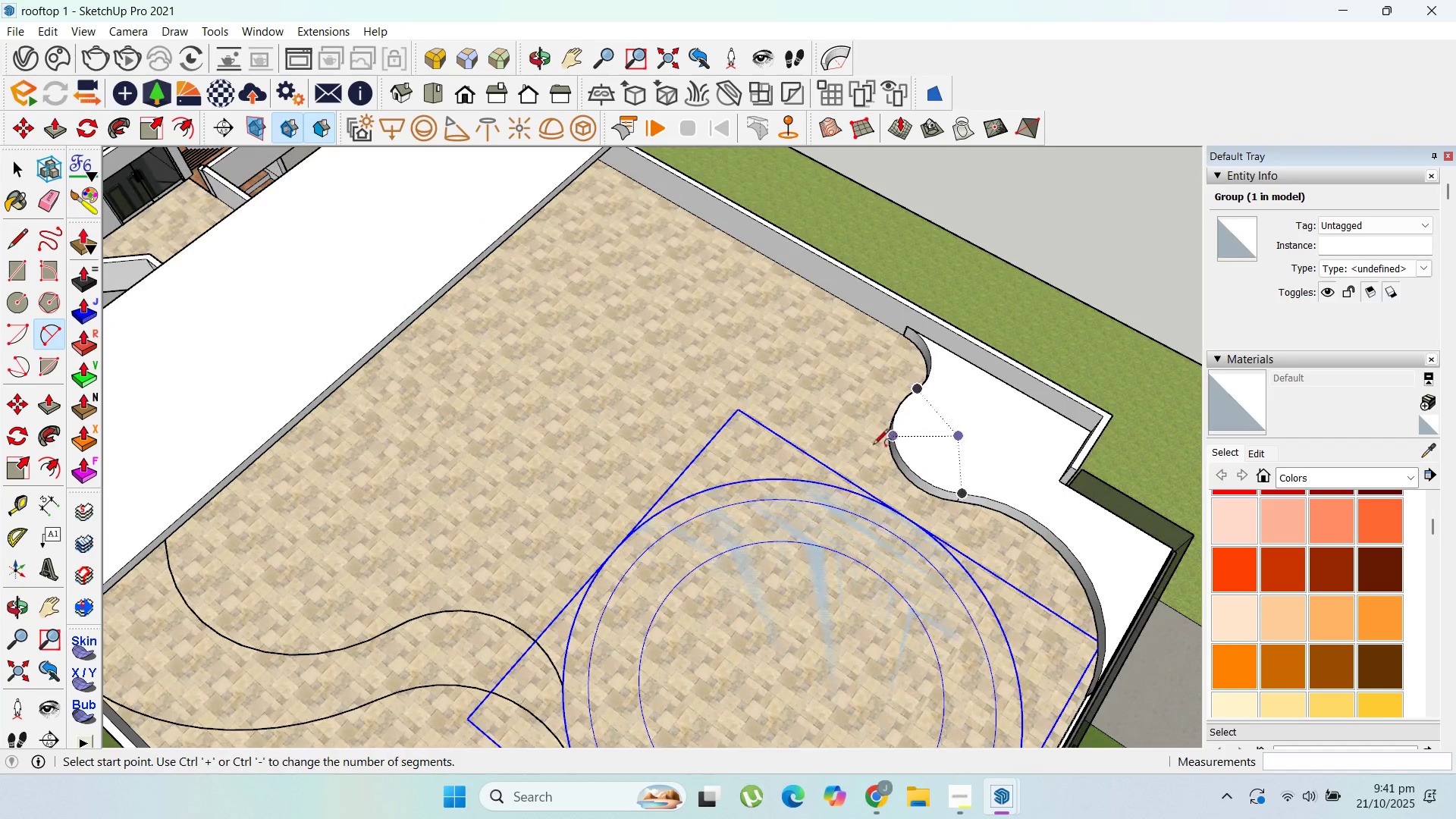 
mouse_move([778, 452])
 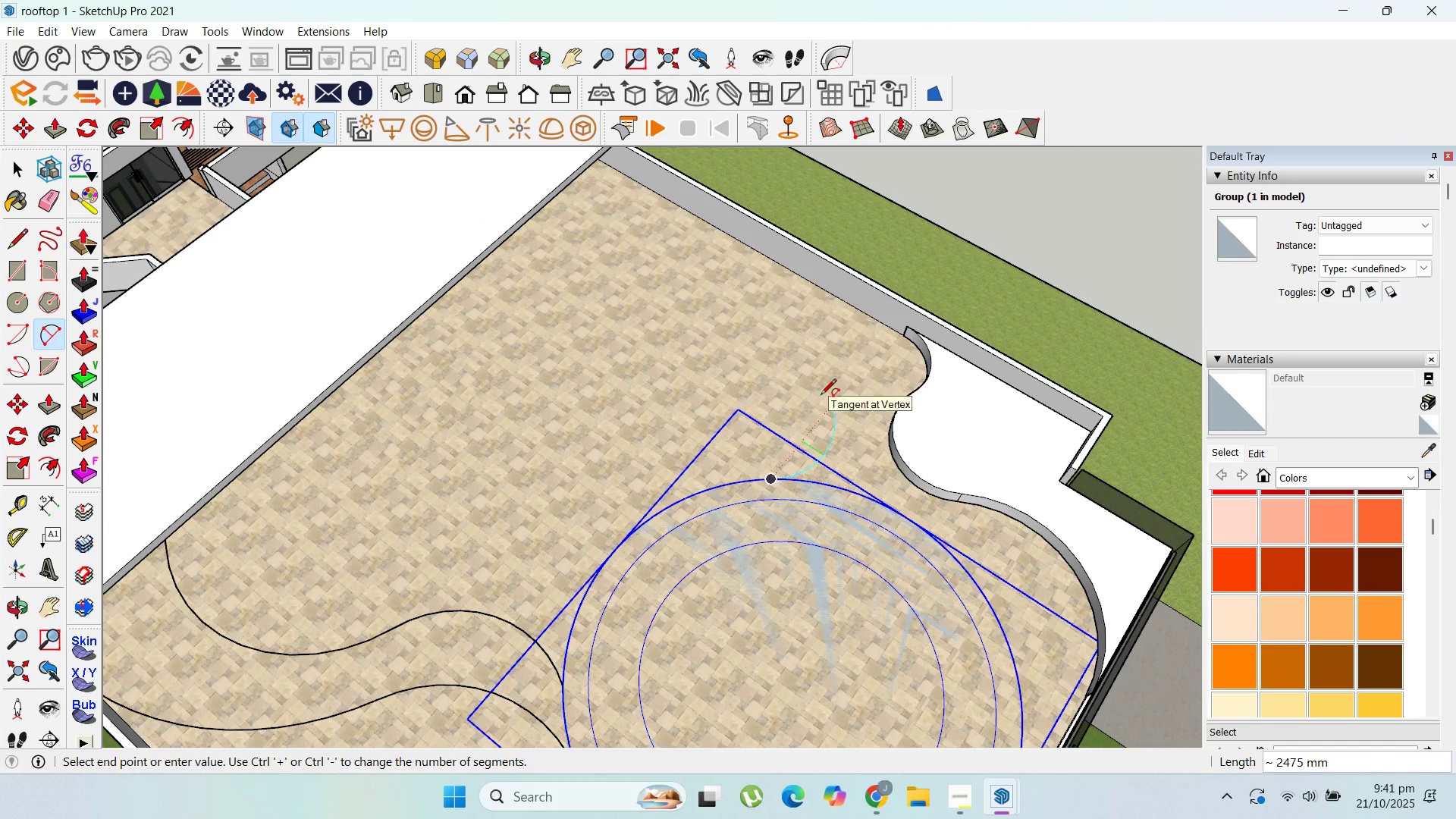 
hold_key(key=Escape, duration=8.9)
 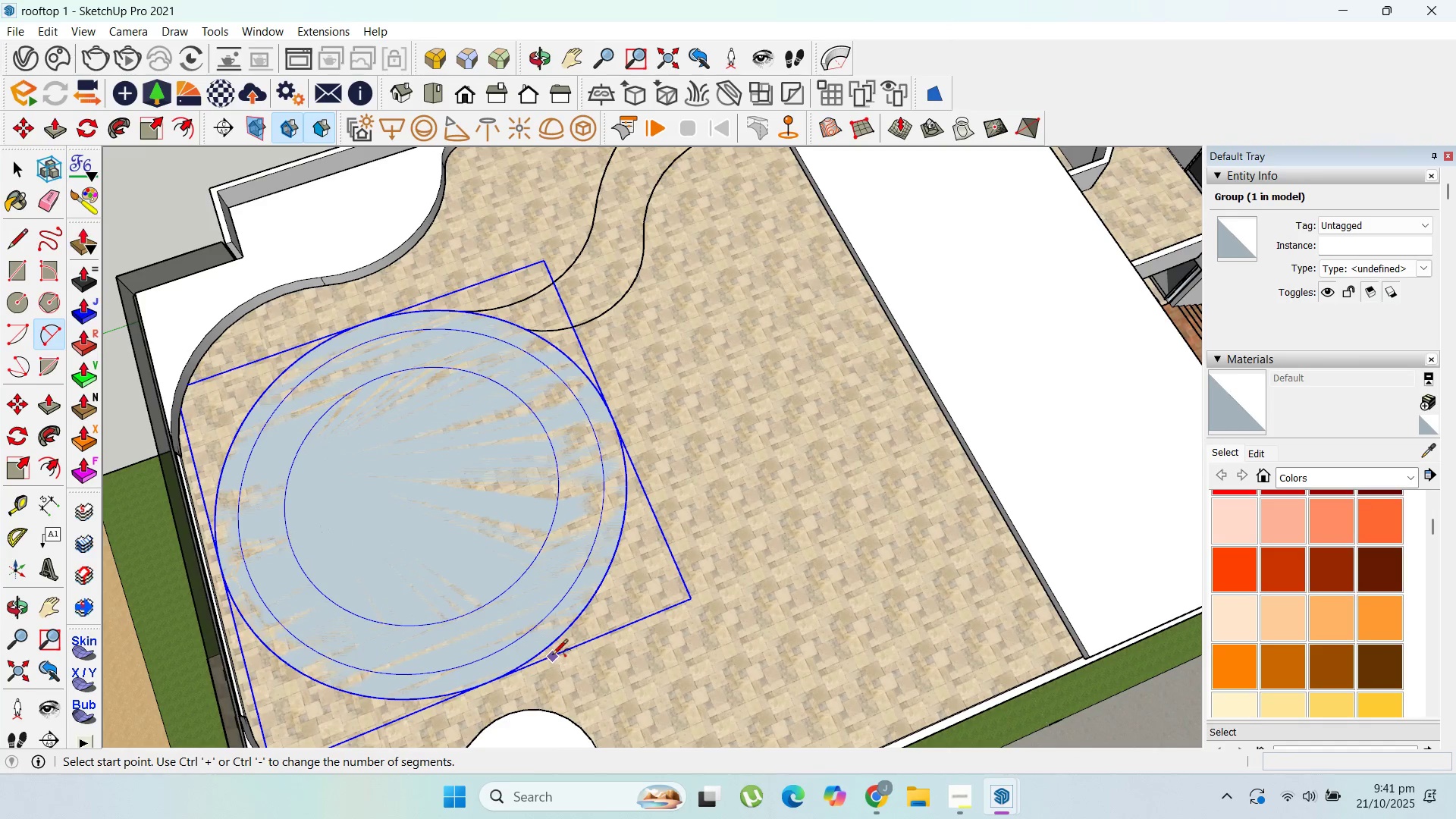 
left_click([823, 380])
 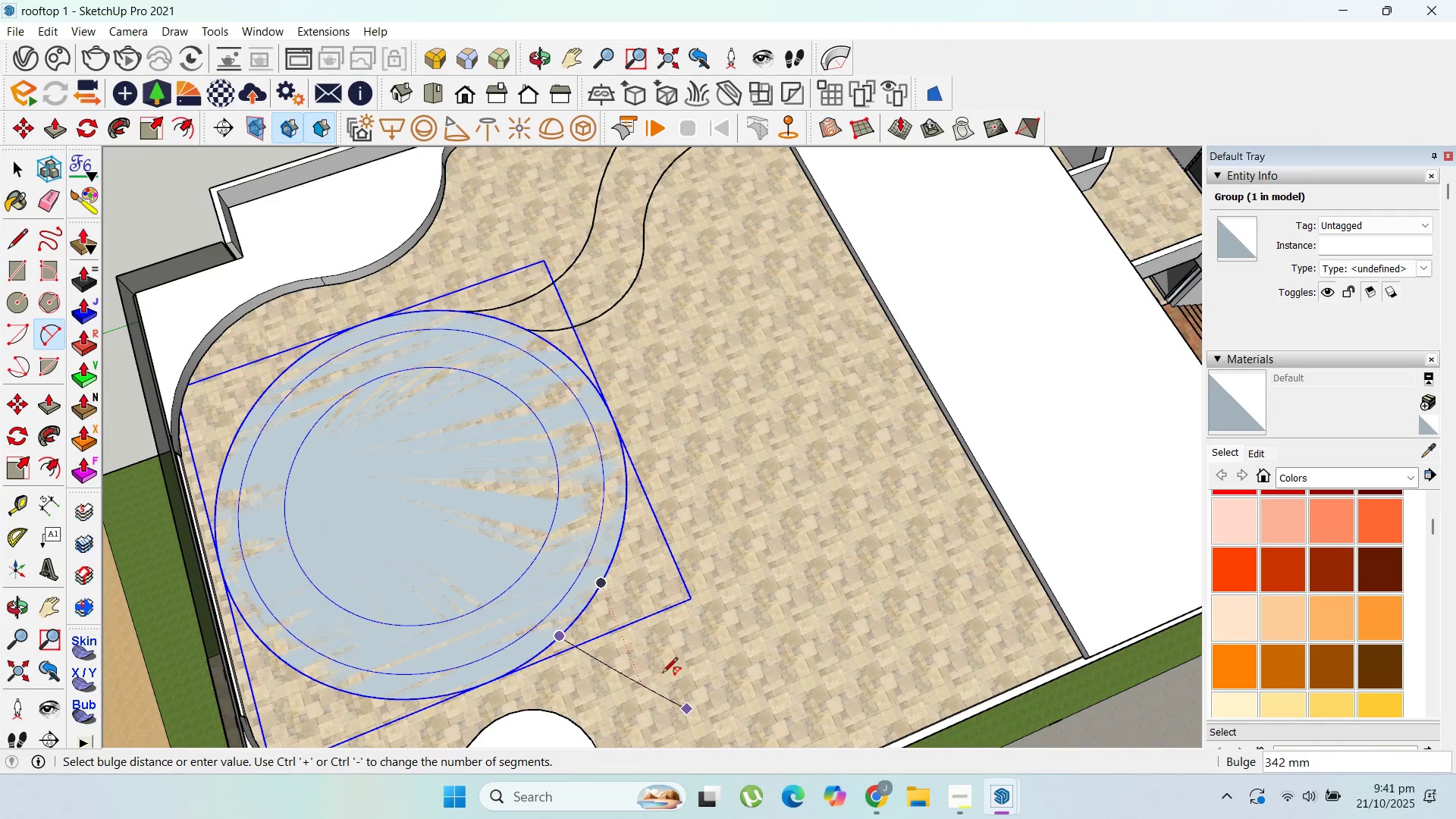 
left_click_drag(start_coordinate=[546, 651], to_coordinate=[550, 647])
 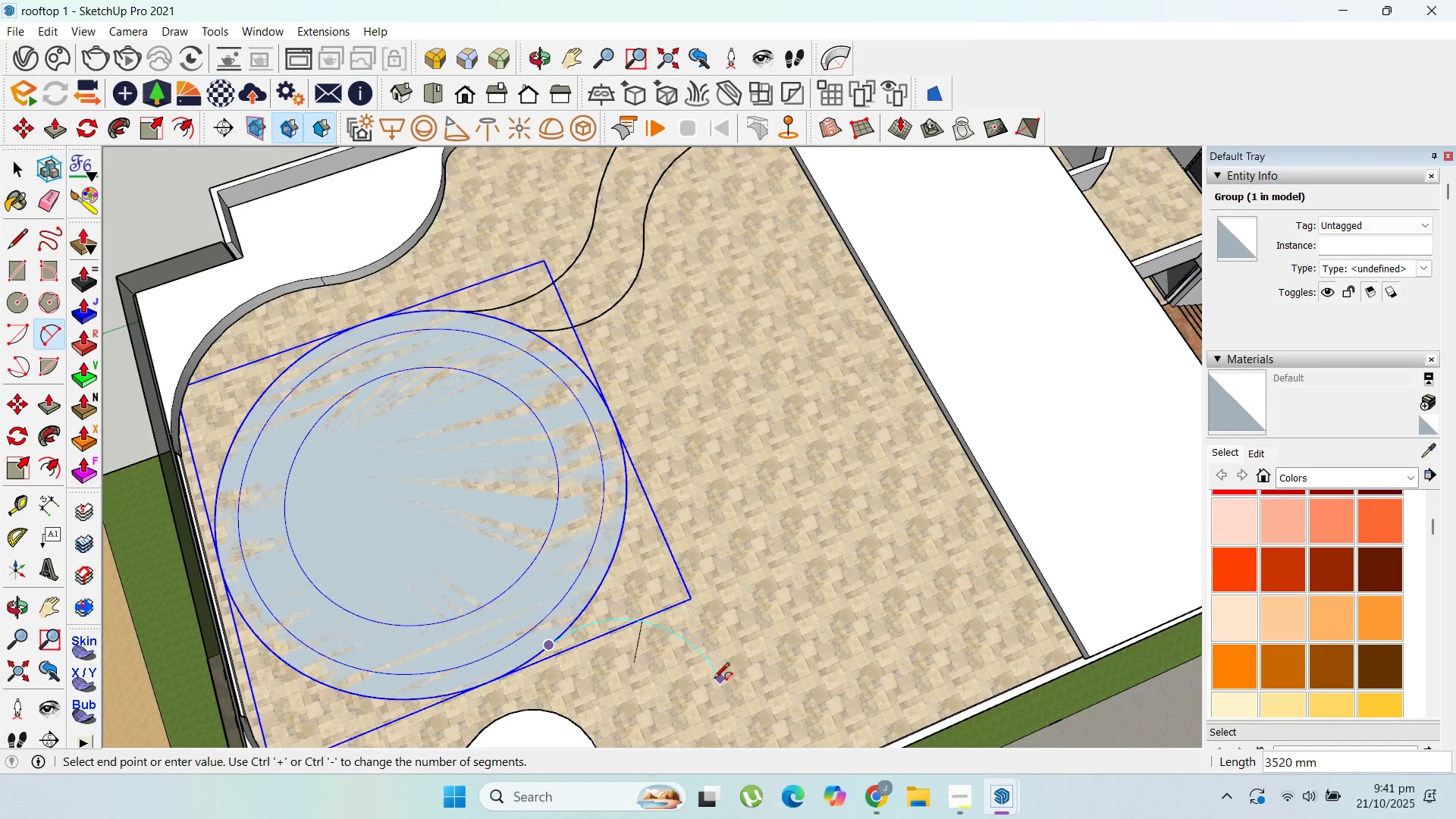 
left_click([709, 679])
 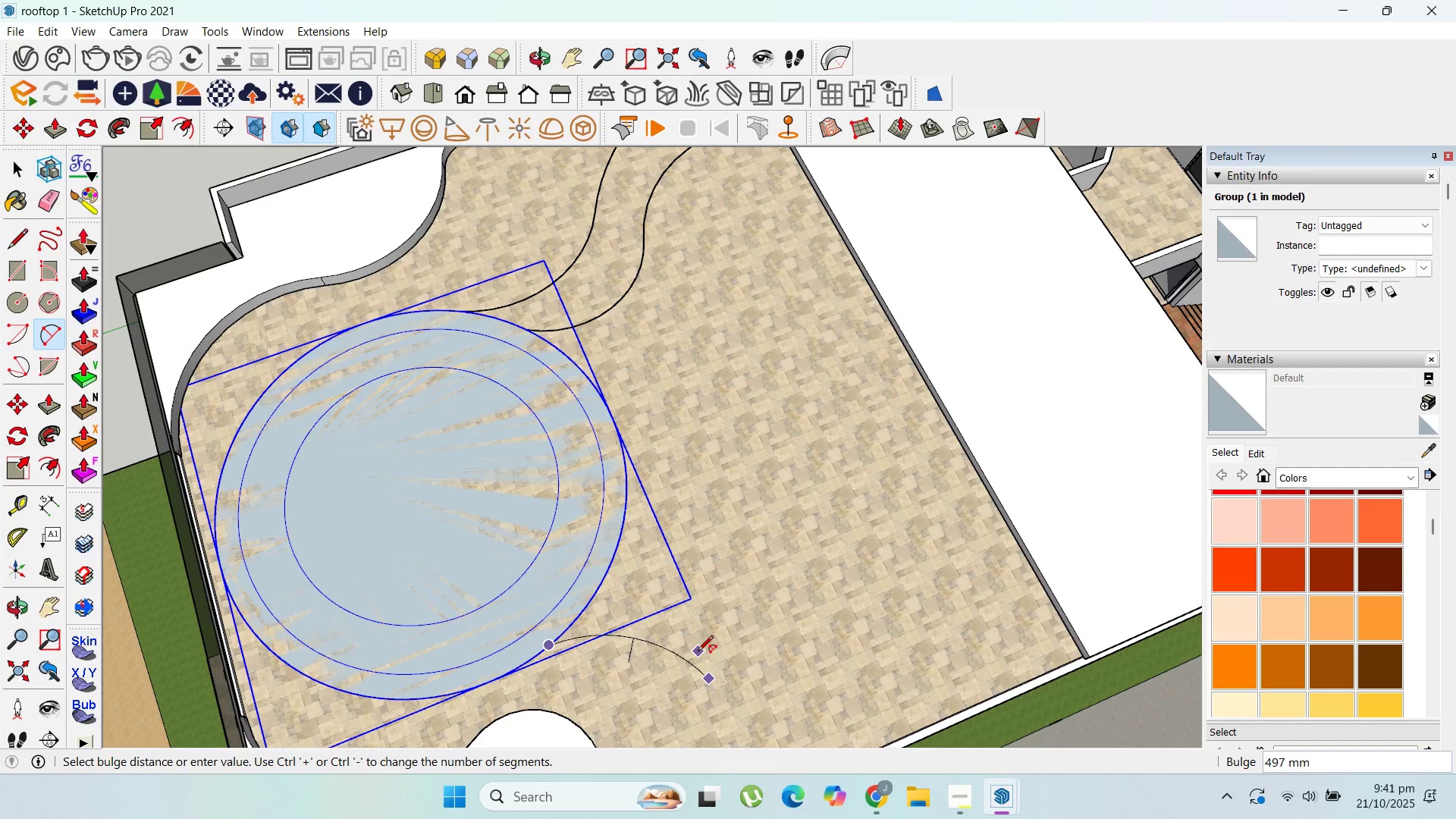 
scroll: coordinate [638, 677], scroll_direction: up, amount: 4.0
 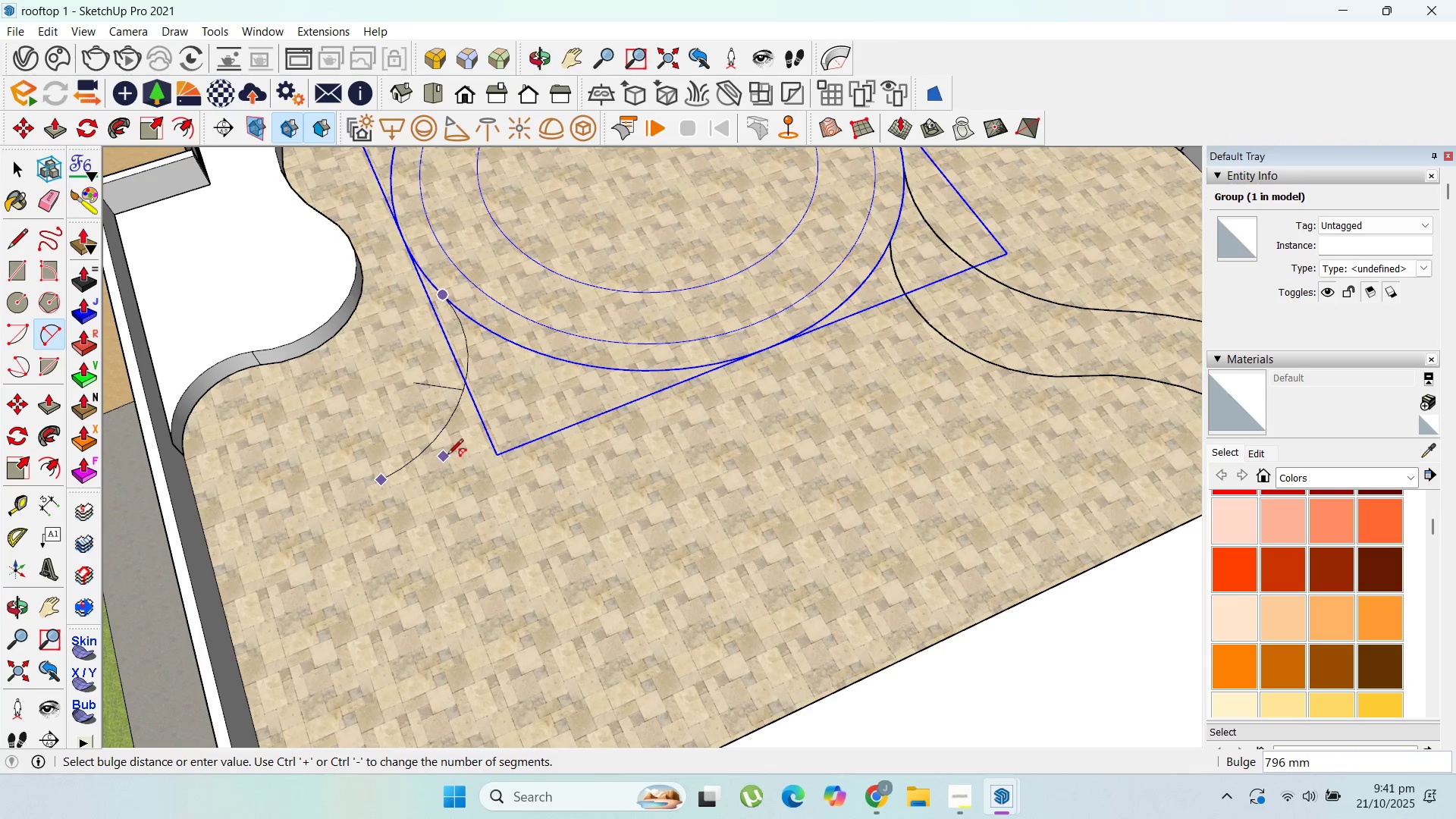 
key(Escape)
 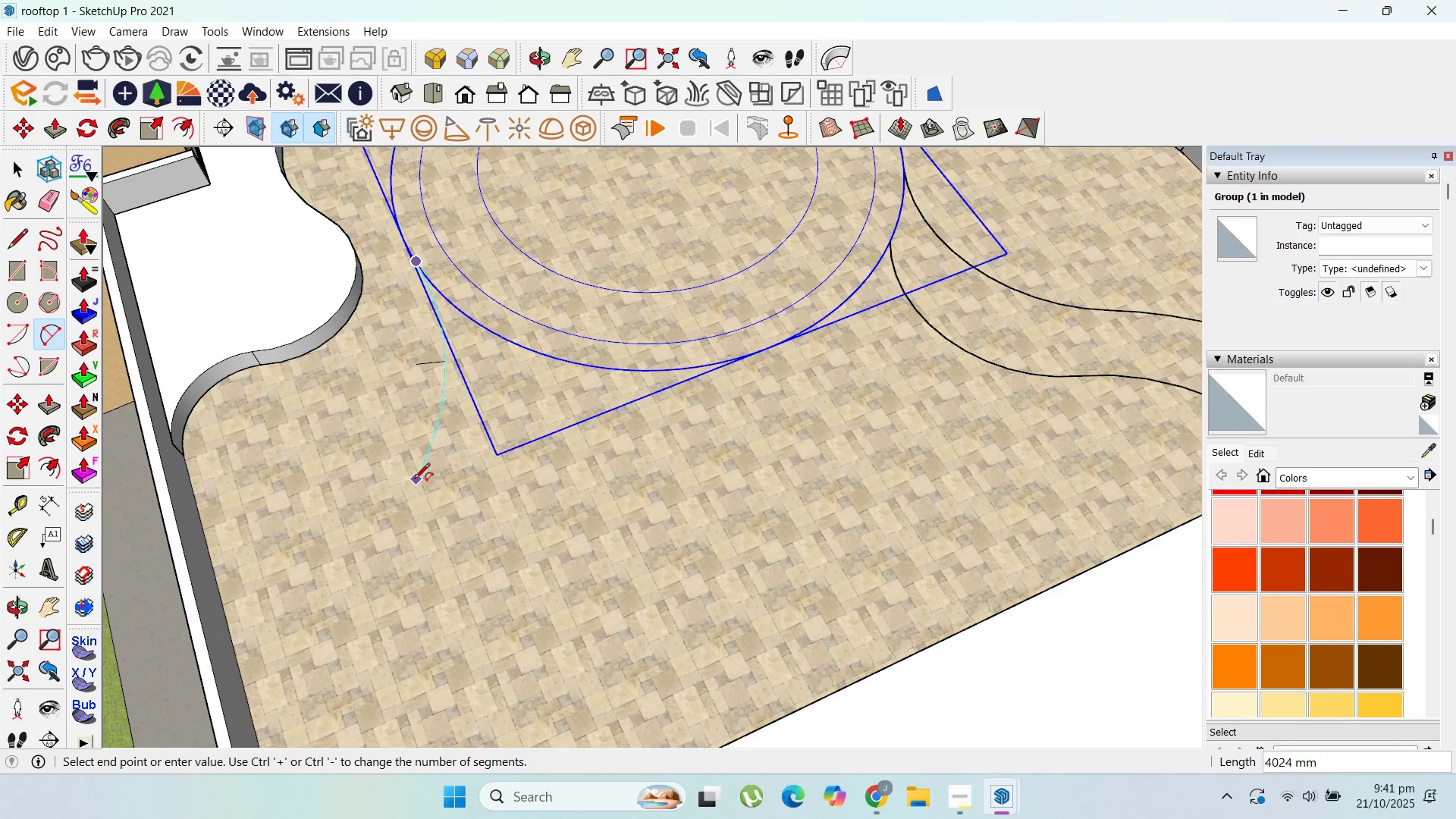 
left_click([396, 481])
 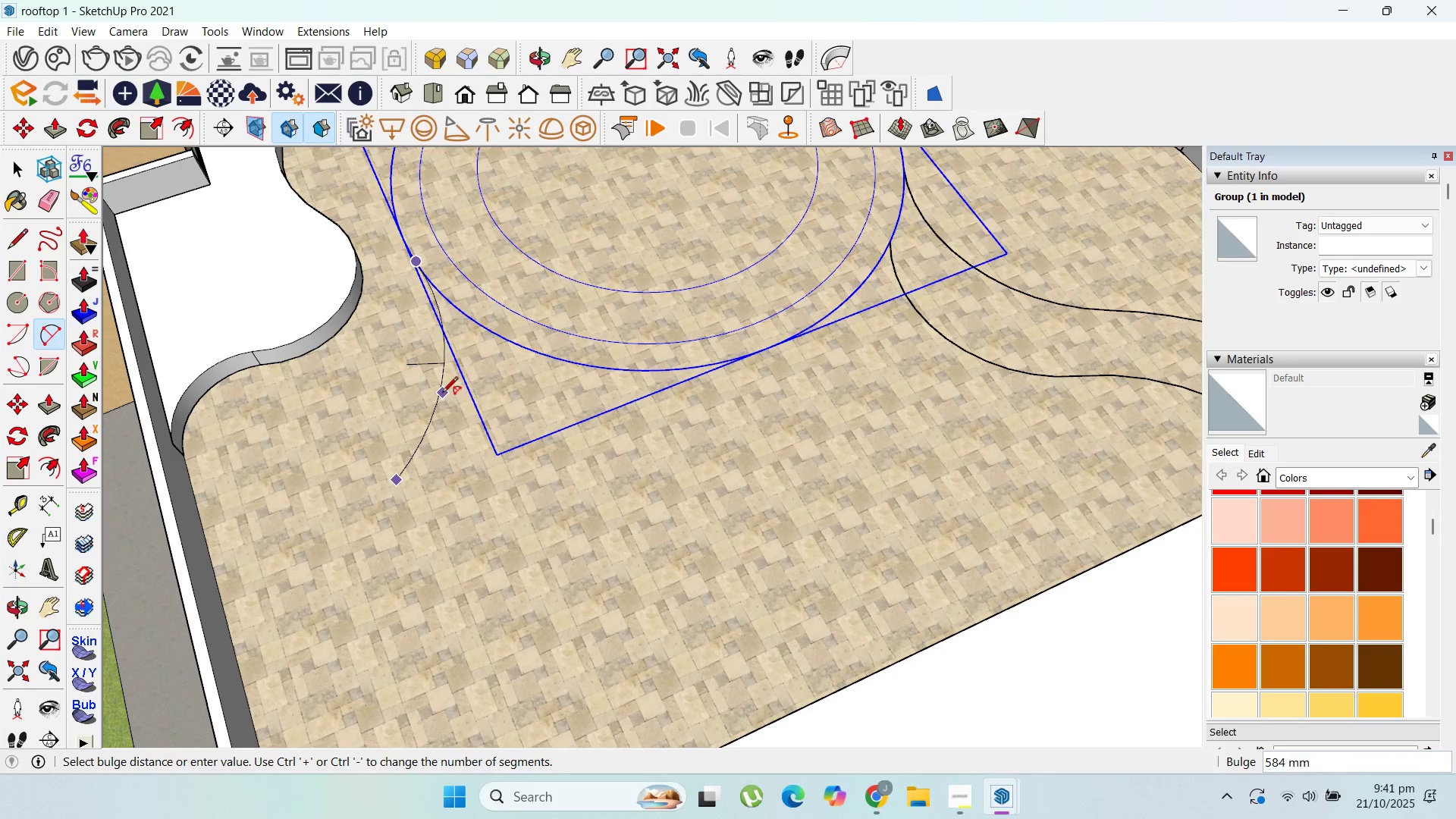 
key(Escape)
 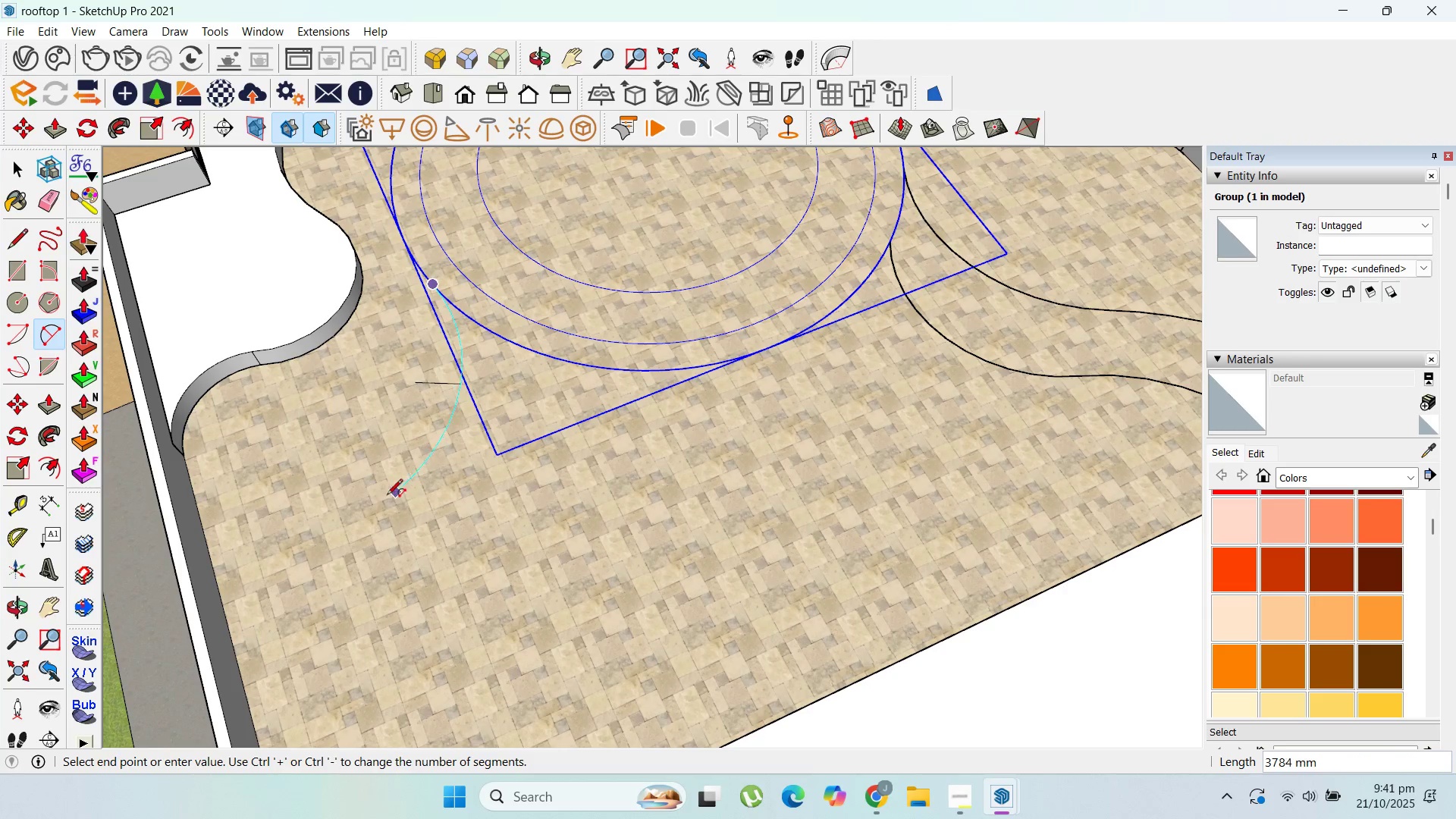 
left_click([378, 505])
 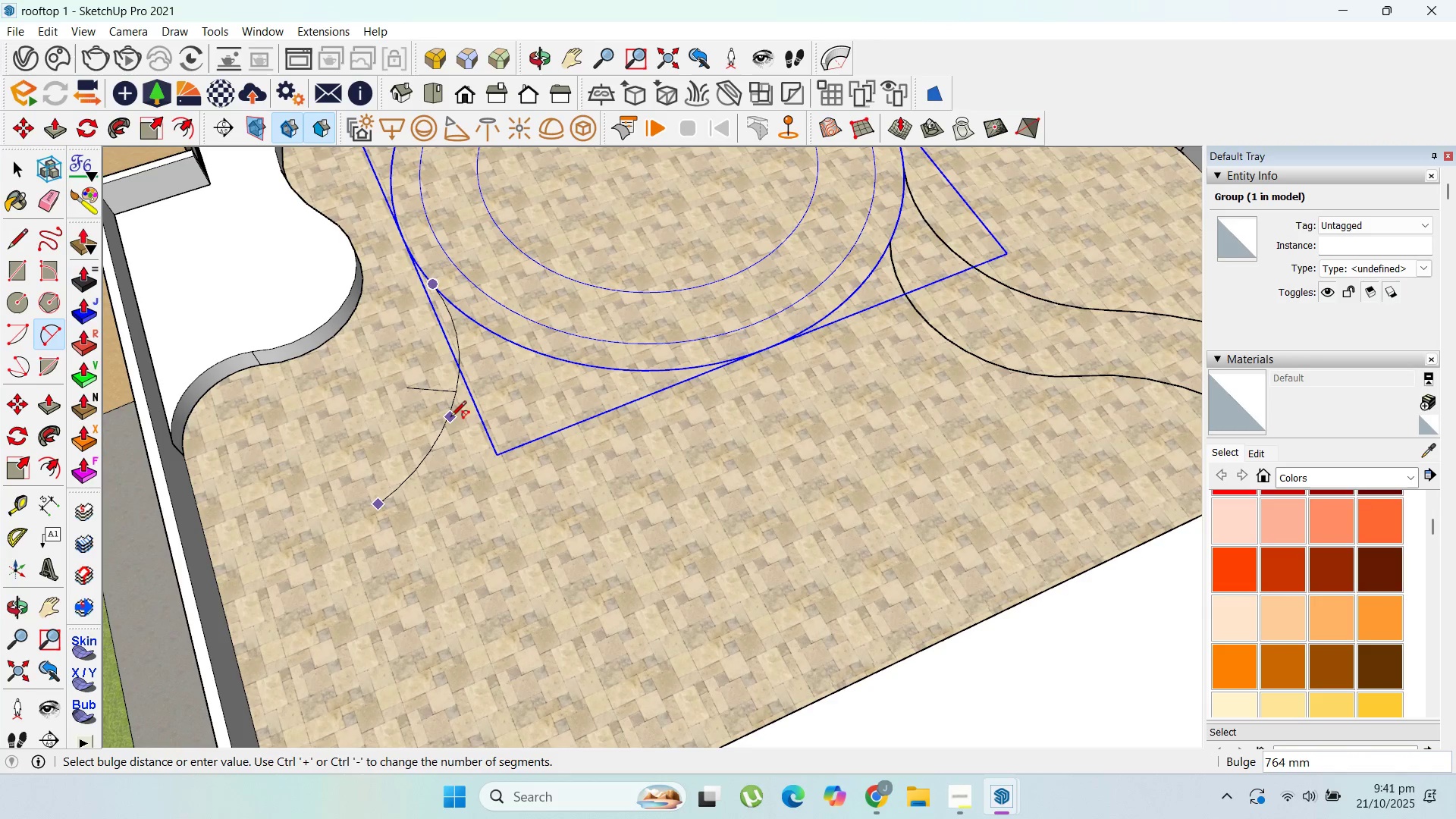 
left_click([450, 418])
 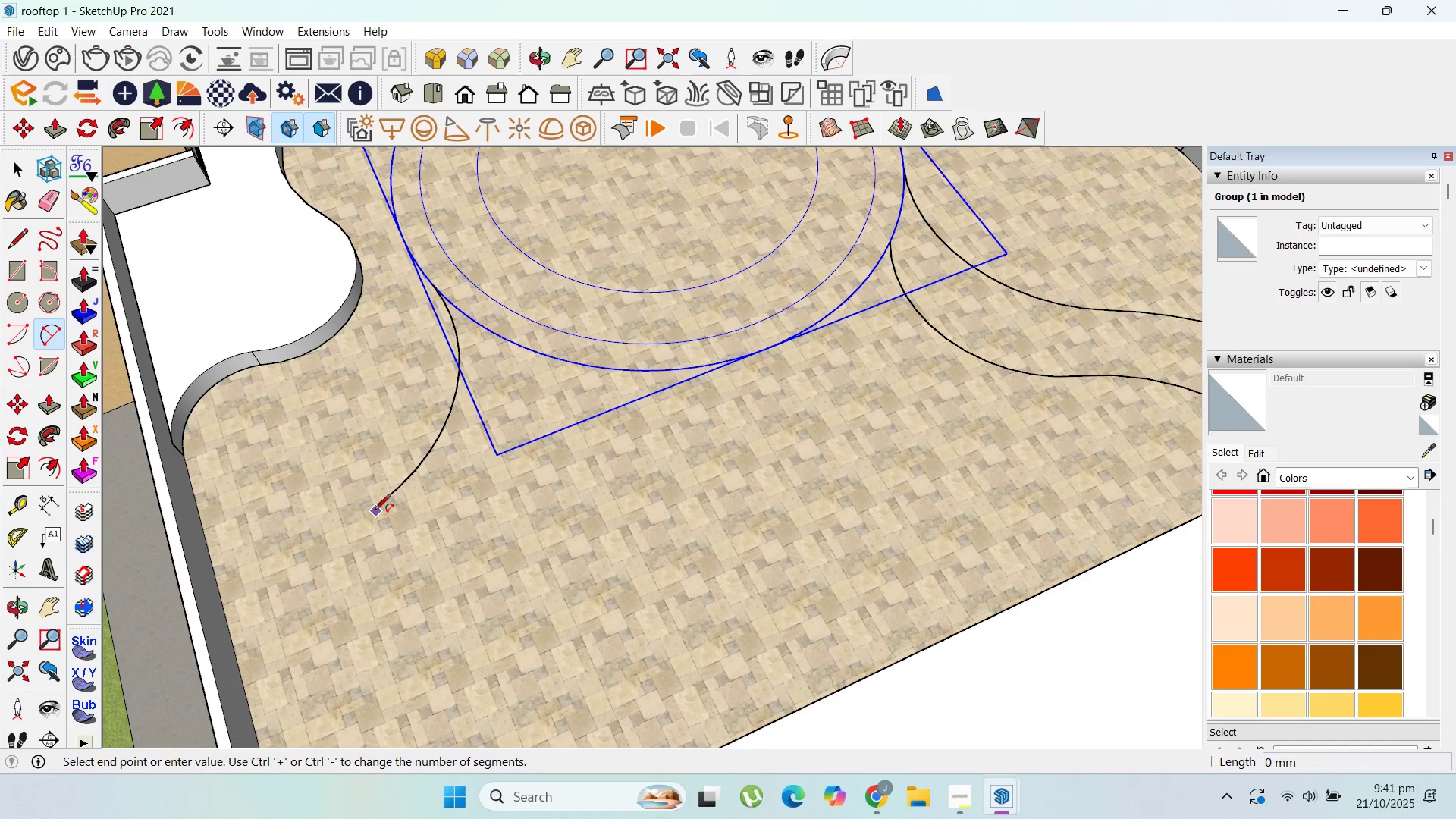 
key(Escape)
 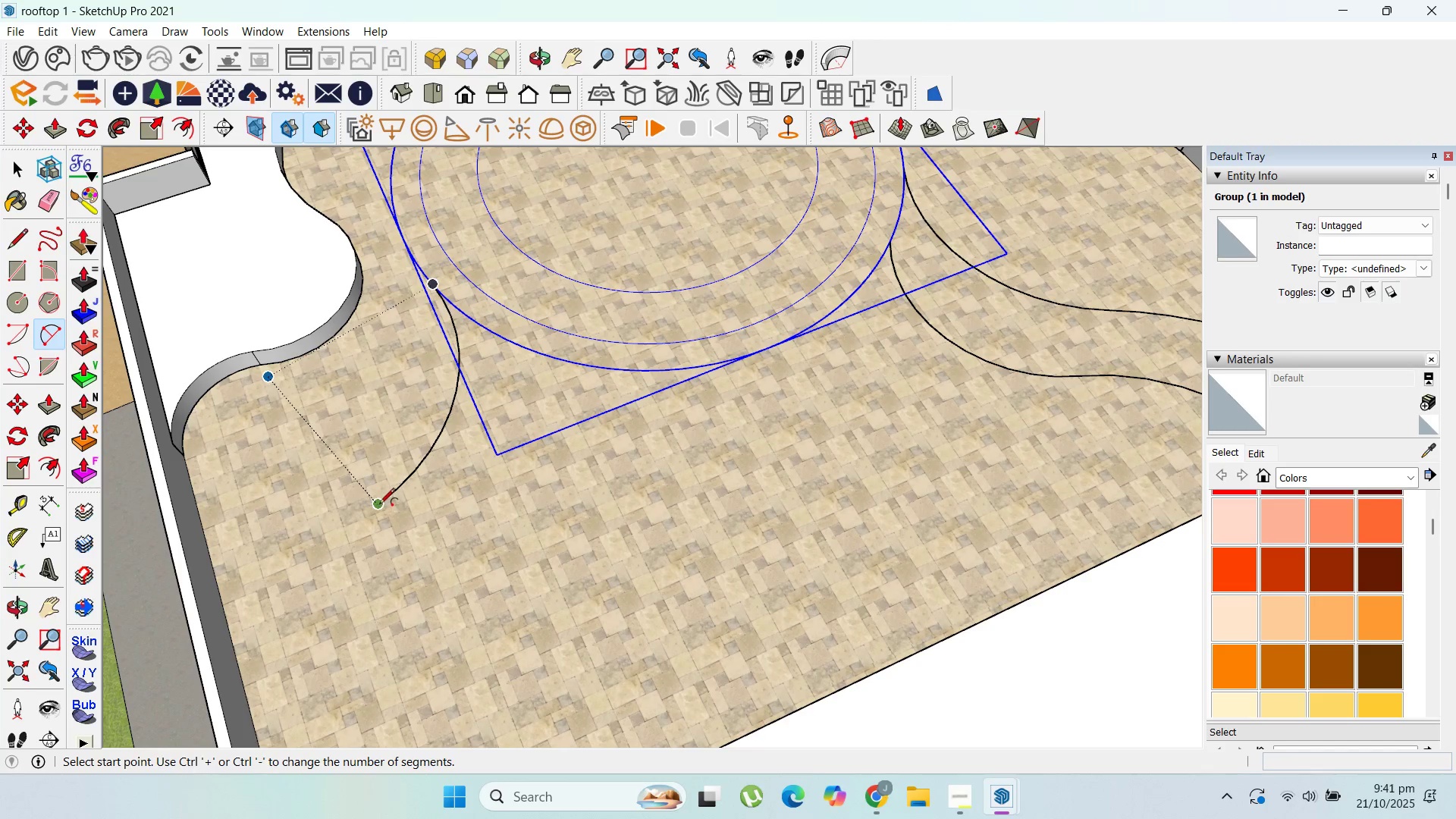 
left_click([379, 505])
 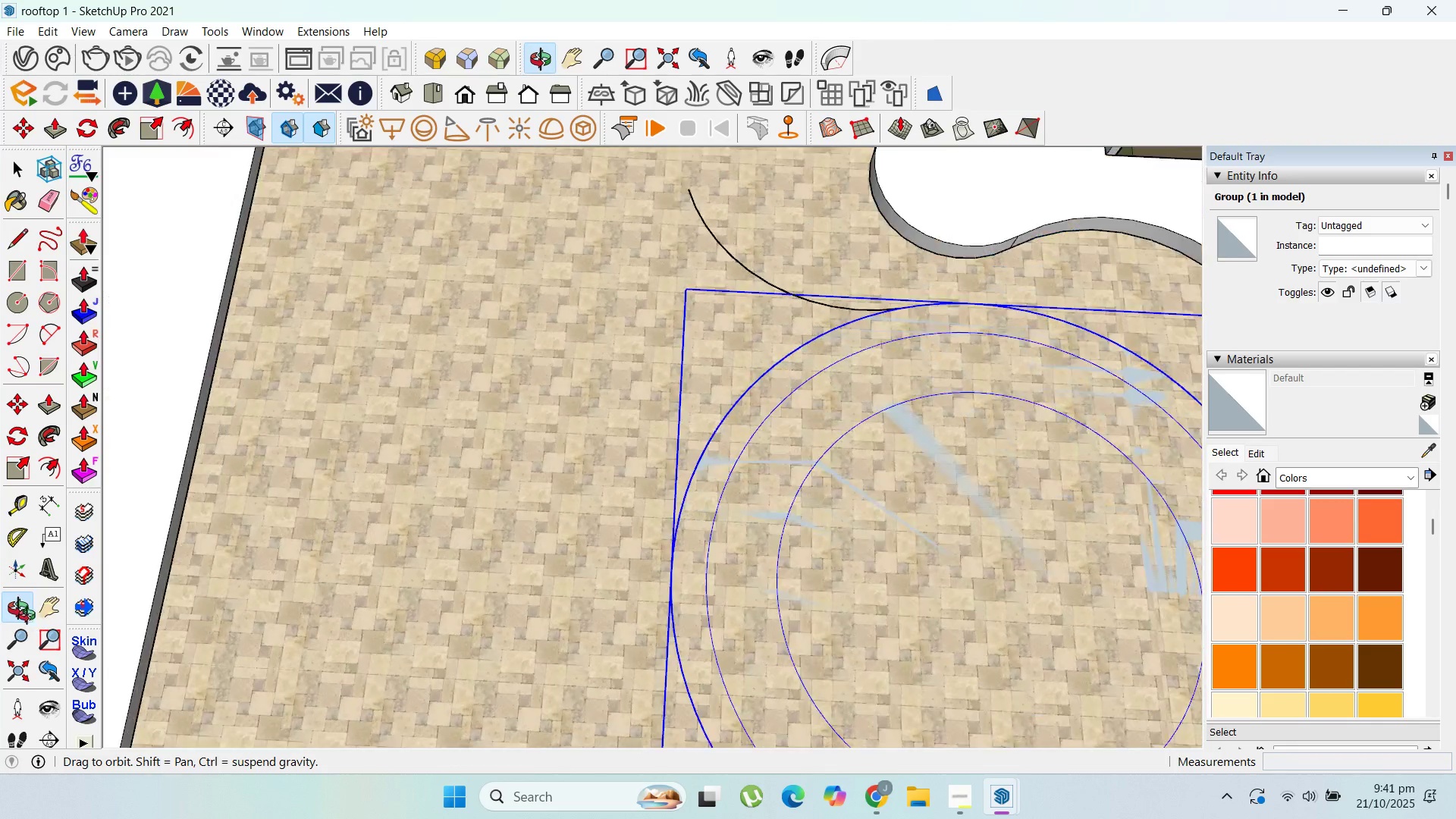 
scroll: coordinate [360, 595], scroll_direction: down, amount: 4.0
 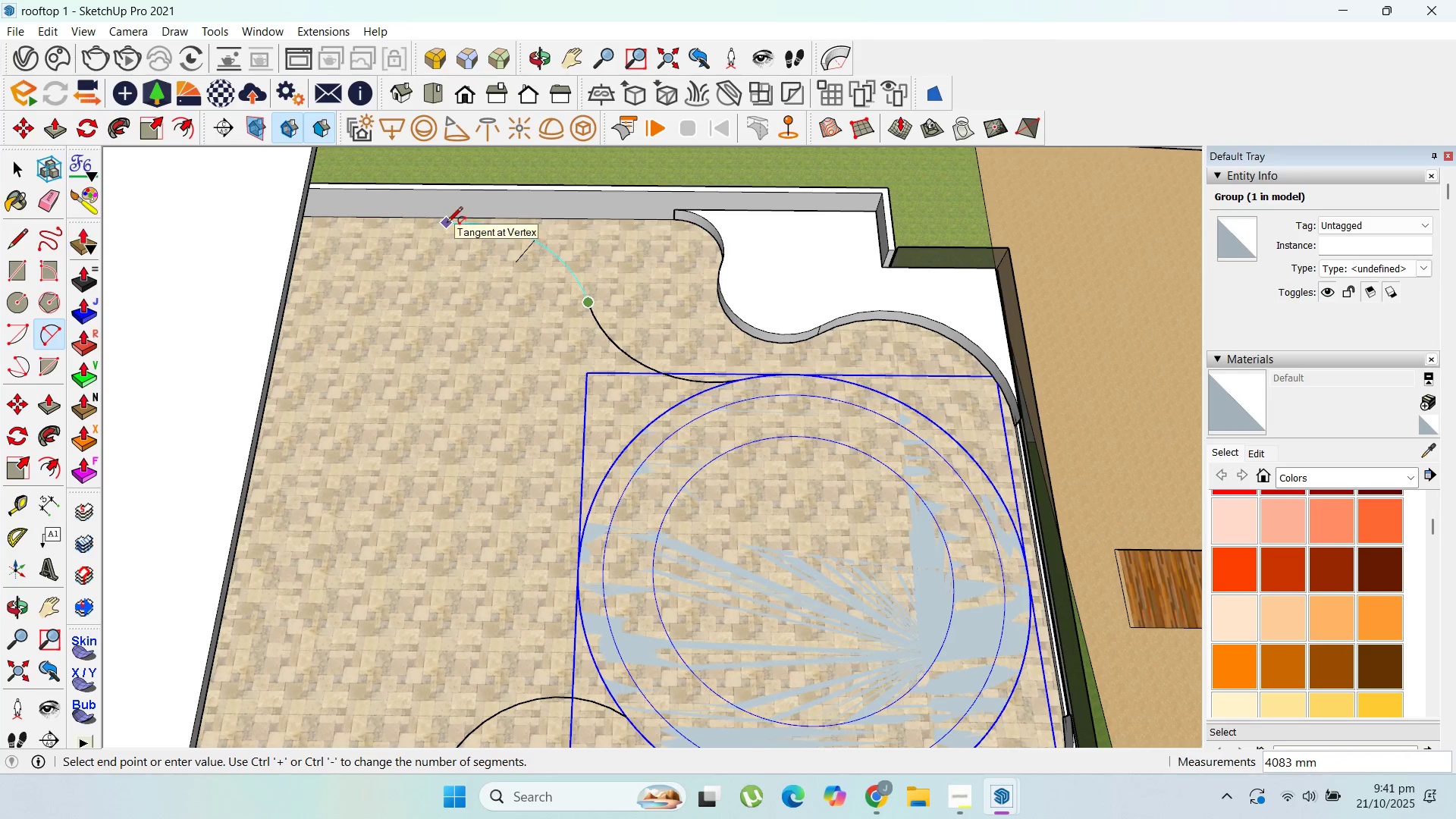 
left_click([447, 222])
 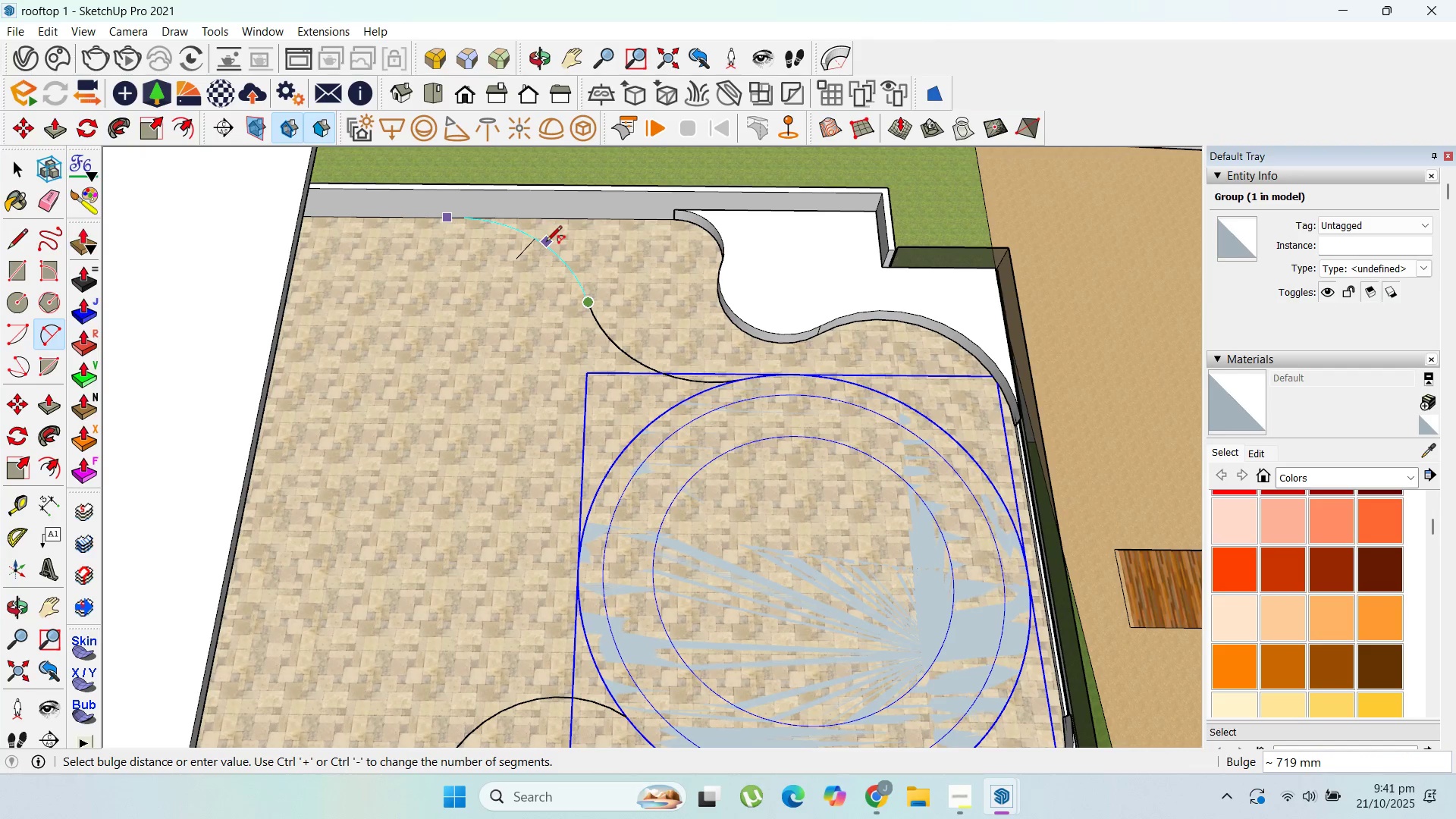 
left_click([546, 243])
 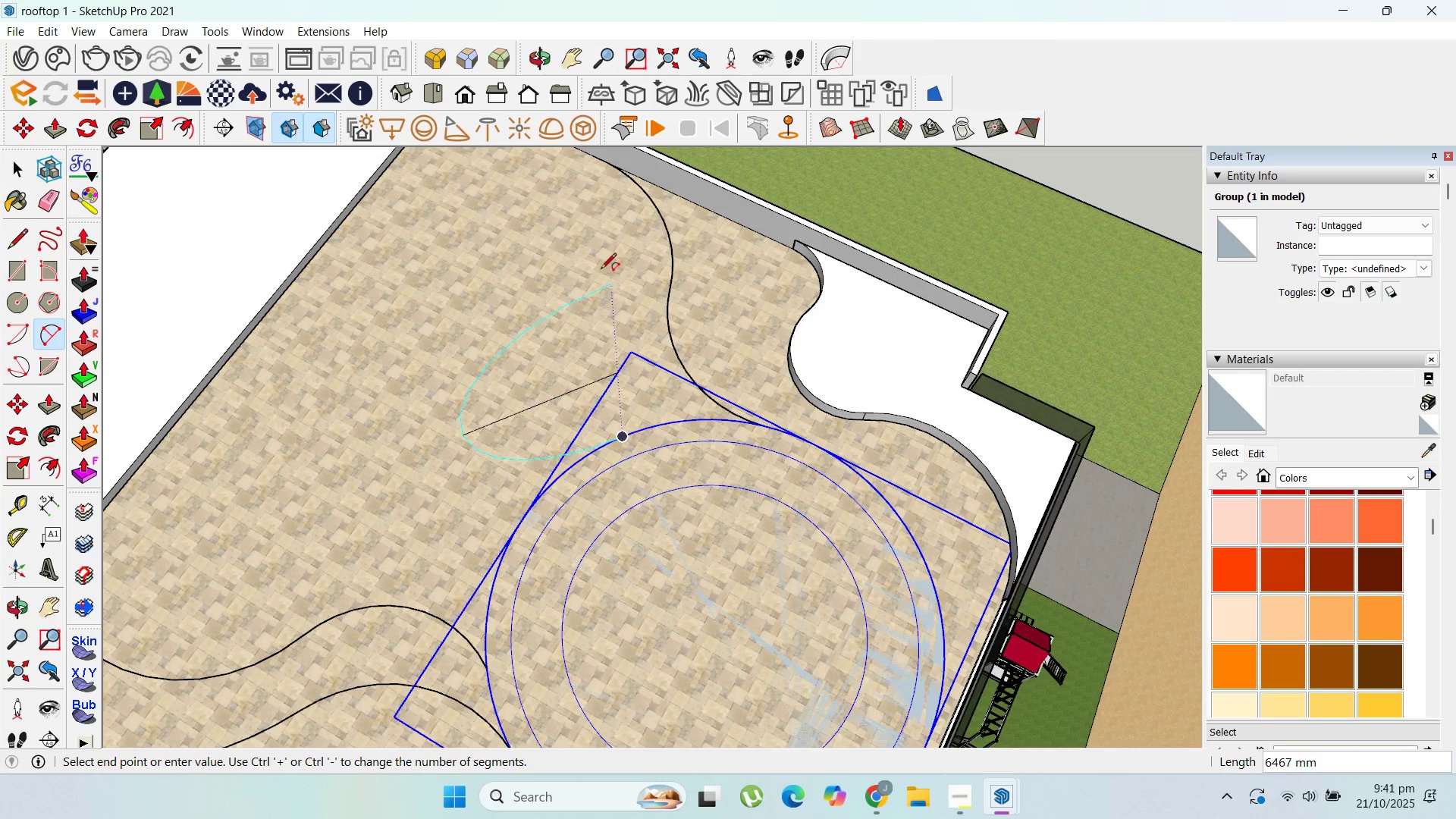 
wait(5.38)
 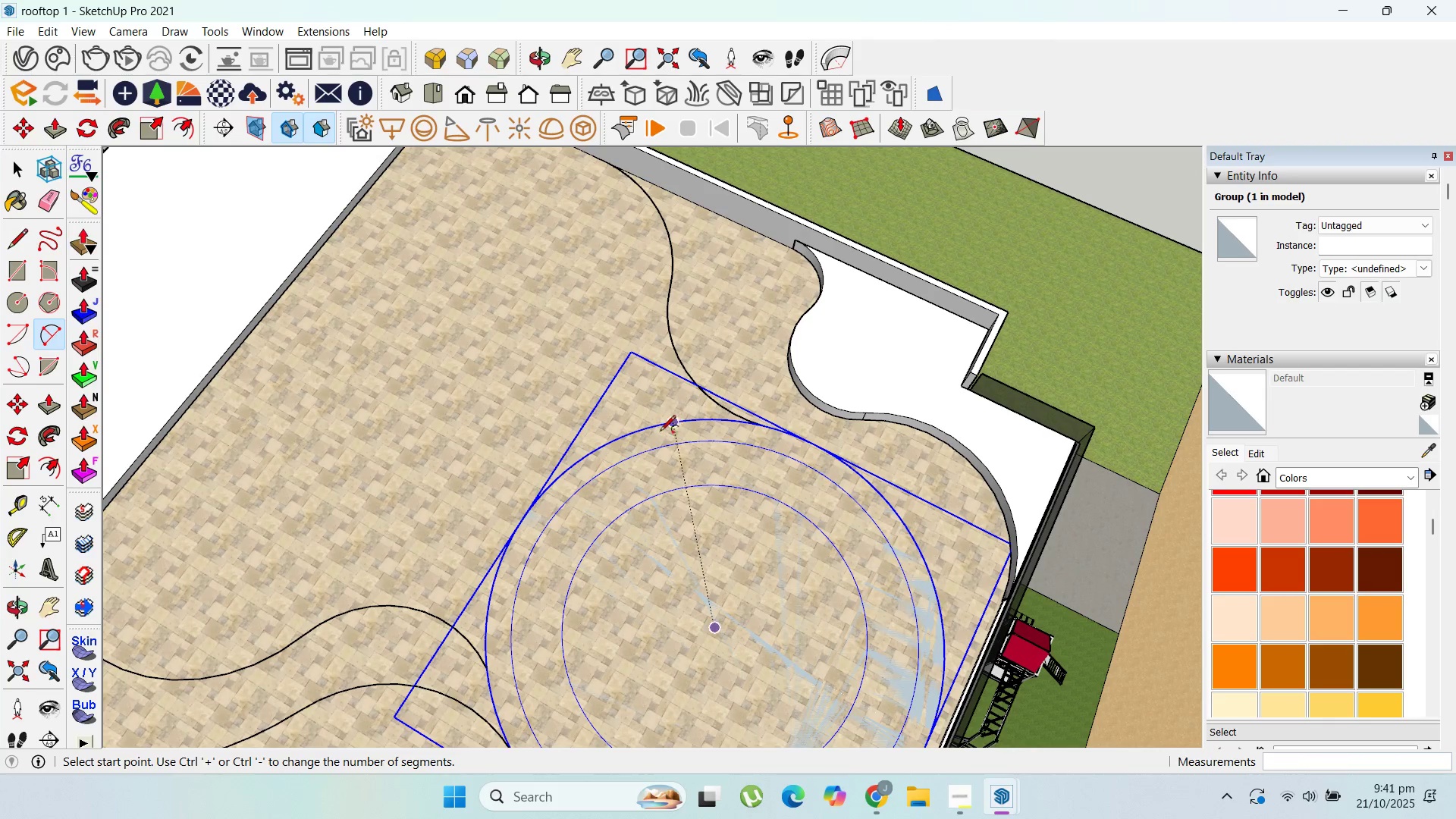 
left_click([613, 435])
 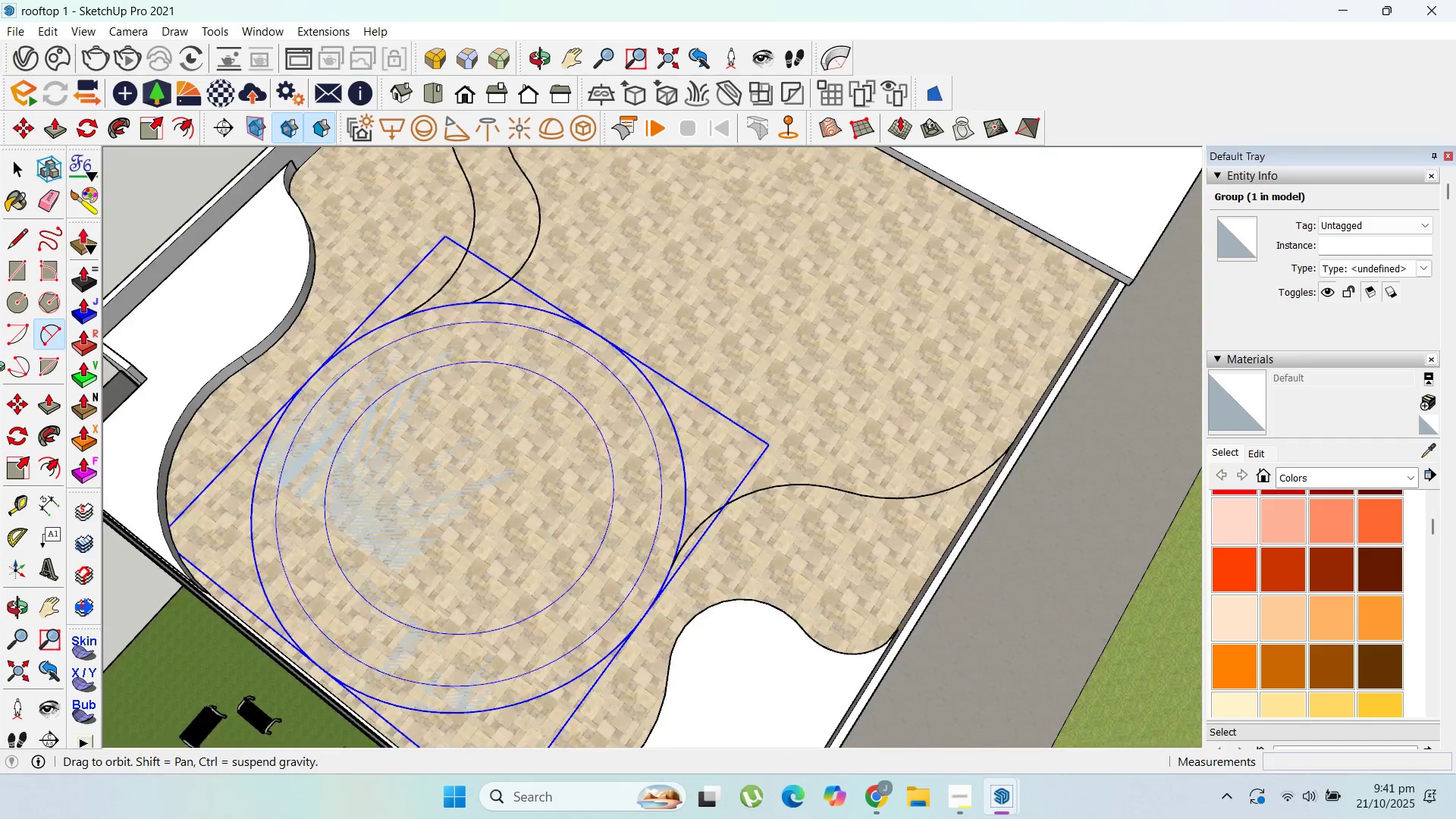 
scroll: coordinate [736, 434], scroll_direction: down, amount: 4.0
 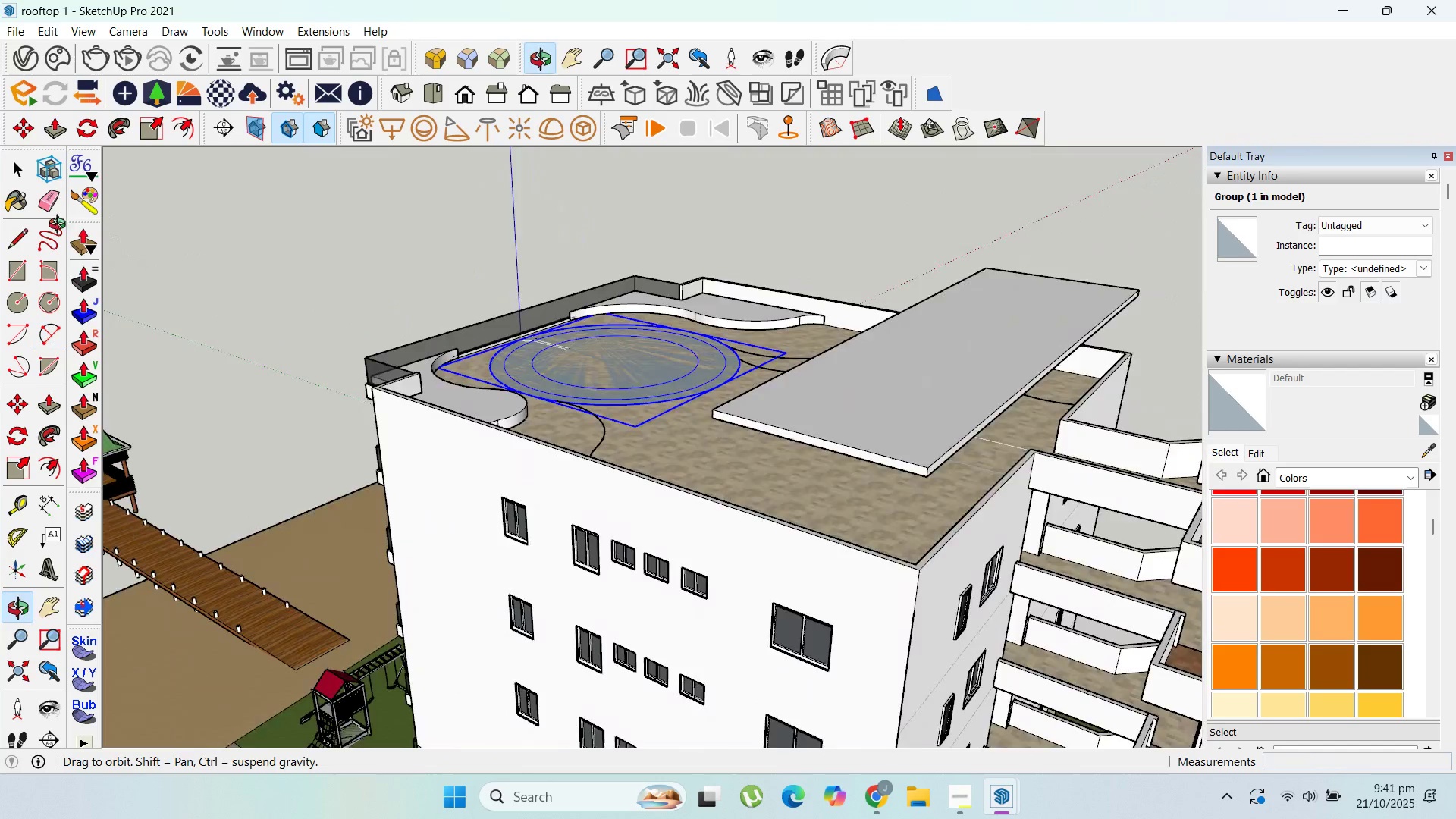 
scroll: coordinate [595, 425], scroll_direction: up, amount: 4.0
 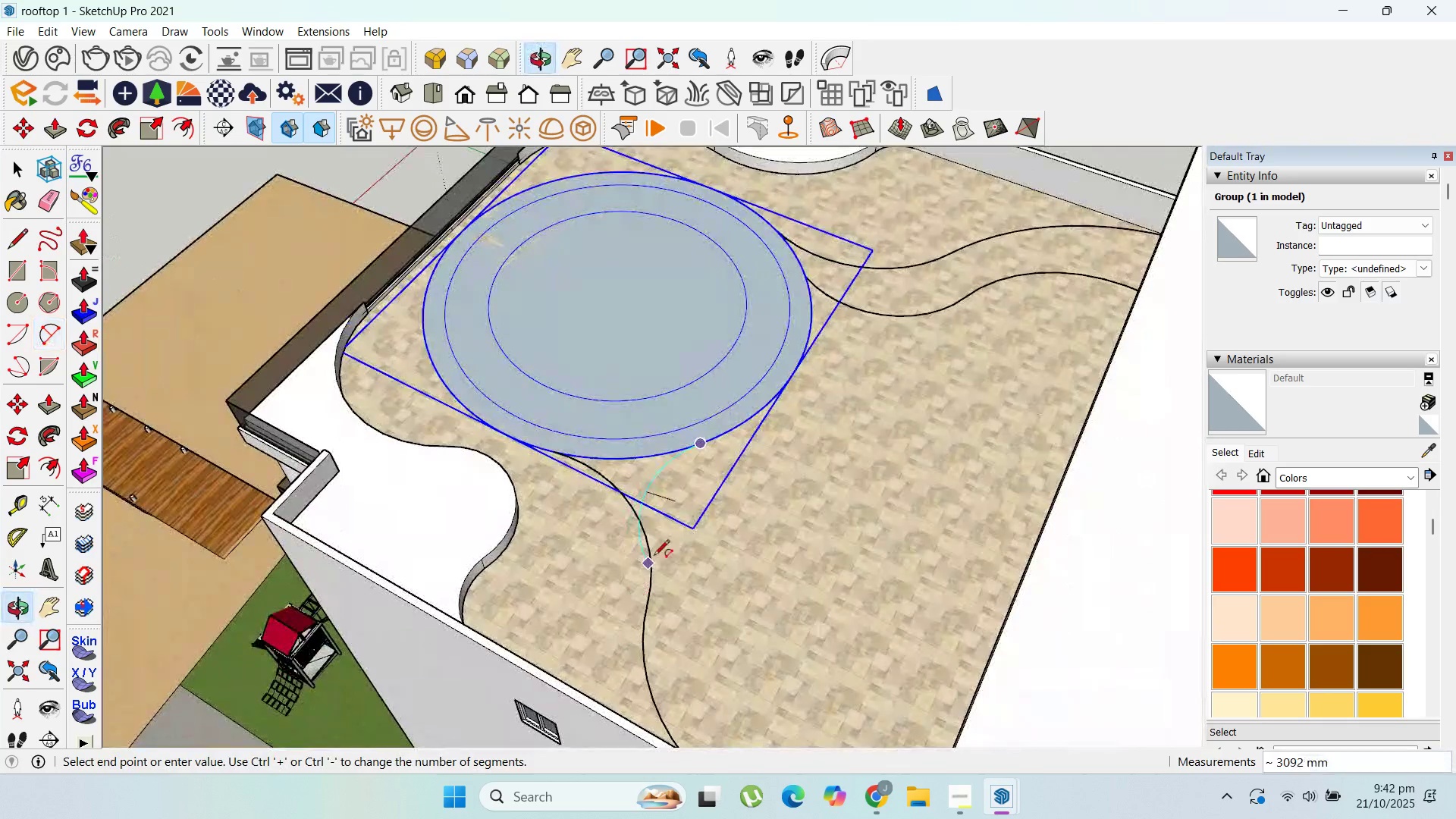 
key(Escape)
 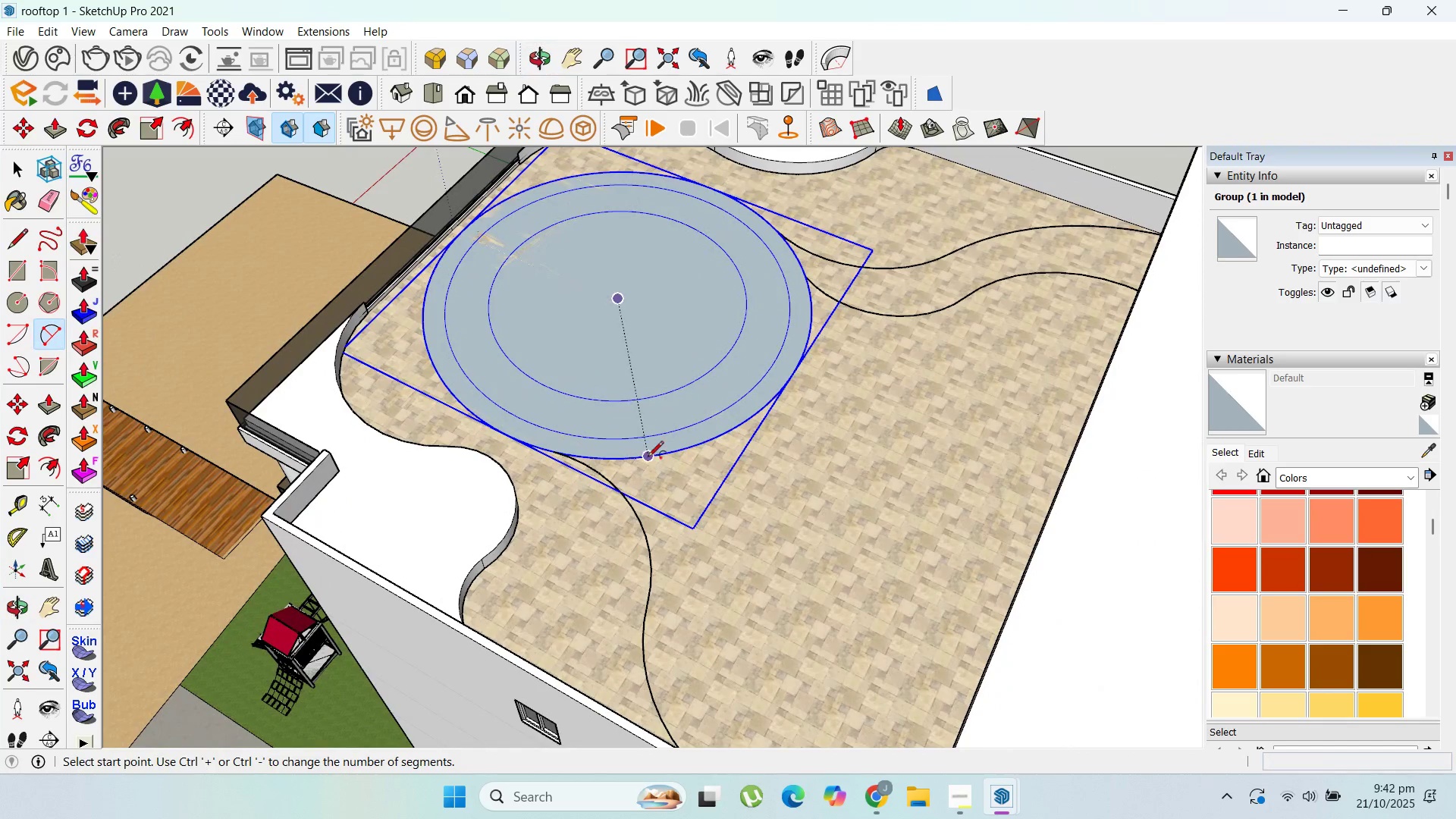 
left_click_drag(start_coordinate=[649, 458], to_coordinate=[657, 463])
 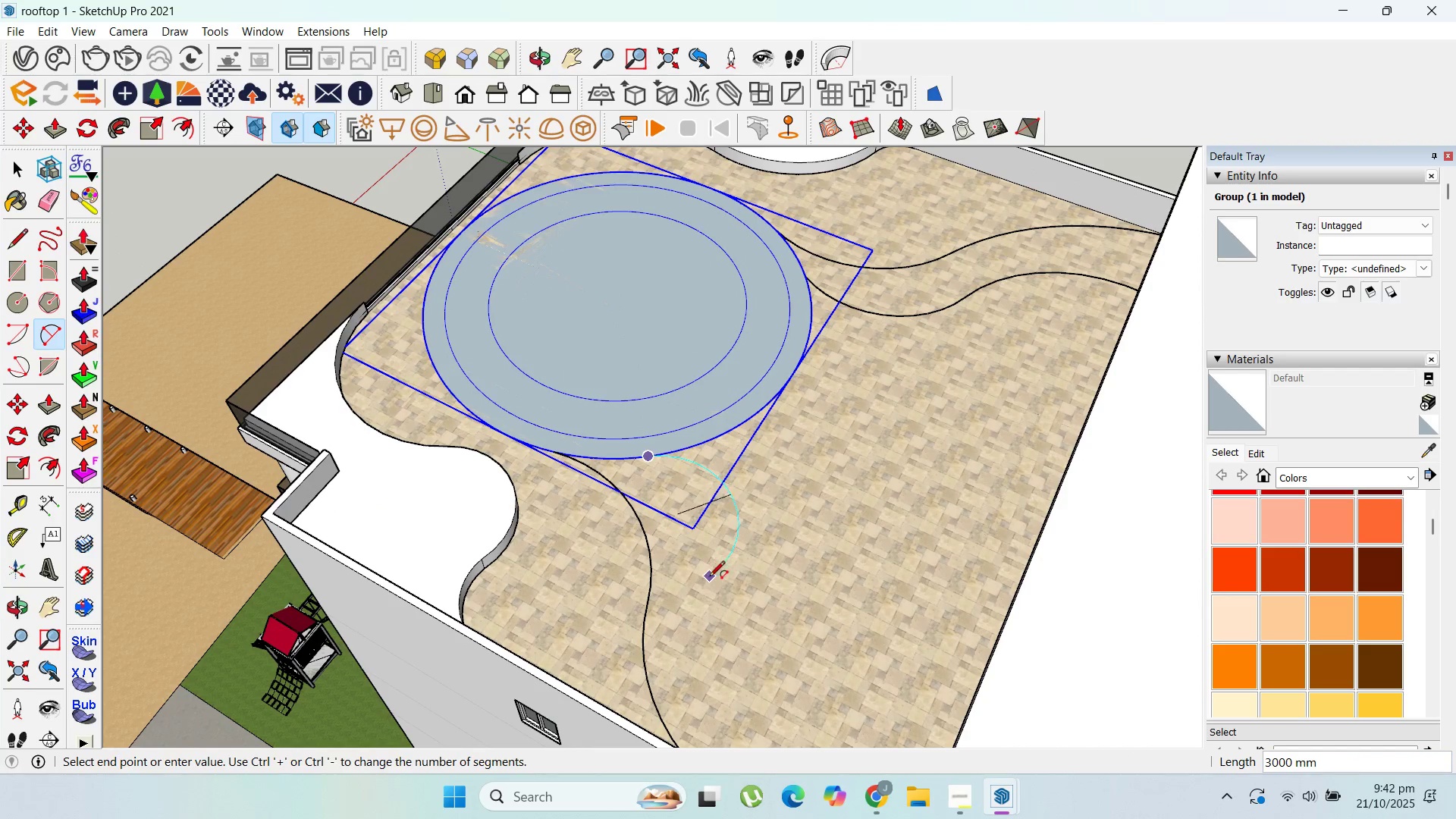 
scroll: coordinate [719, 523], scroll_direction: up, amount: 1.0
 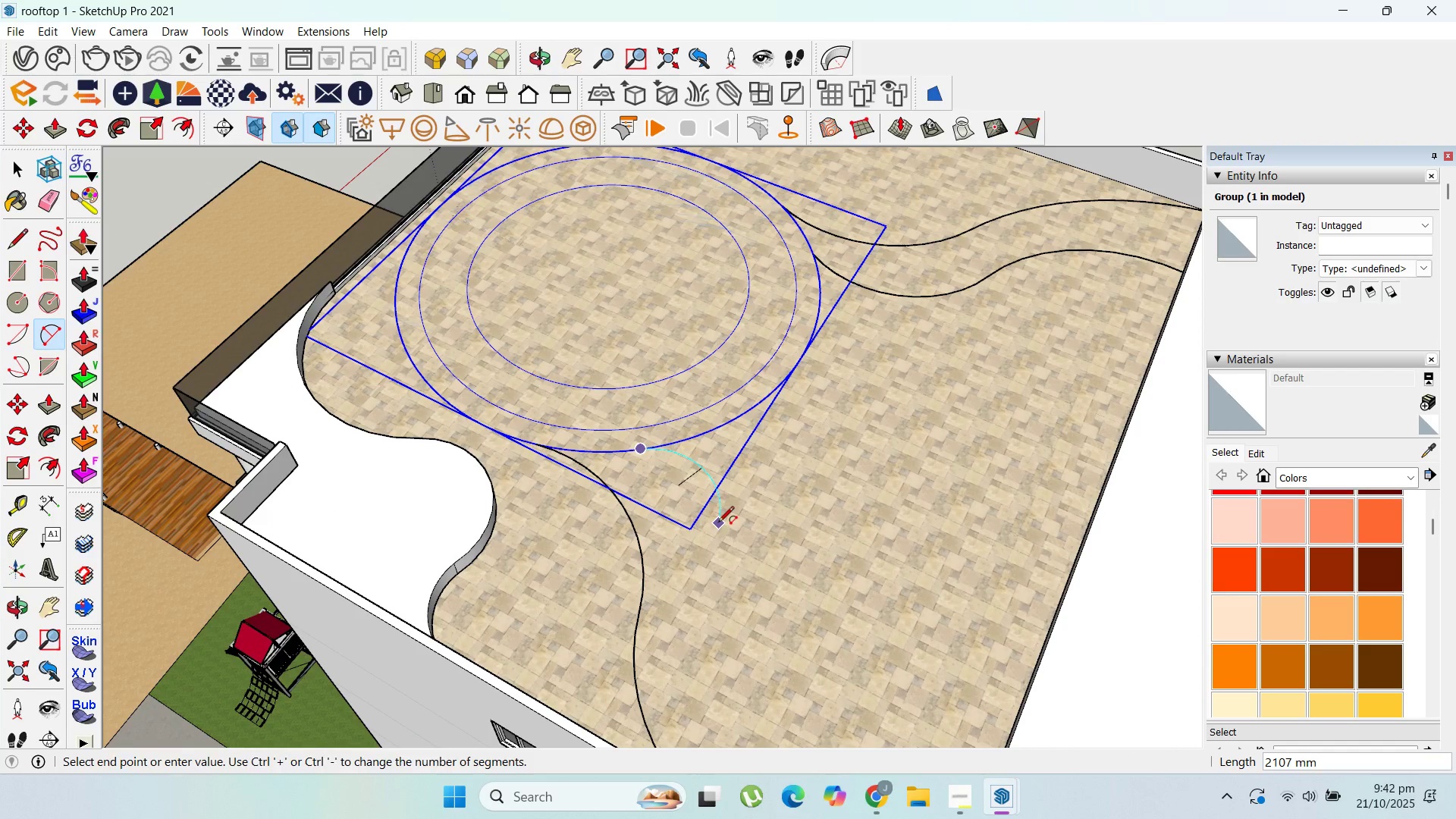 
key(Escape)
 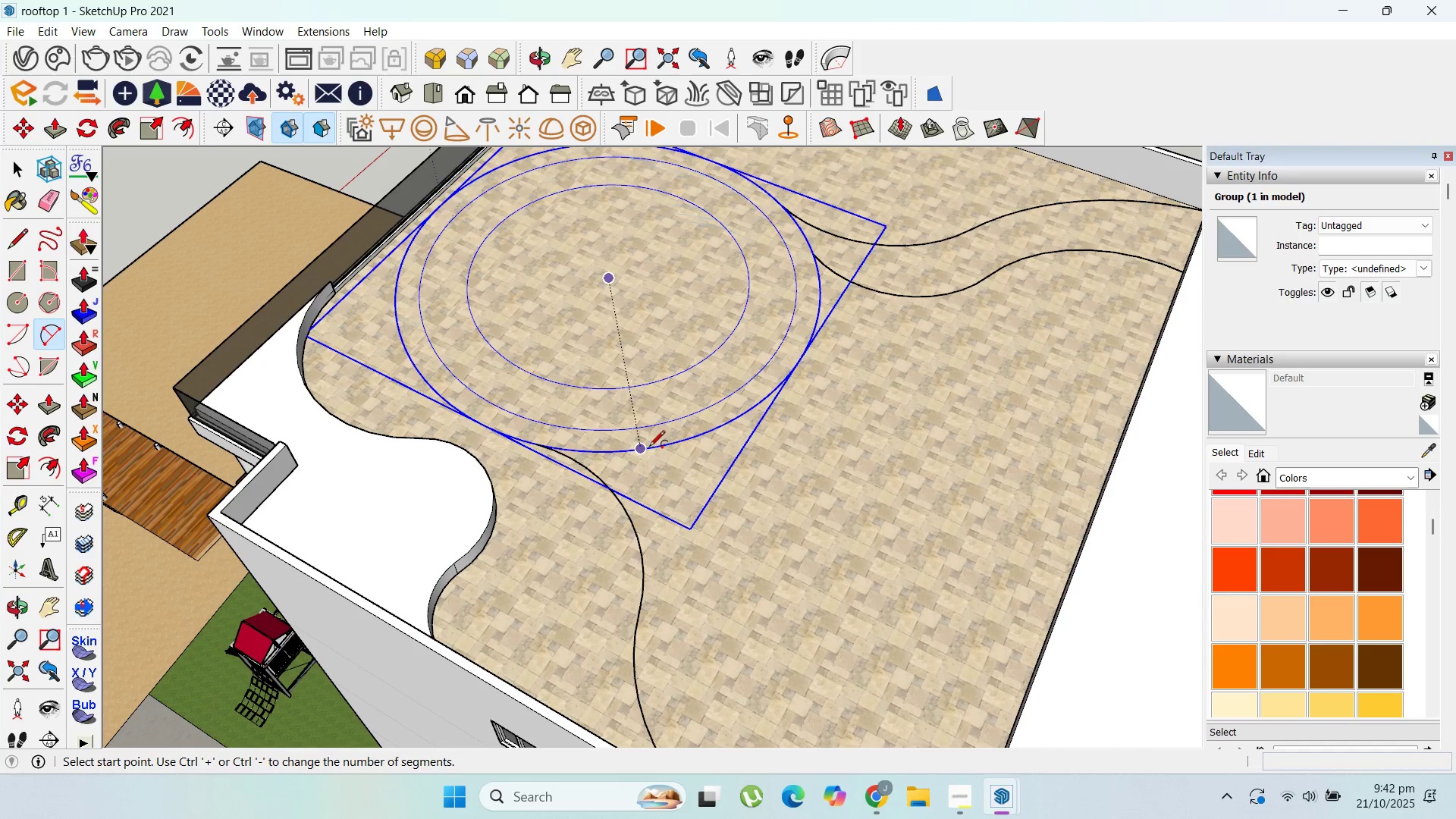 
left_click([659, 445])
 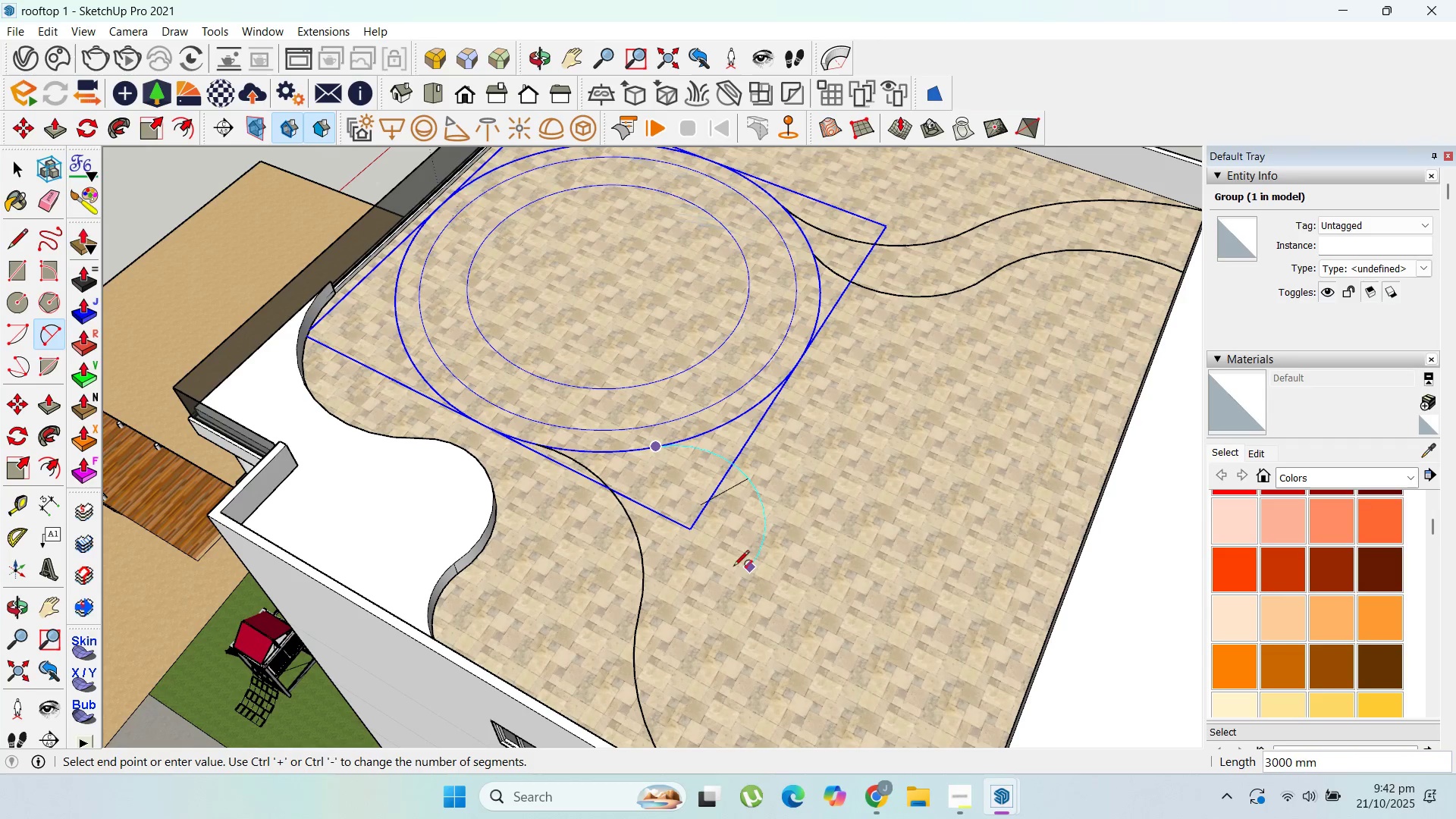 
key(Escape)
 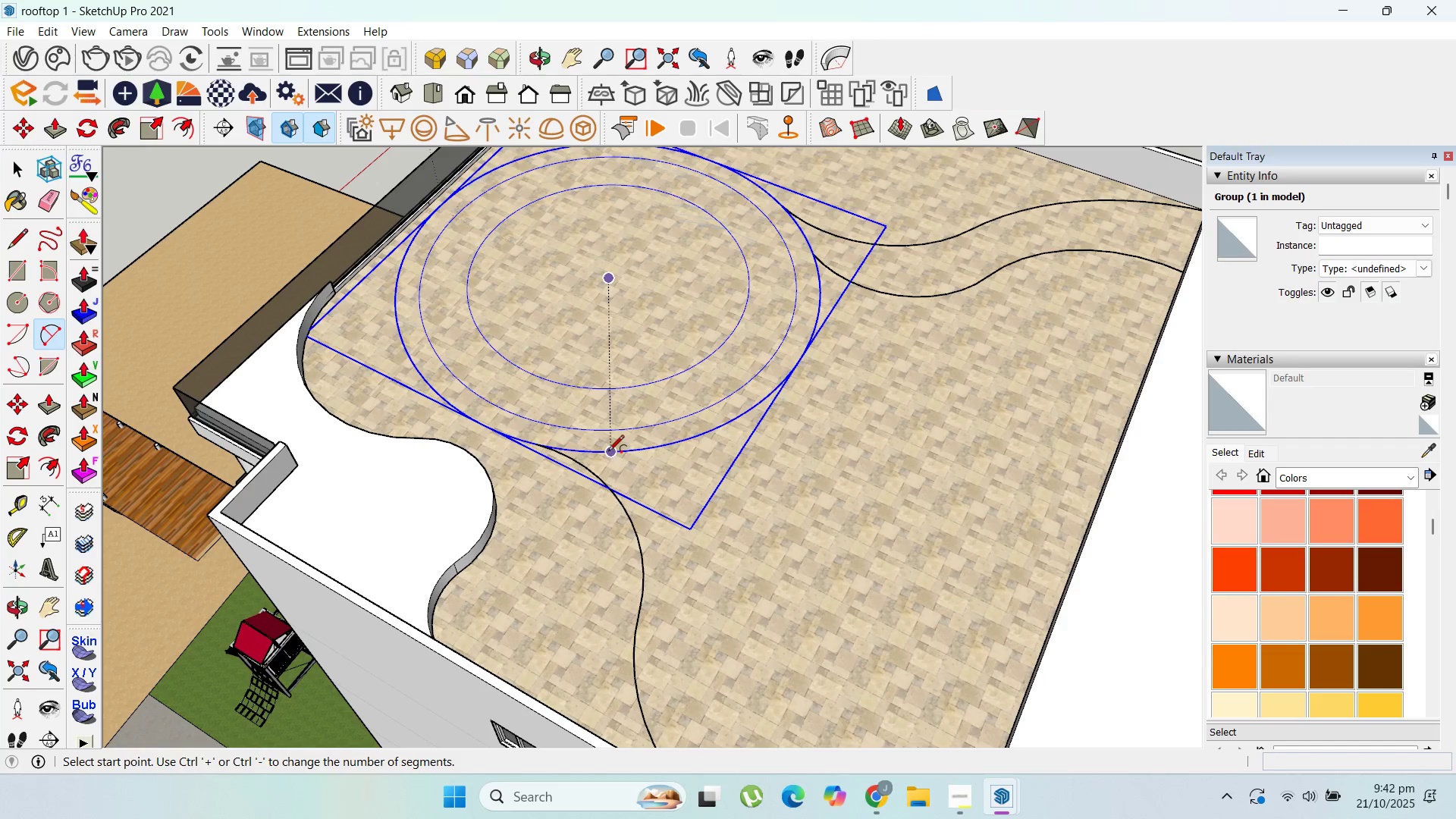 
left_click_drag(start_coordinate=[608, 451], to_coordinate=[612, 450])
 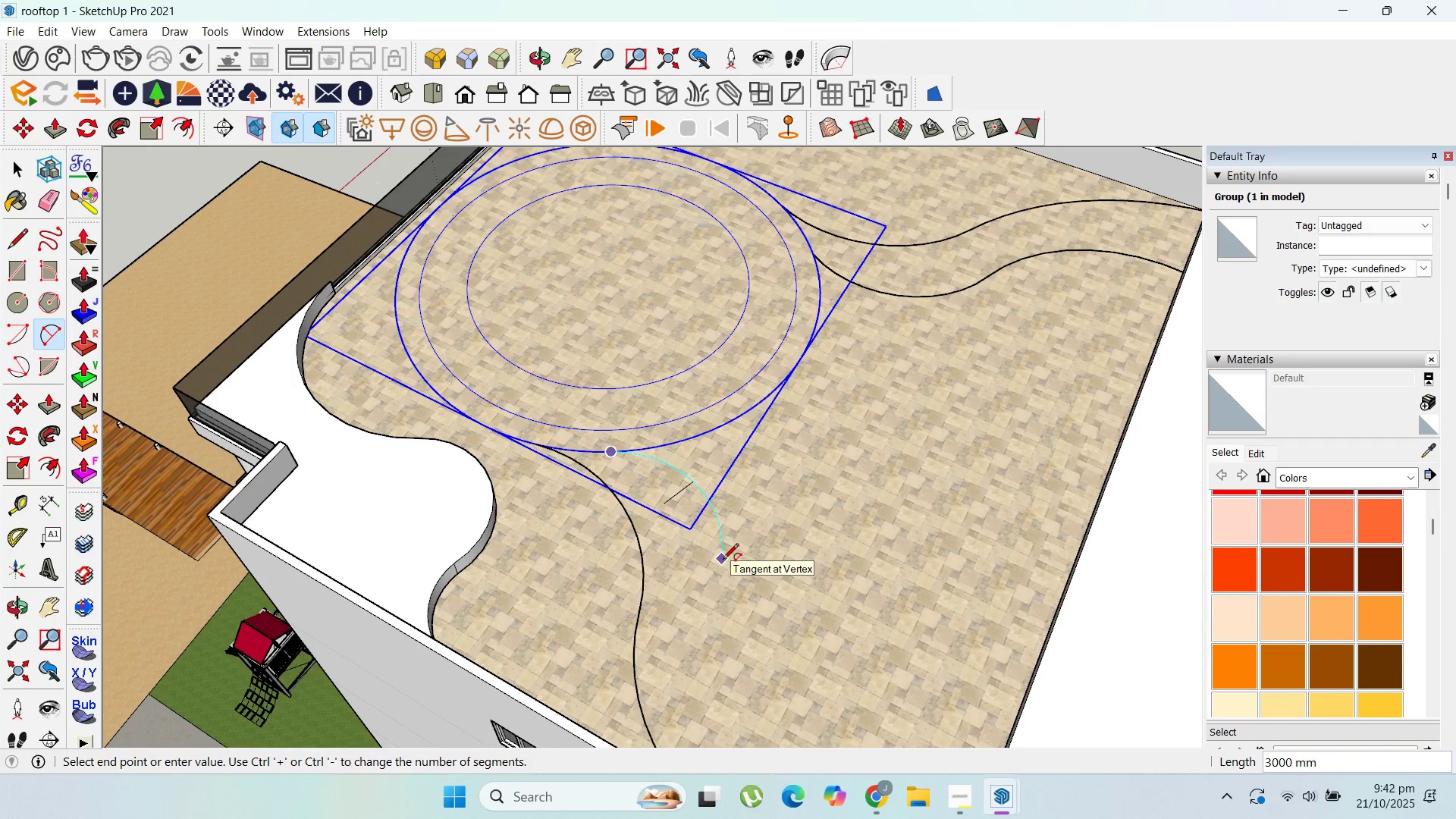 
left_click([723, 560])
 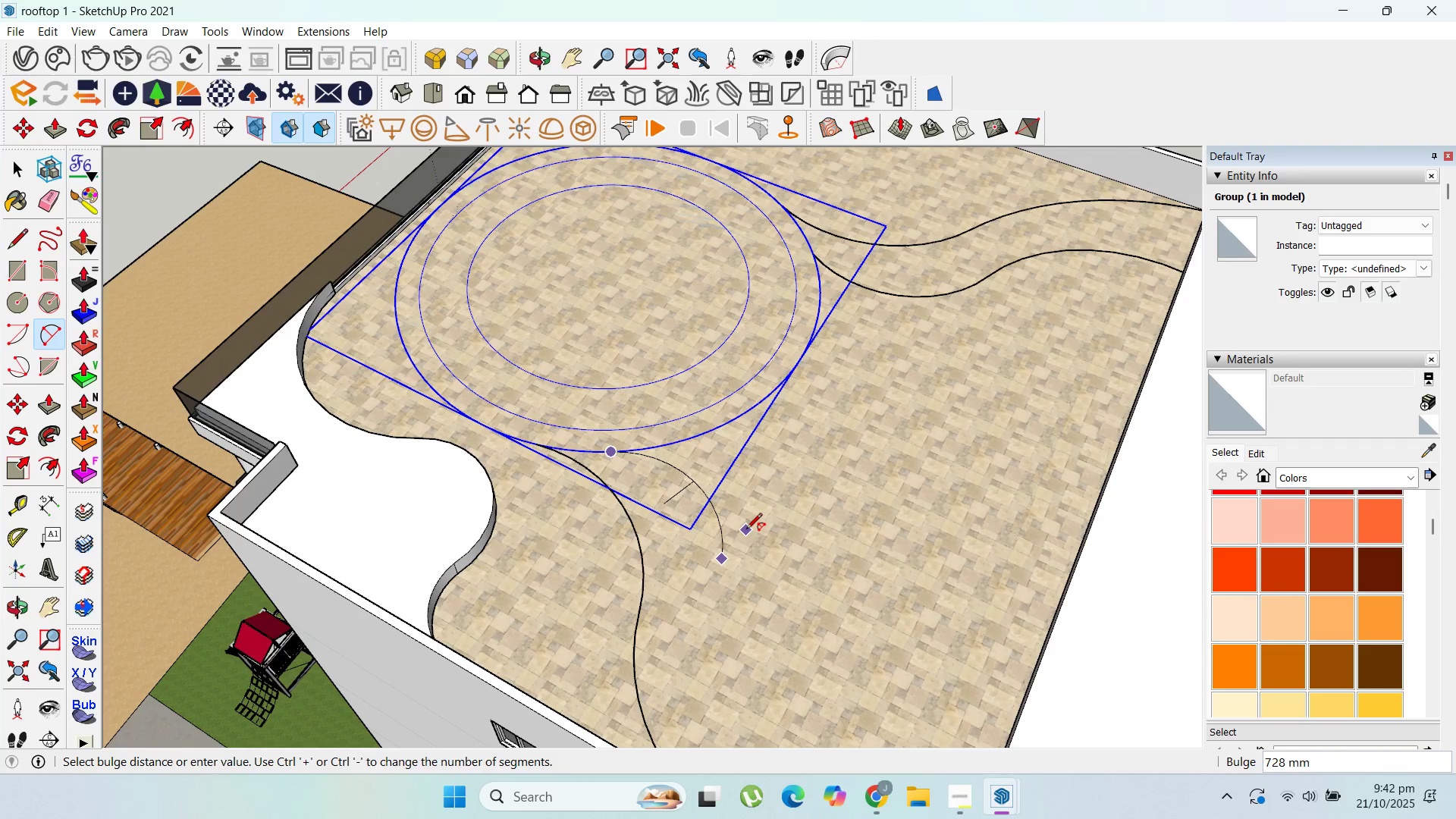 
left_click([746, 530])
 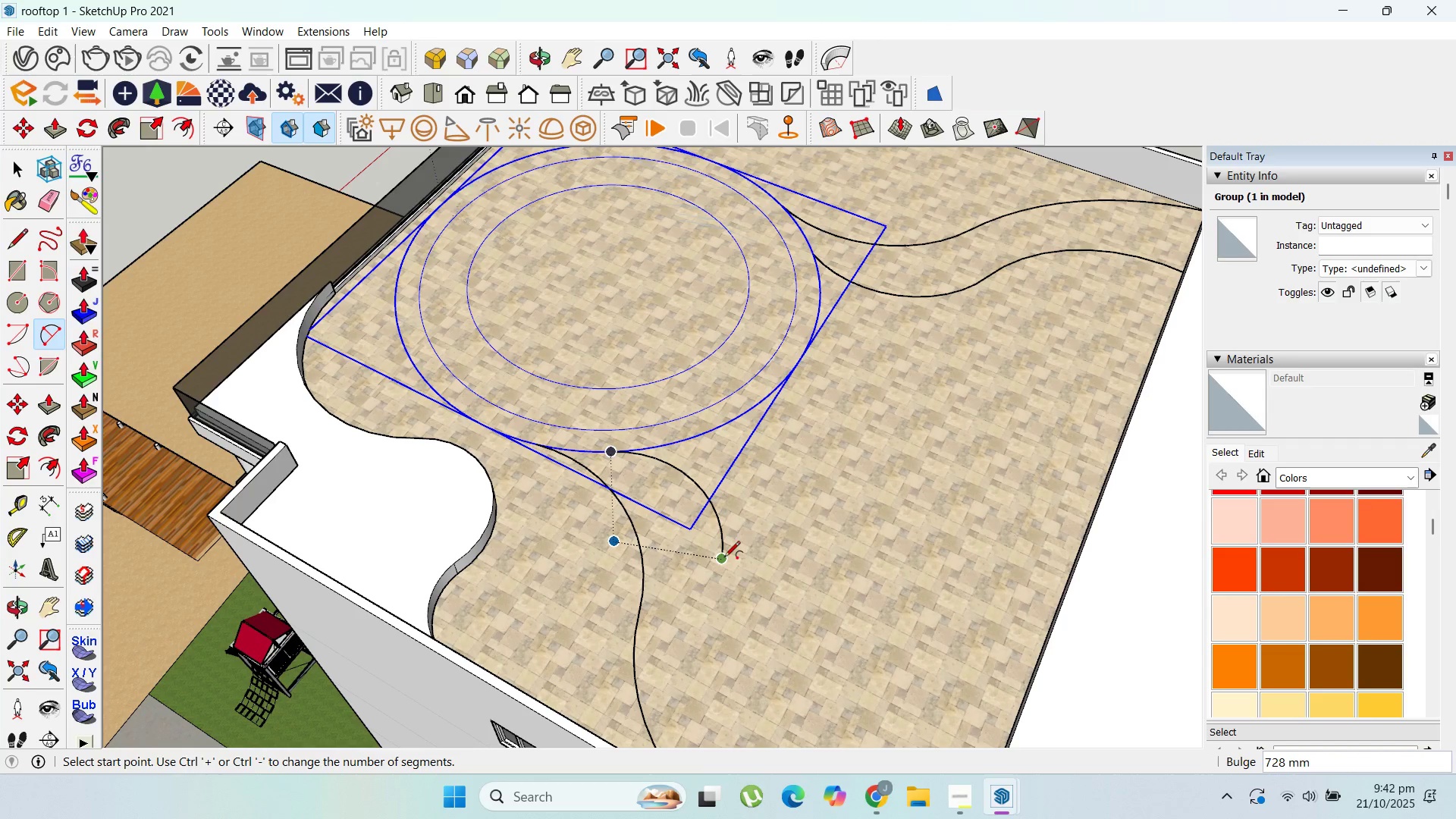 
left_click([724, 558])
 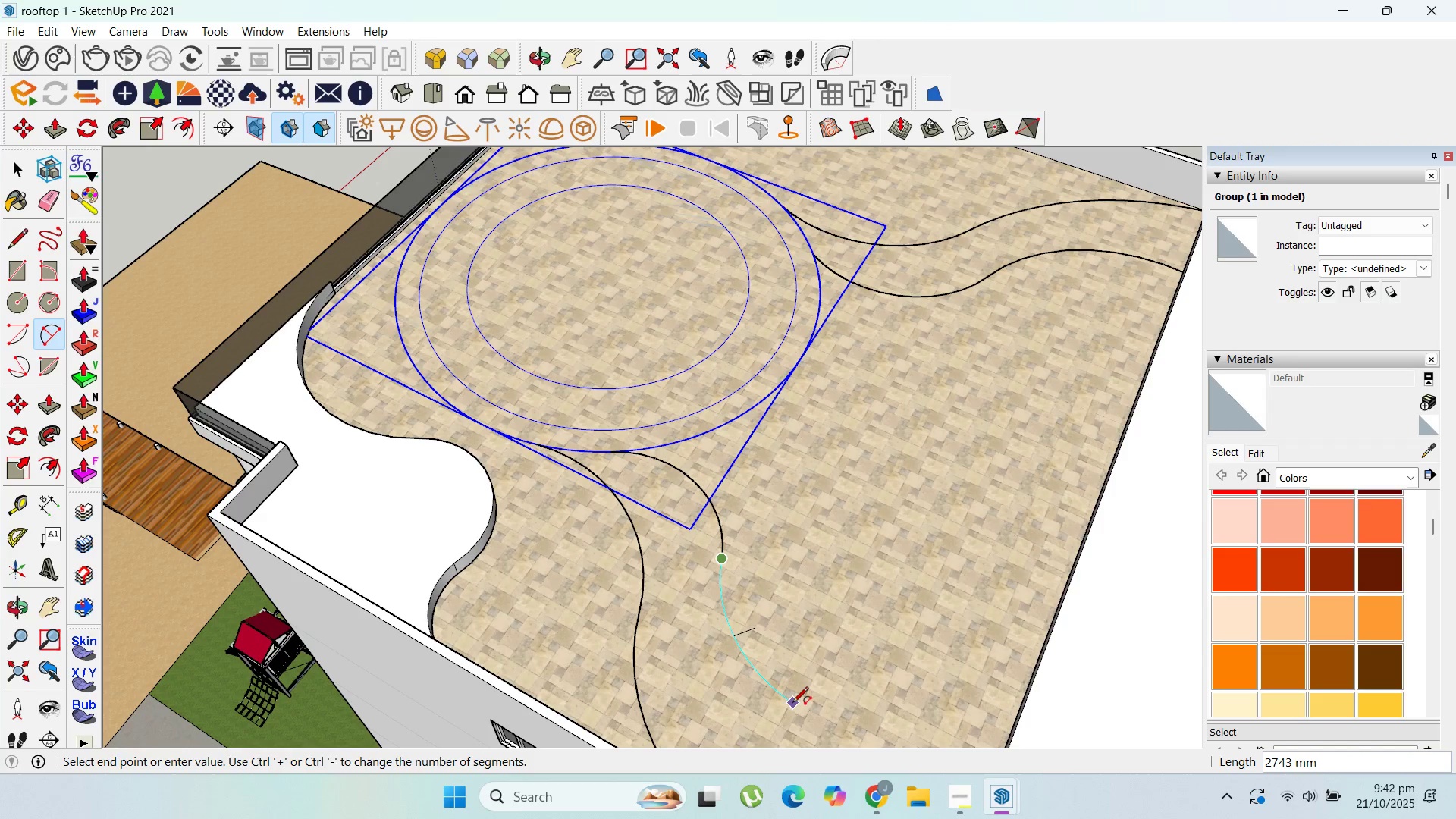 
scroll: coordinate [749, 566], scroll_direction: down, amount: 5.0
 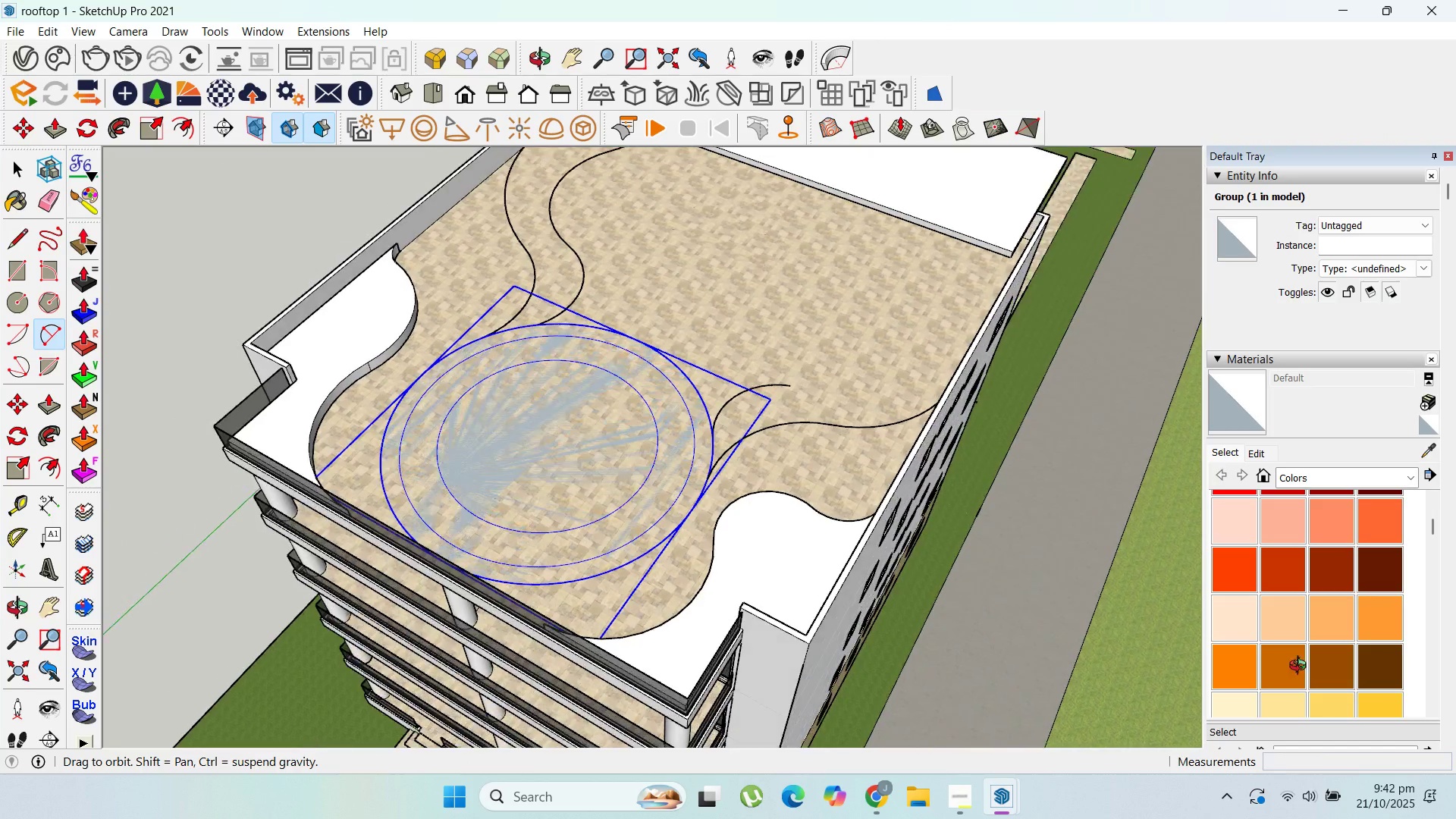 
scroll: coordinate [908, 409], scroll_direction: up, amount: 4.0
 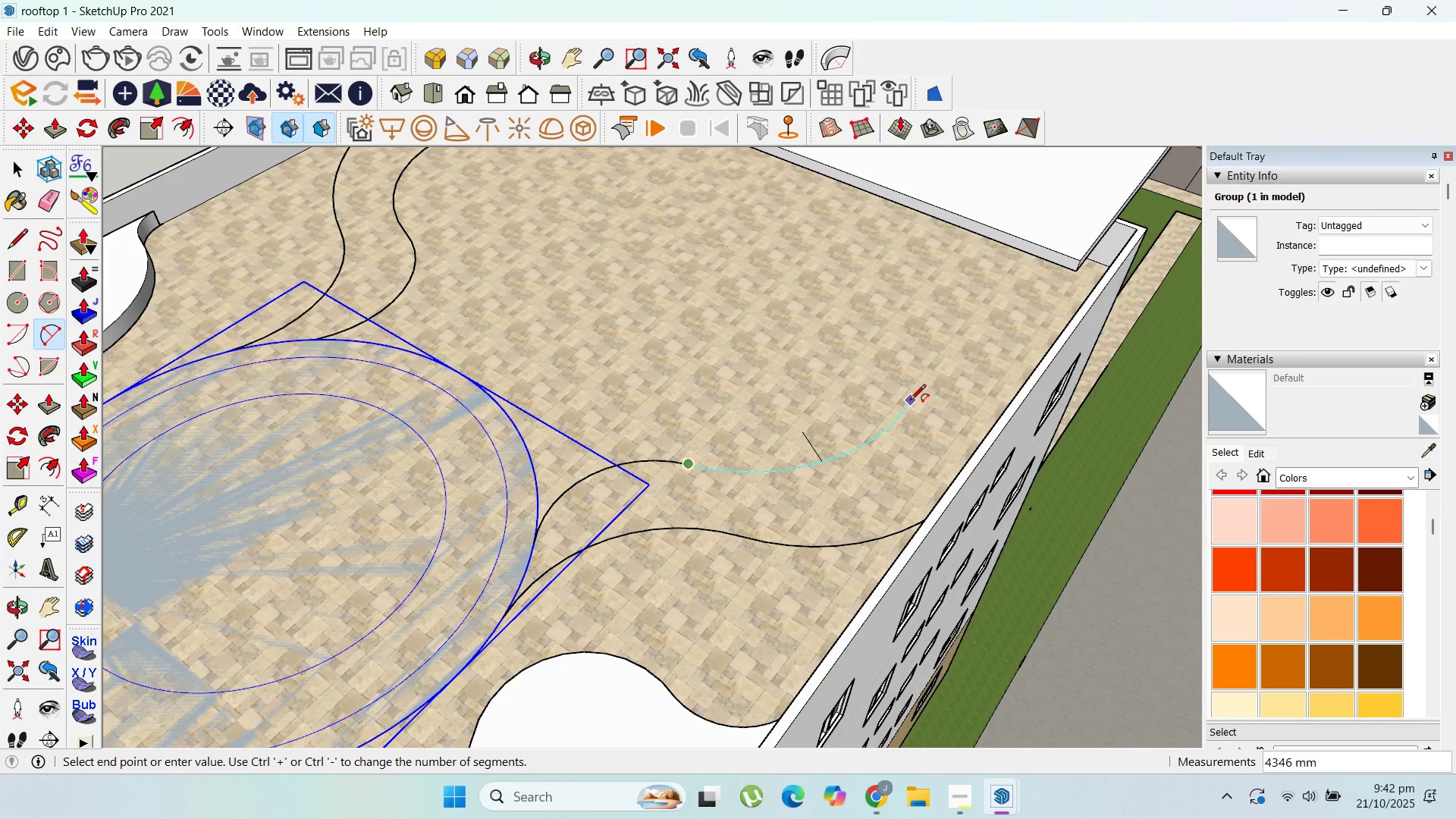 
left_click([910, 401])
 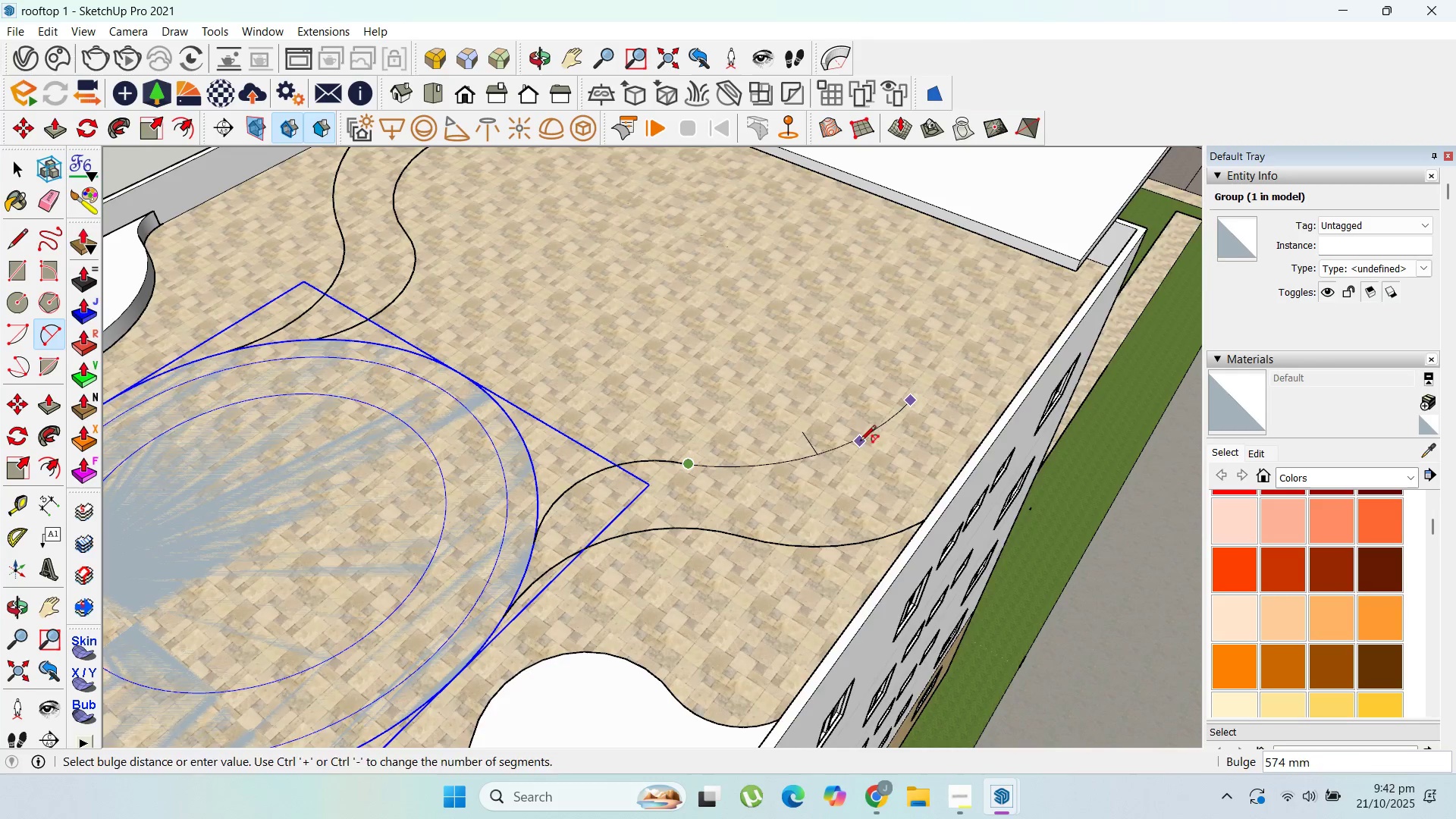 
scroll: coordinate [795, 331], scroll_direction: up, amount: 4.0
 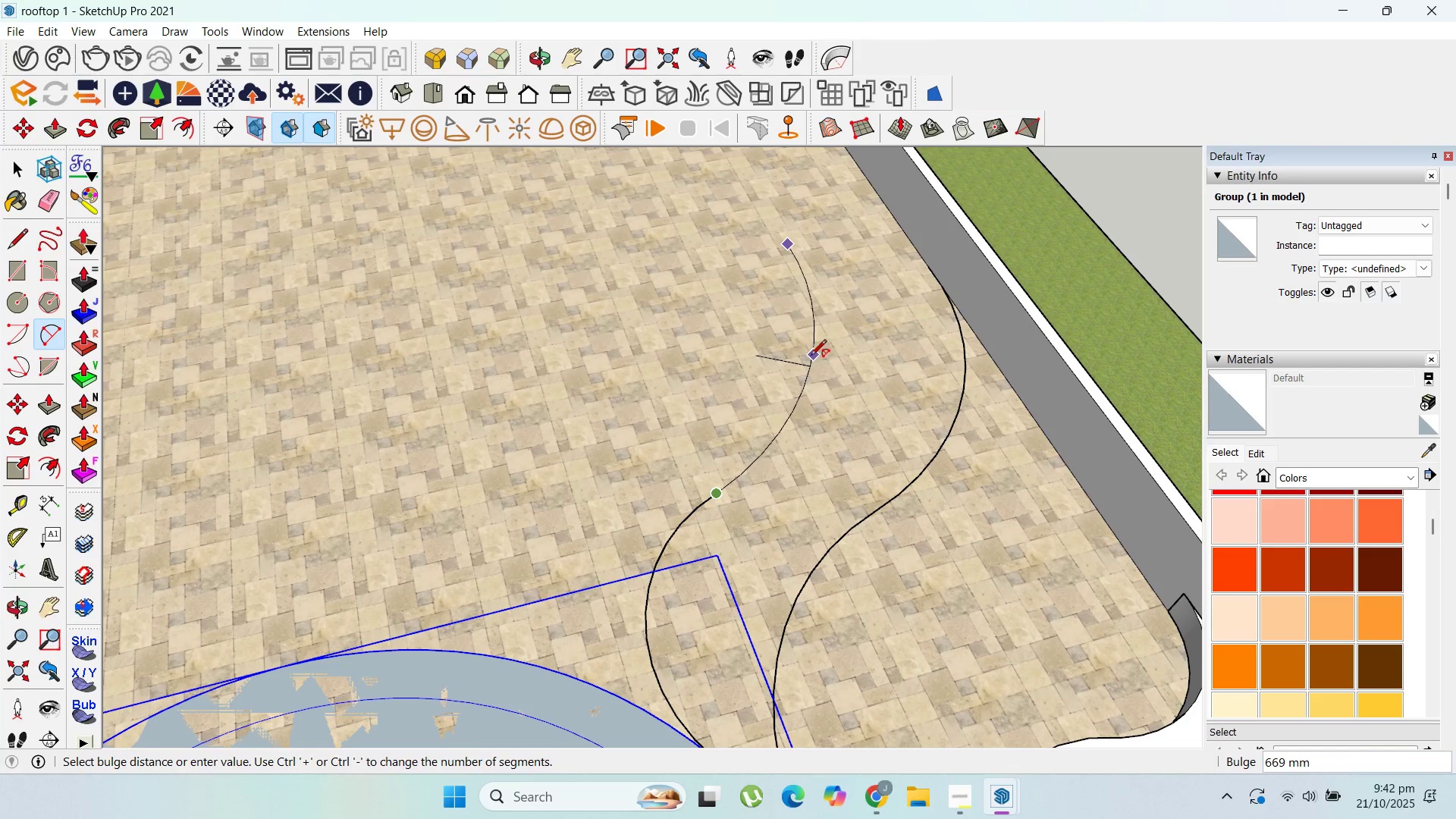 
key(Escape)
 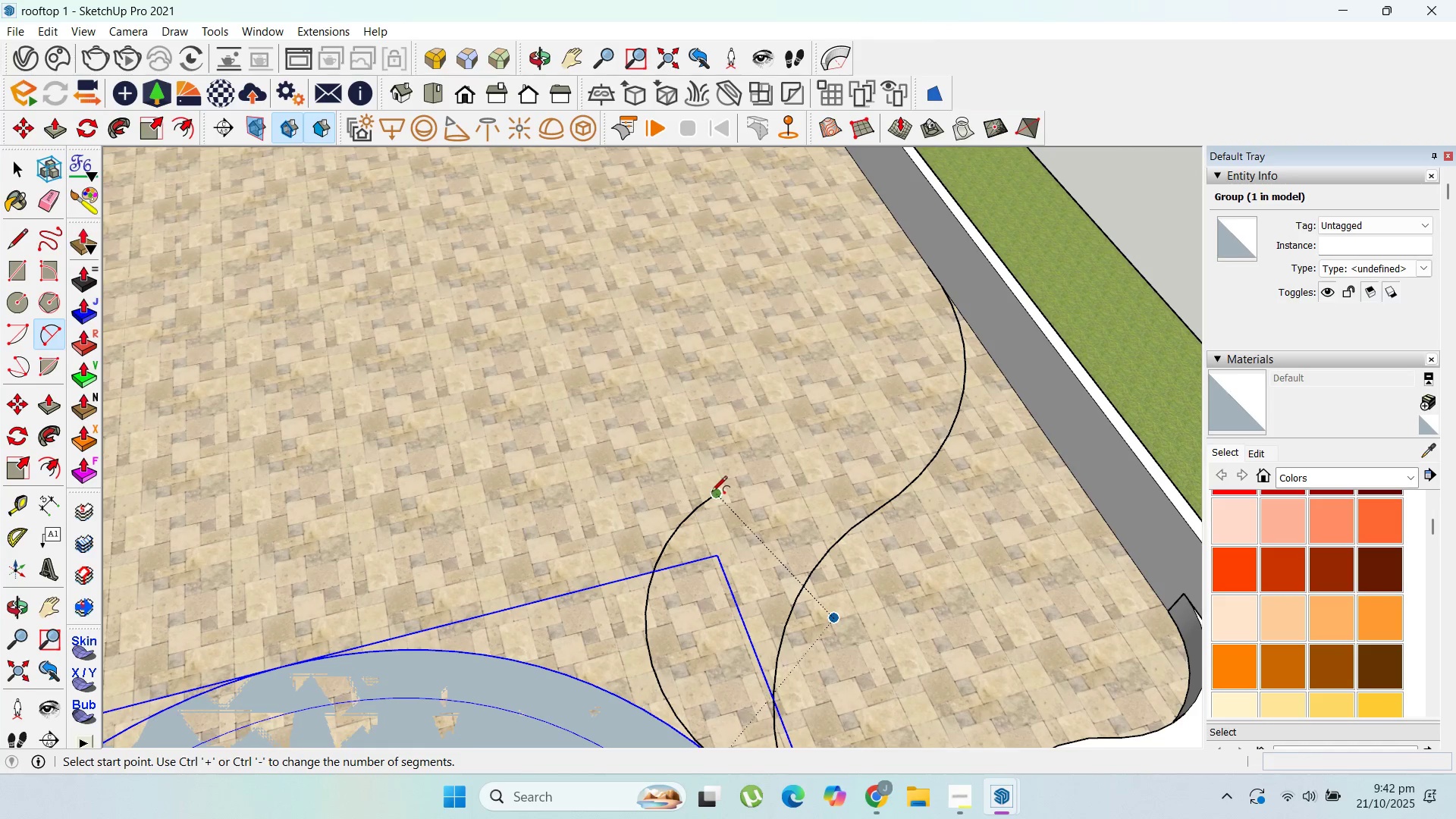 
left_click_drag(start_coordinate=[713, 495], to_coordinate=[714, 488])
 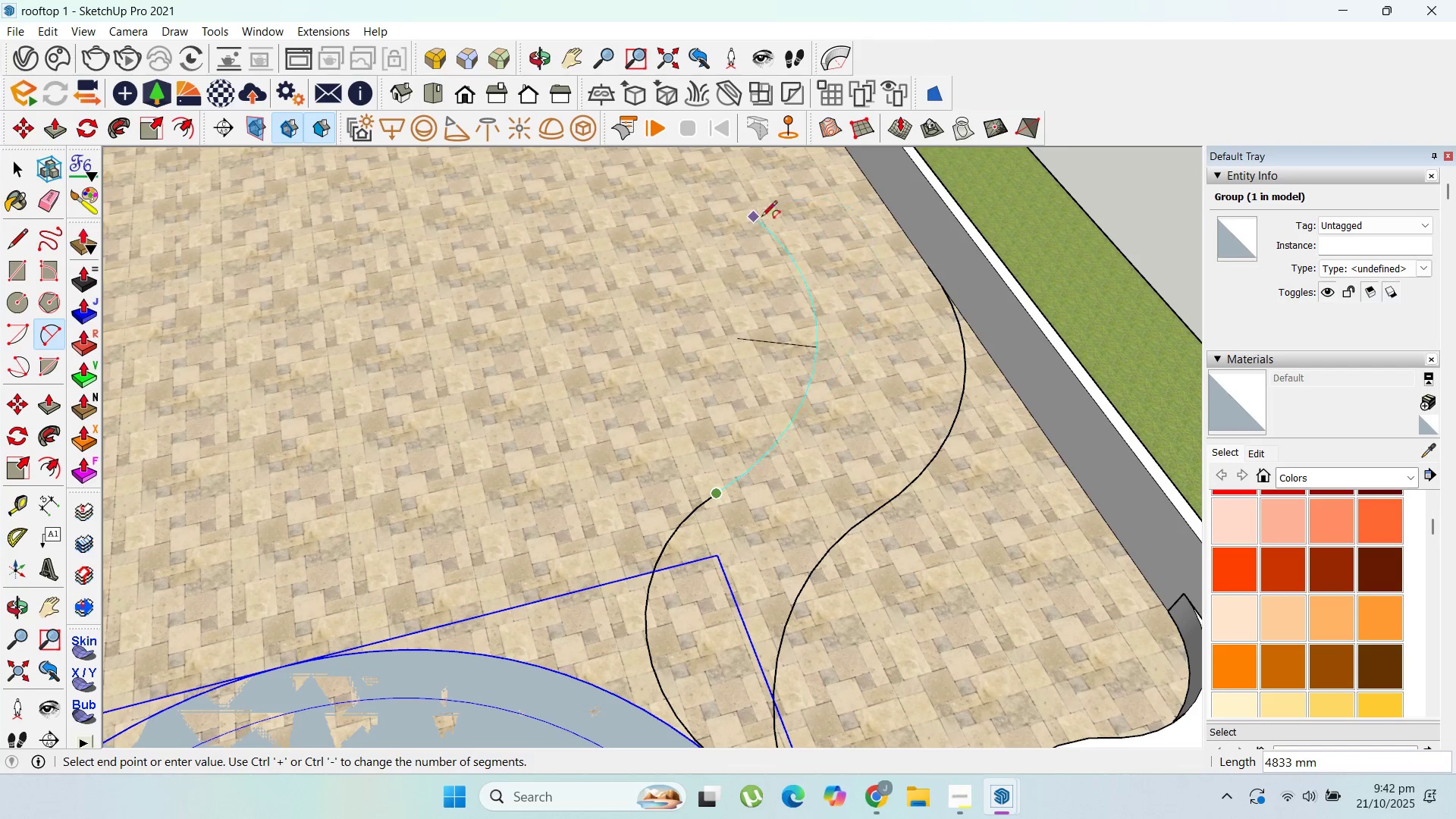 
left_click([783, 224])
 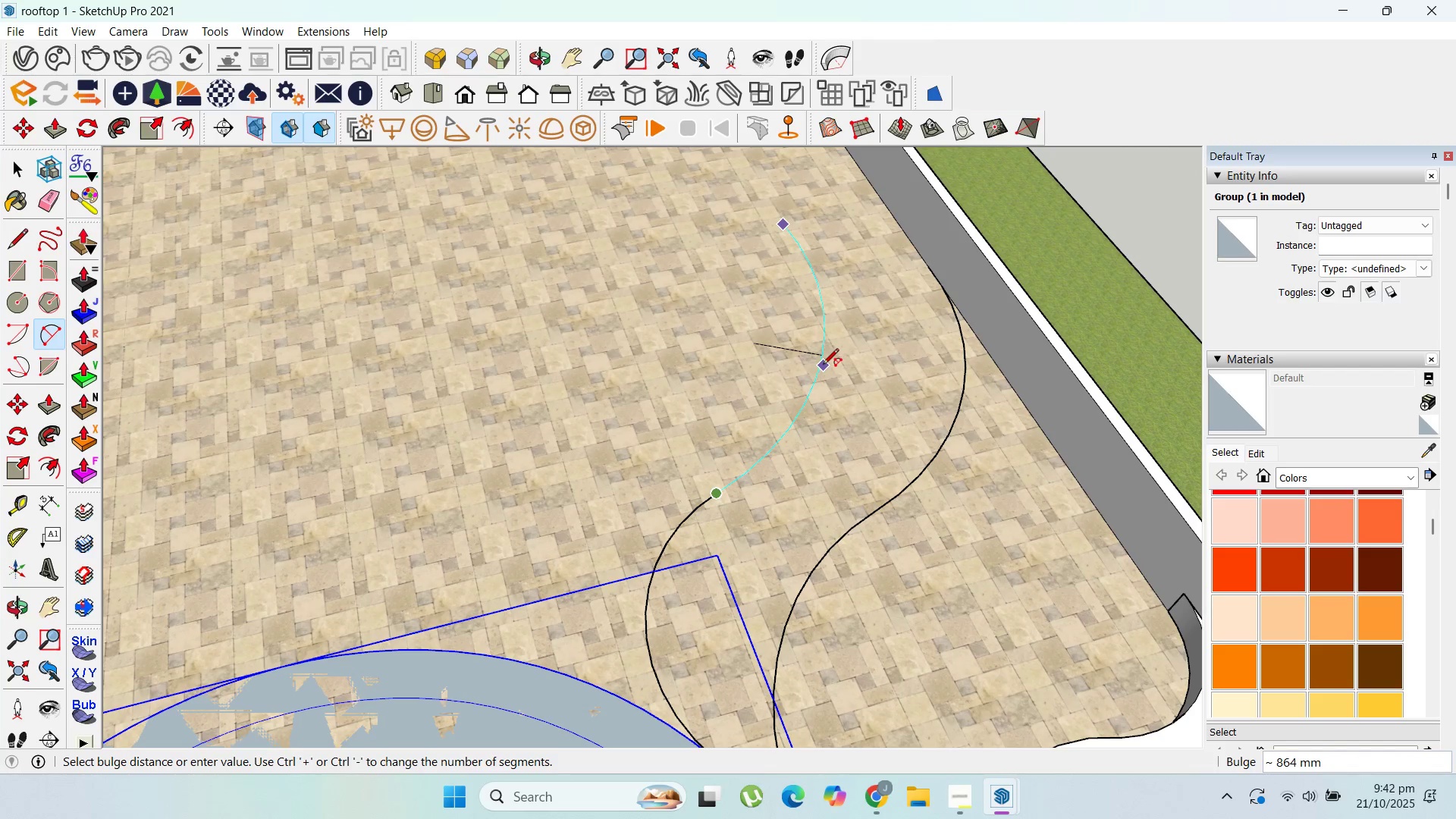 
left_click([823, 366])
 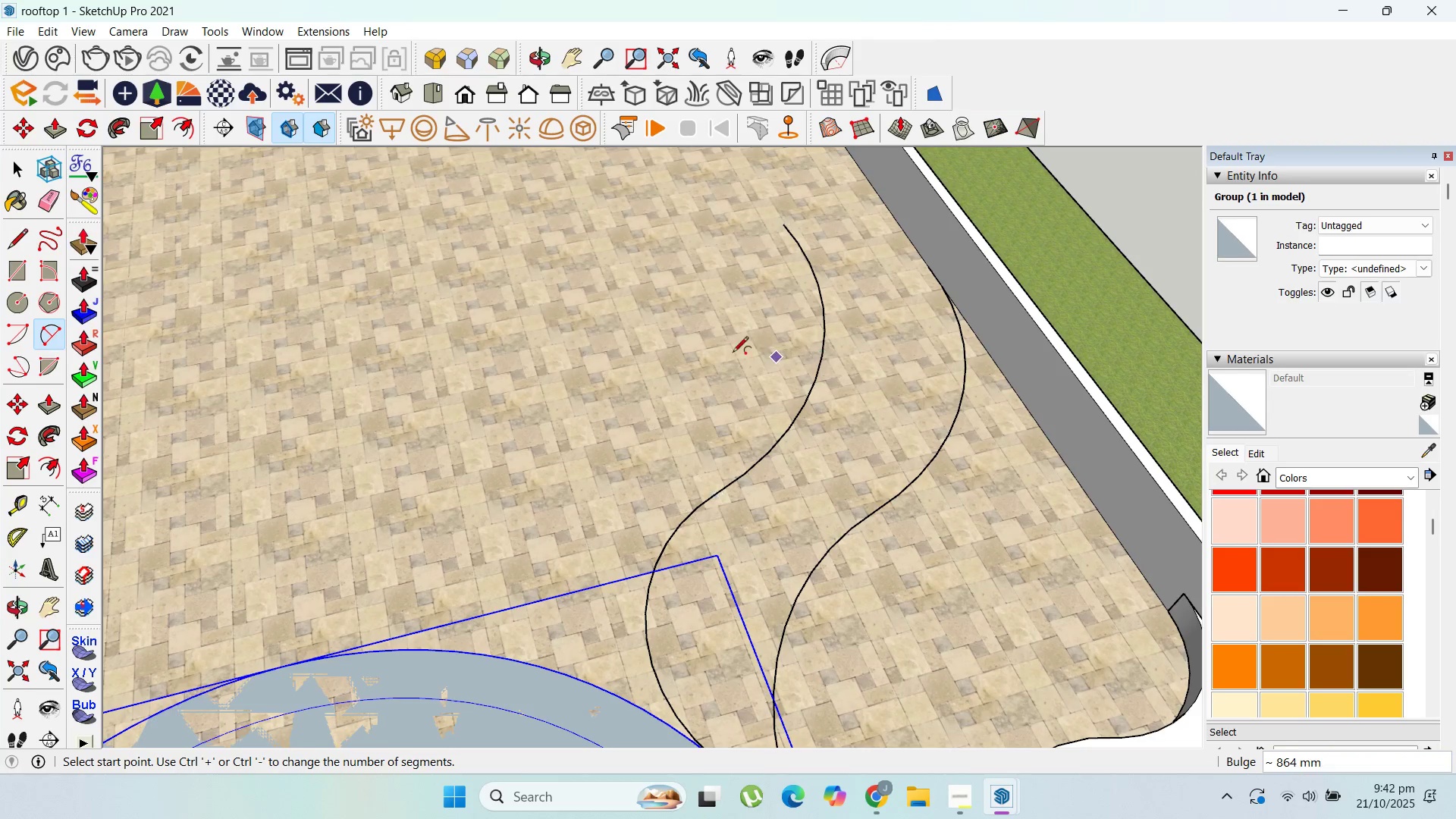 
scroll: coordinate [719, 361], scroll_direction: down, amount: 4.0
 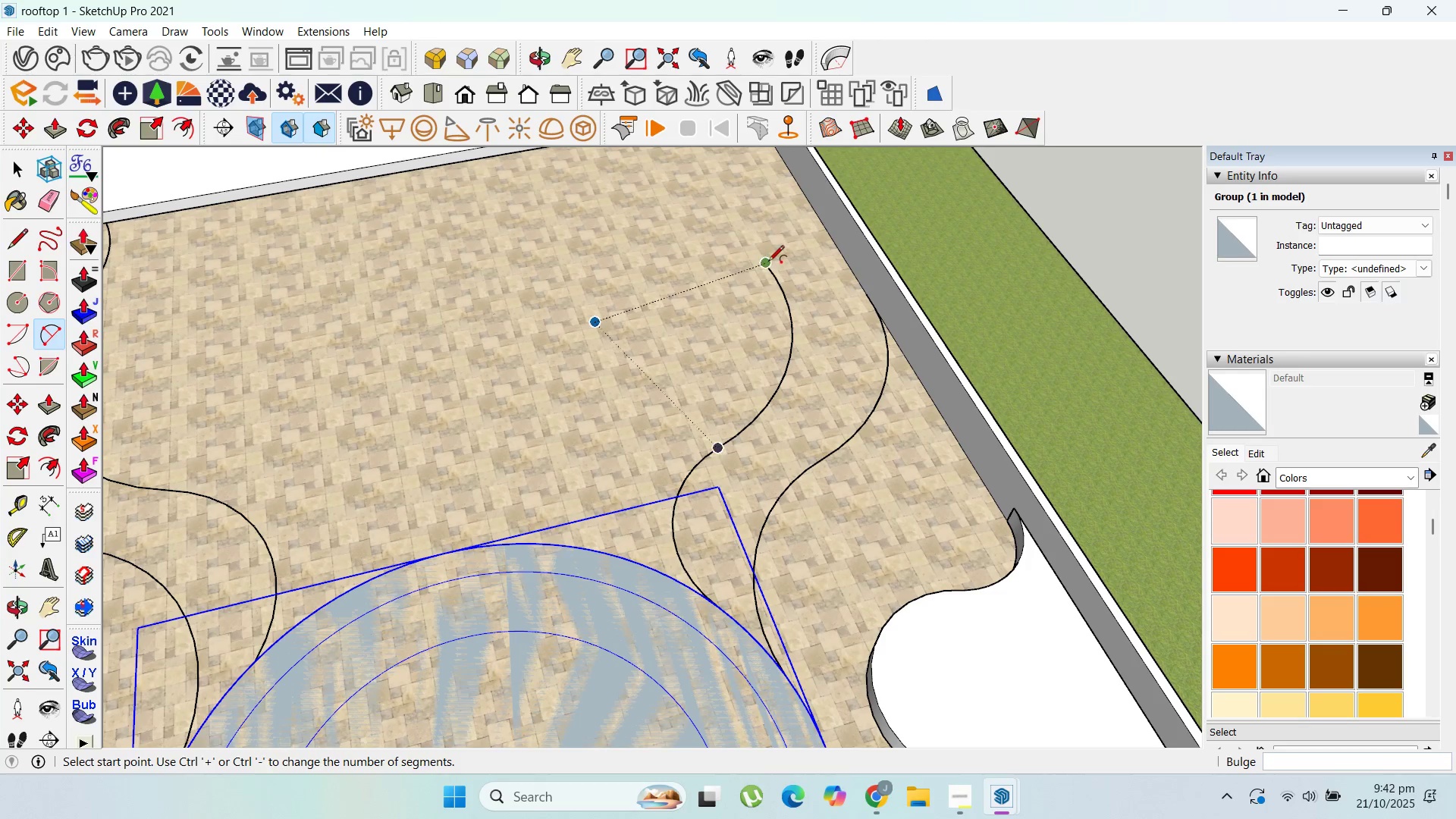 
left_click([768, 262])
 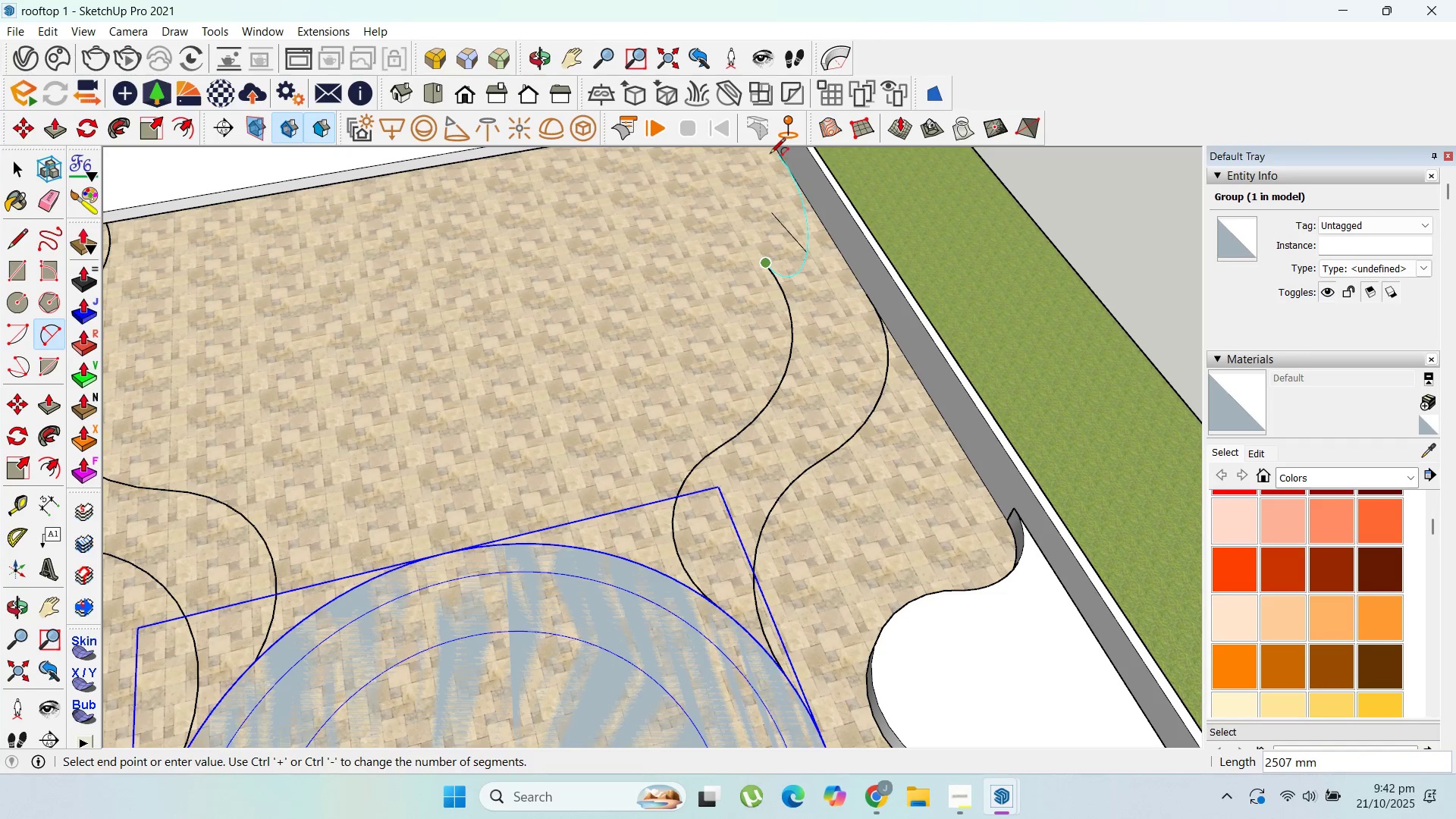 
scroll: coordinate [760, 231], scroll_direction: up, amount: 1.0
 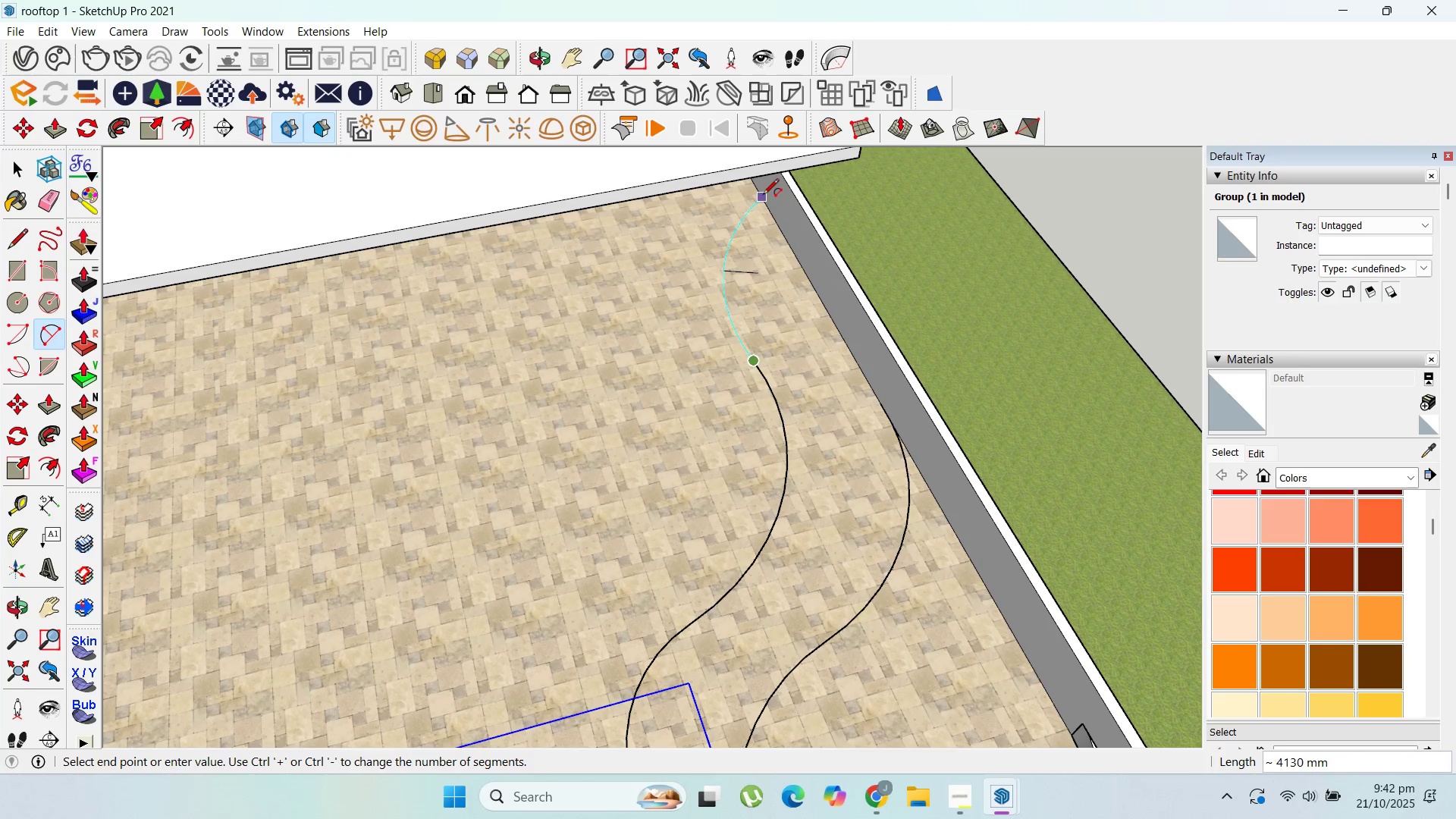 
left_click([761, 194])
 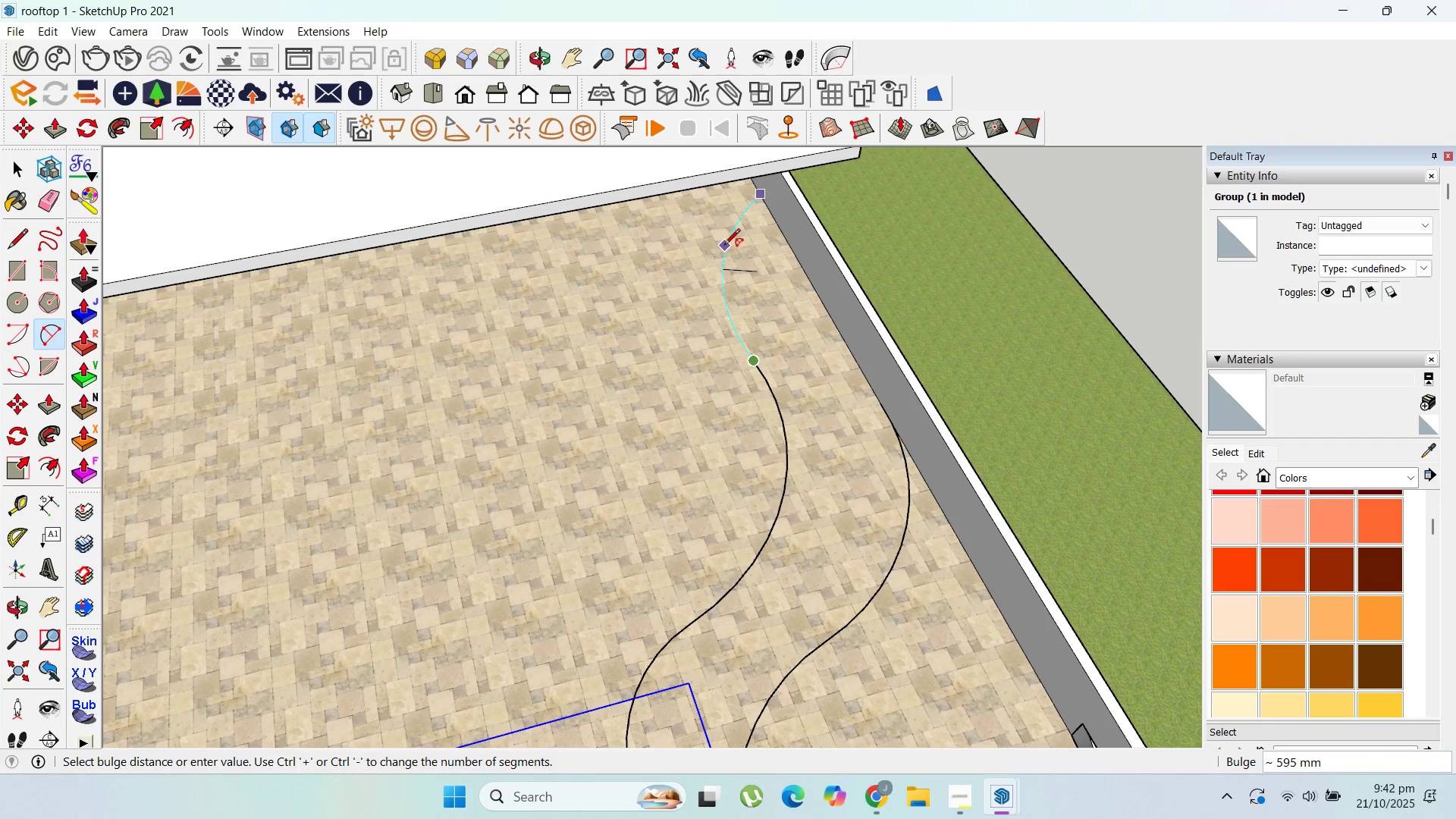 
left_click([724, 246])
 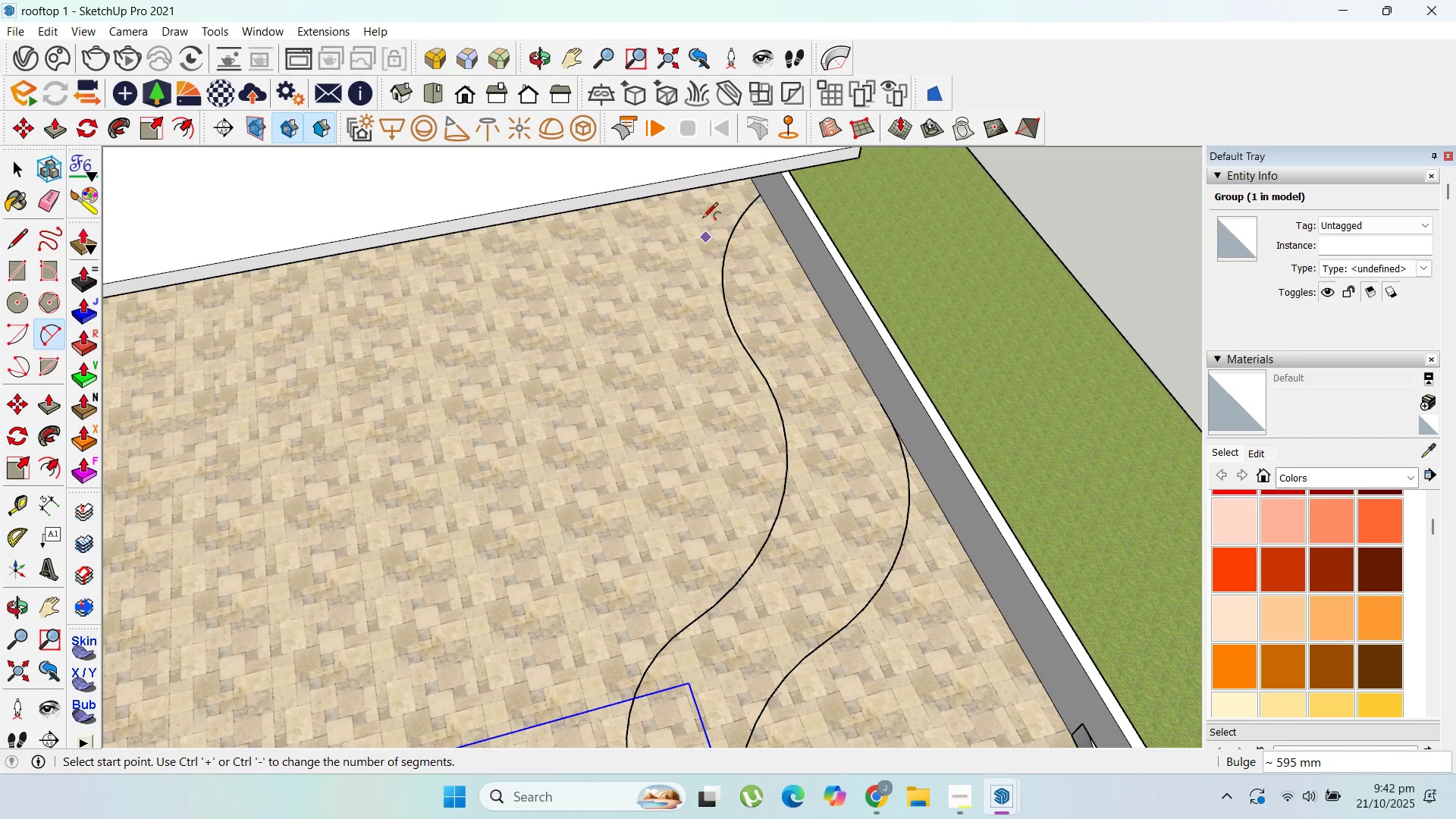 
scroll: coordinate [882, 261], scroll_direction: down, amount: 10.0
 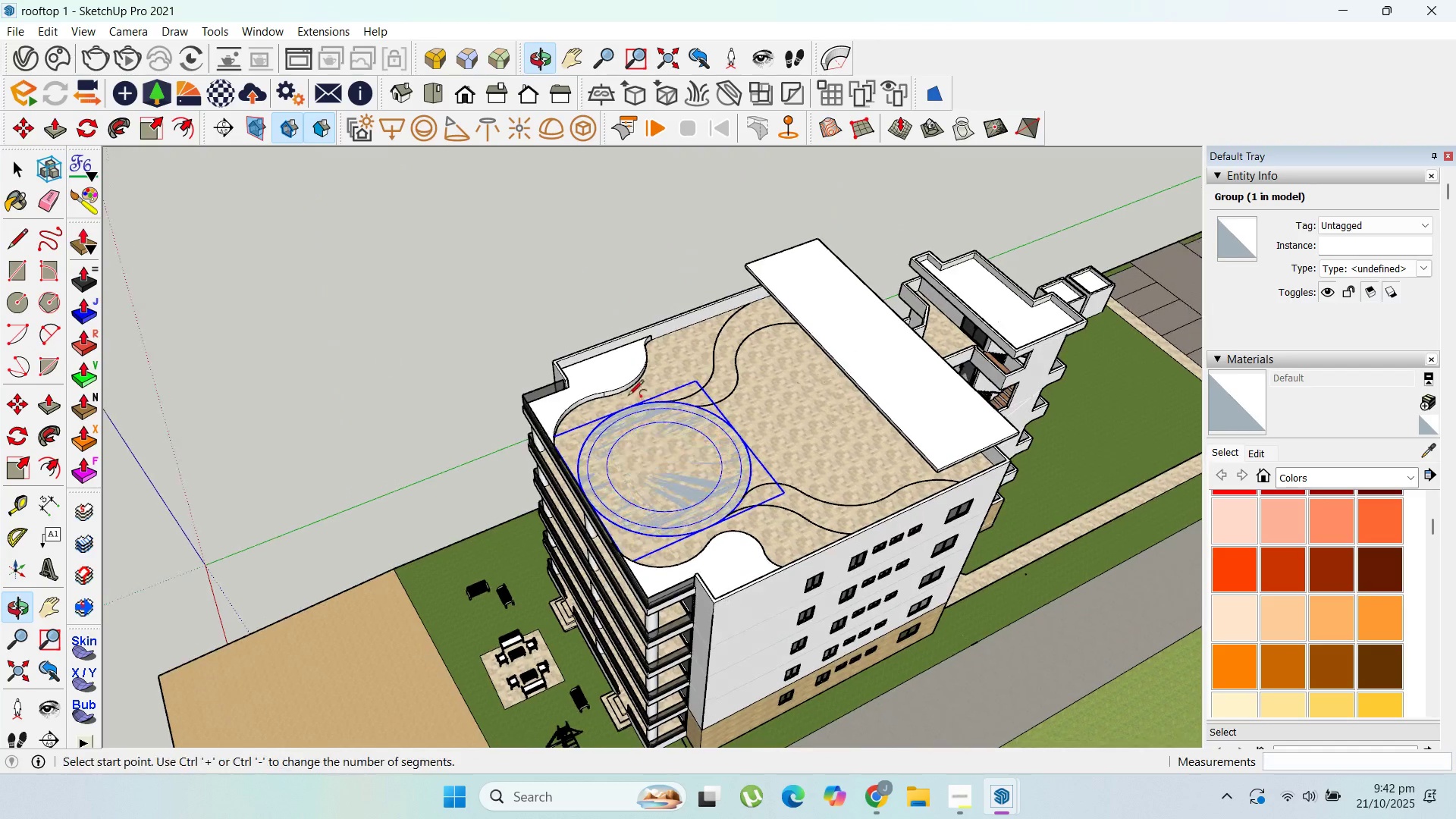 
scroll: coordinate [730, 369], scroll_direction: up, amount: 6.0
 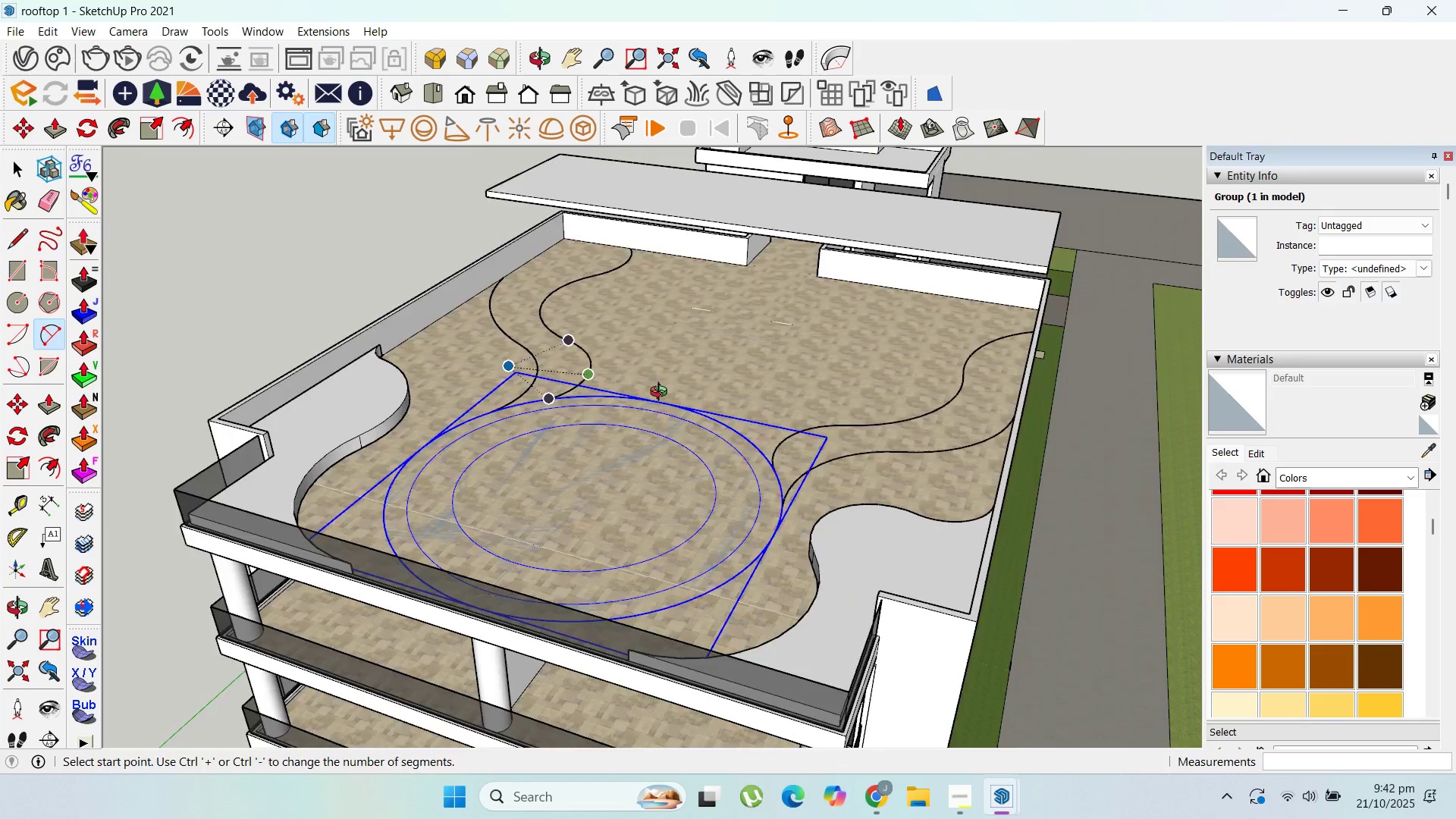 
scroll: coordinate [654, 495], scroll_direction: down, amount: 3.0
 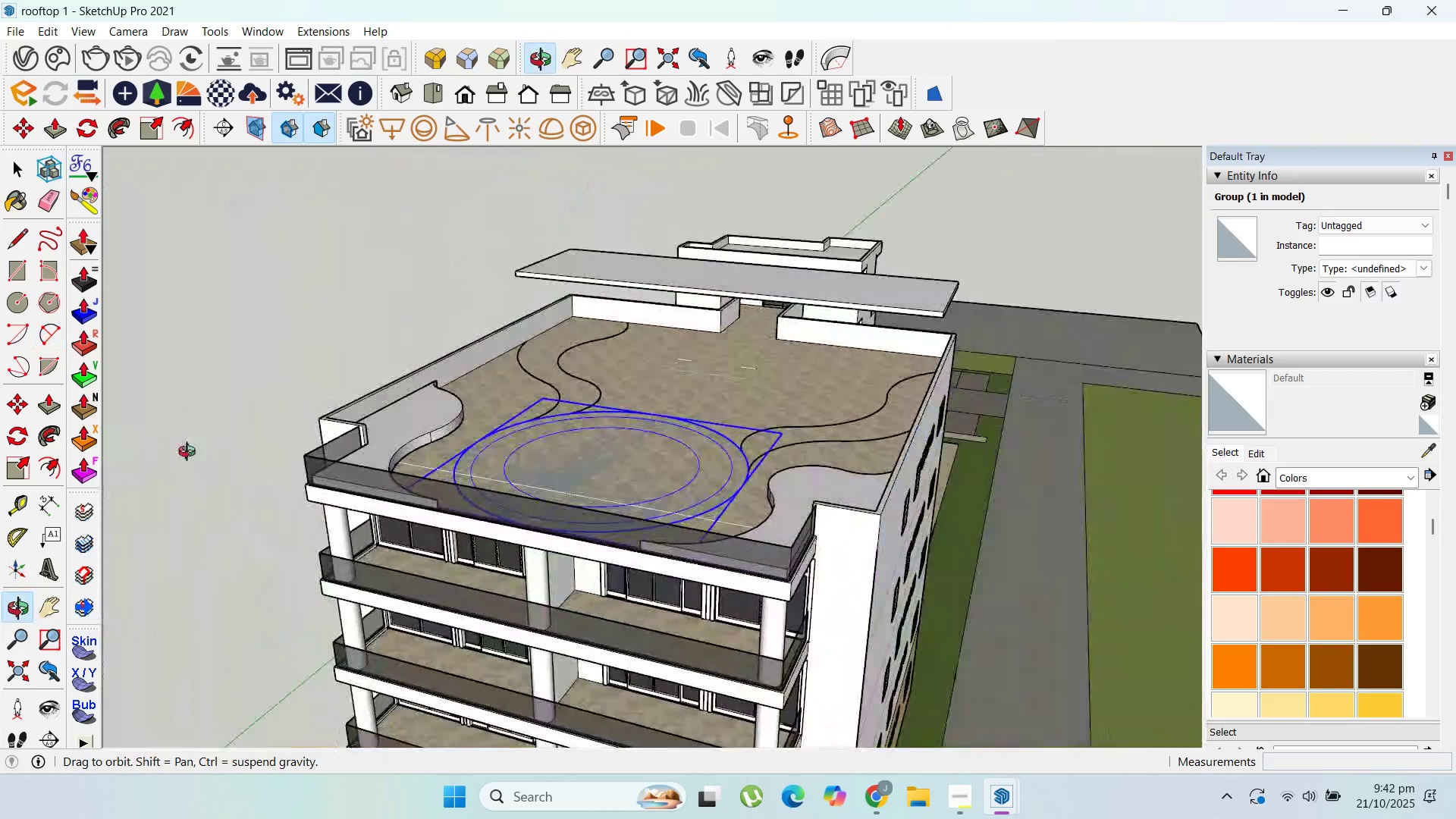 
scroll: coordinate [589, 337], scroll_direction: up, amount: 4.0
 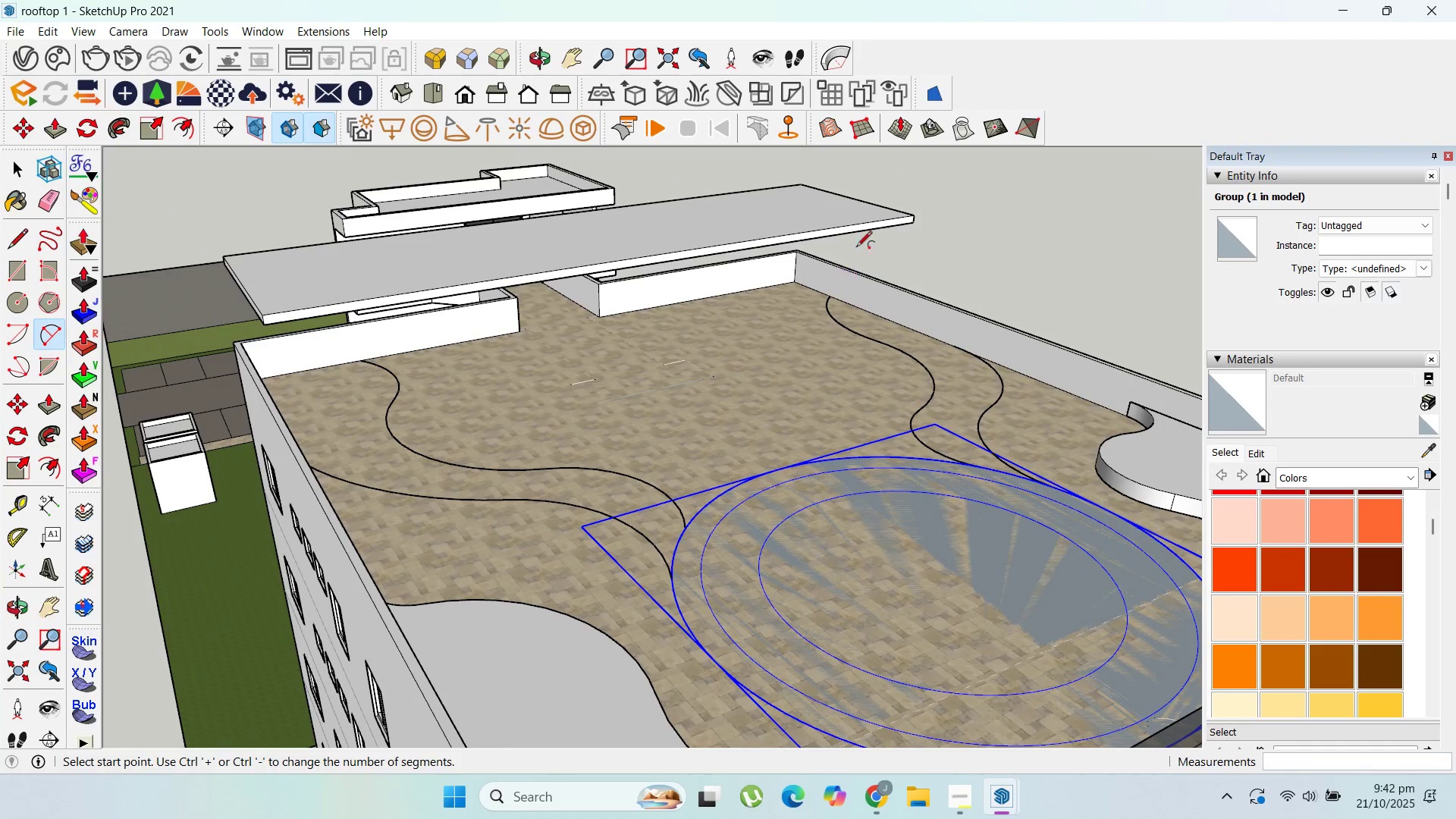 
wait(8.26)
 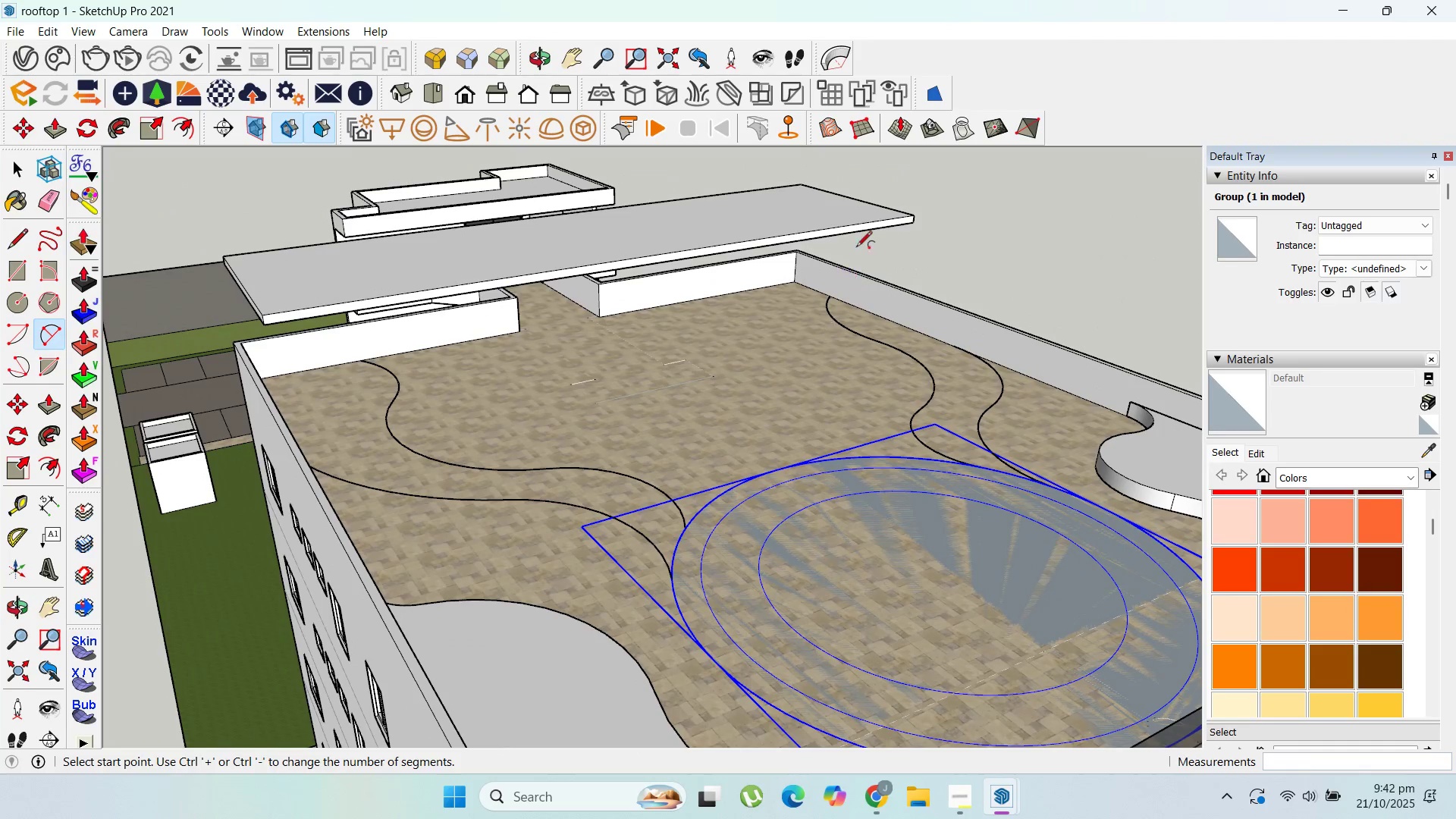 
scroll: coordinate [755, 482], scroll_direction: down, amount: 2.0
 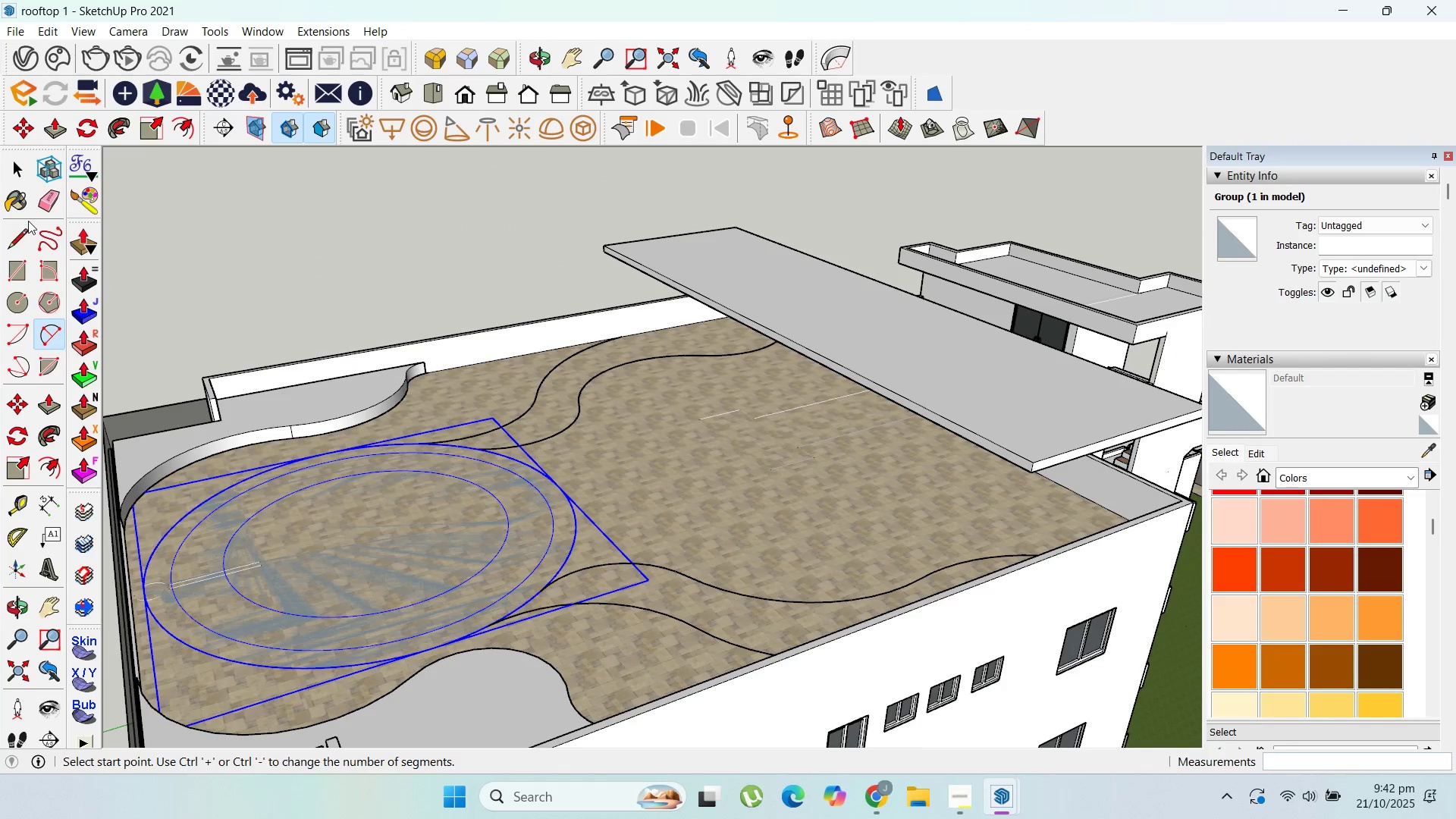 
scroll: coordinate [526, 417], scroll_direction: up, amount: 5.0
 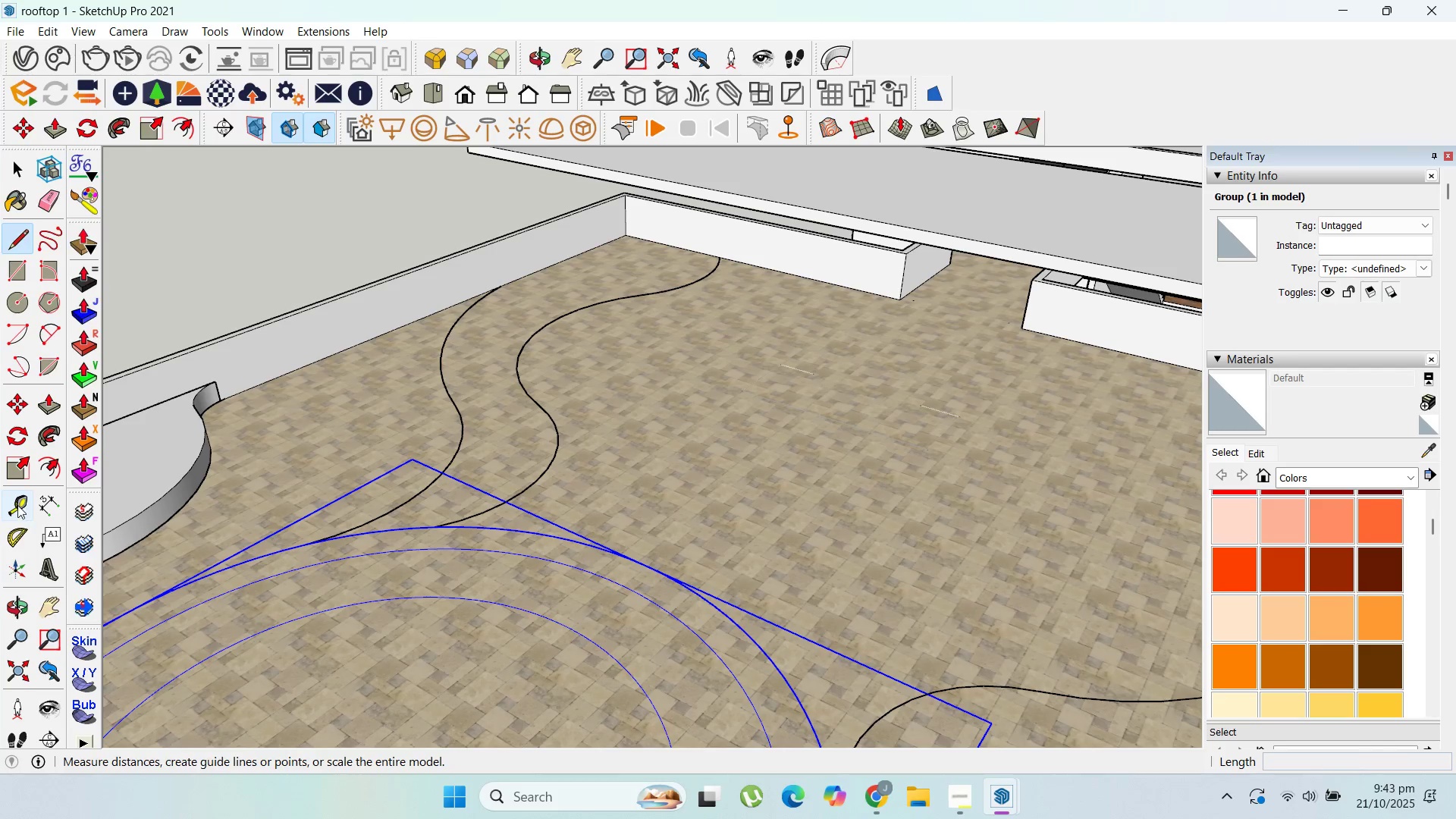 
wait(5.96)
 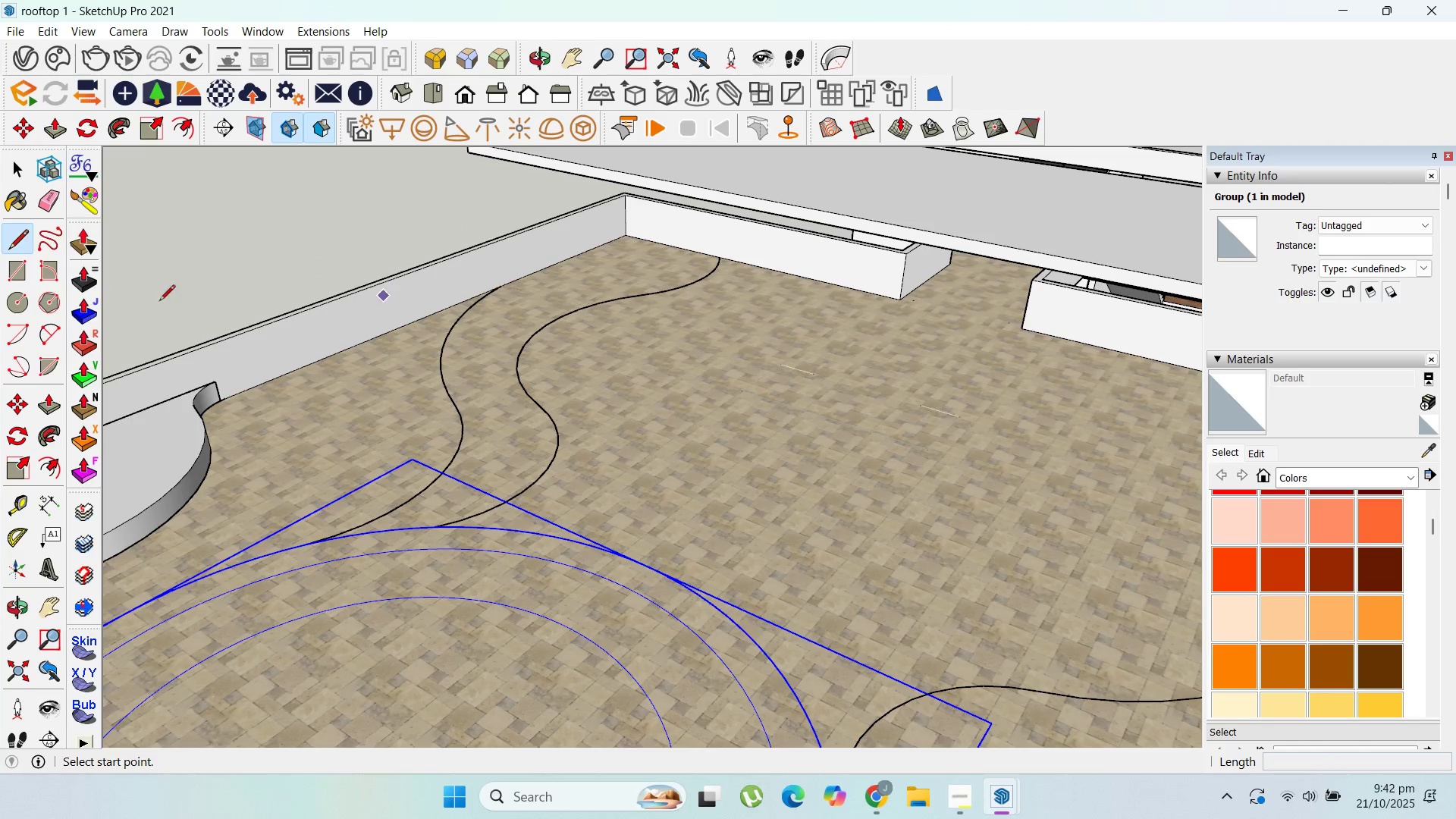 
left_click([12, 228])
 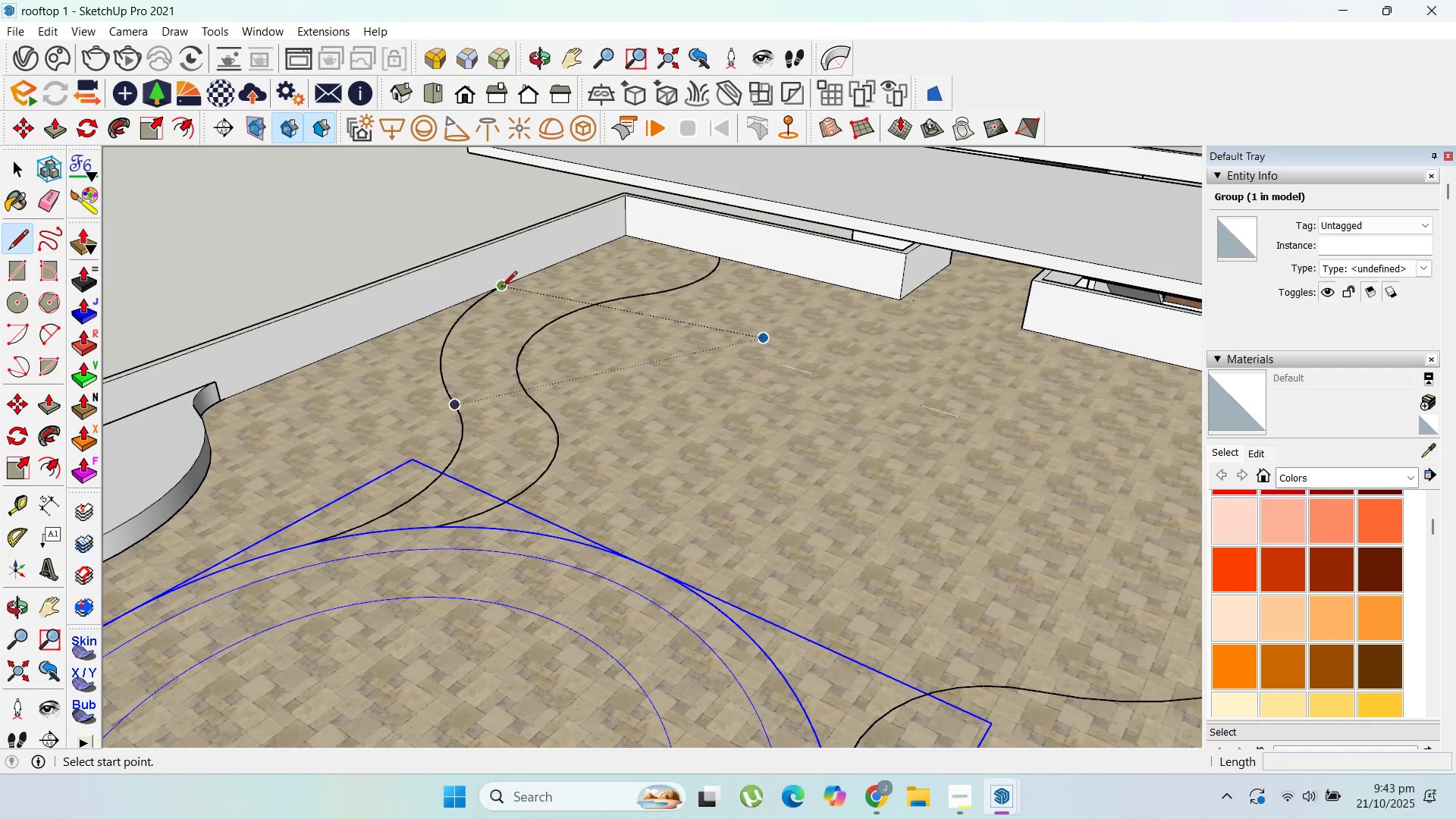 
left_click([501, 288])
 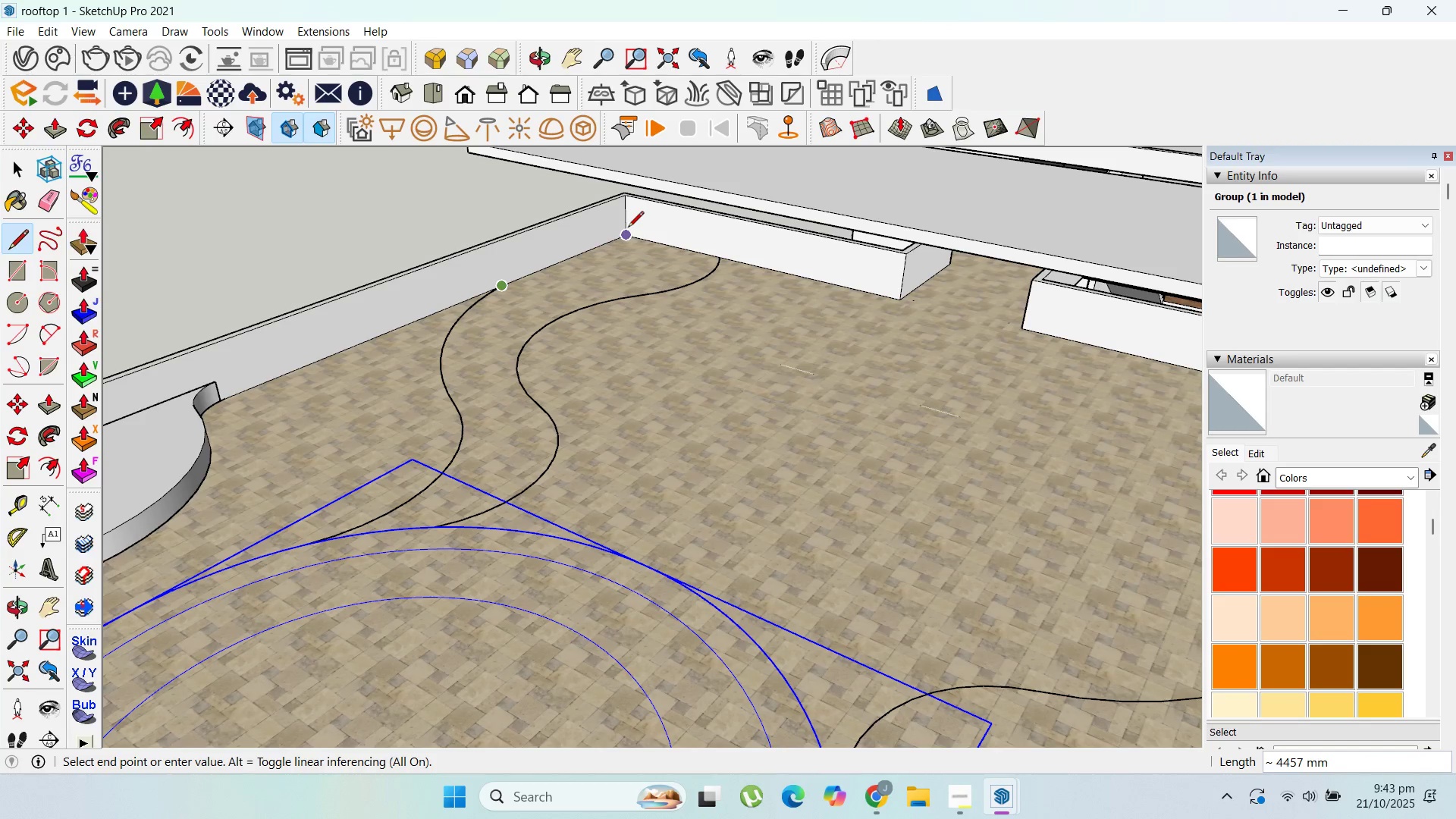 
left_click([628, 228])
 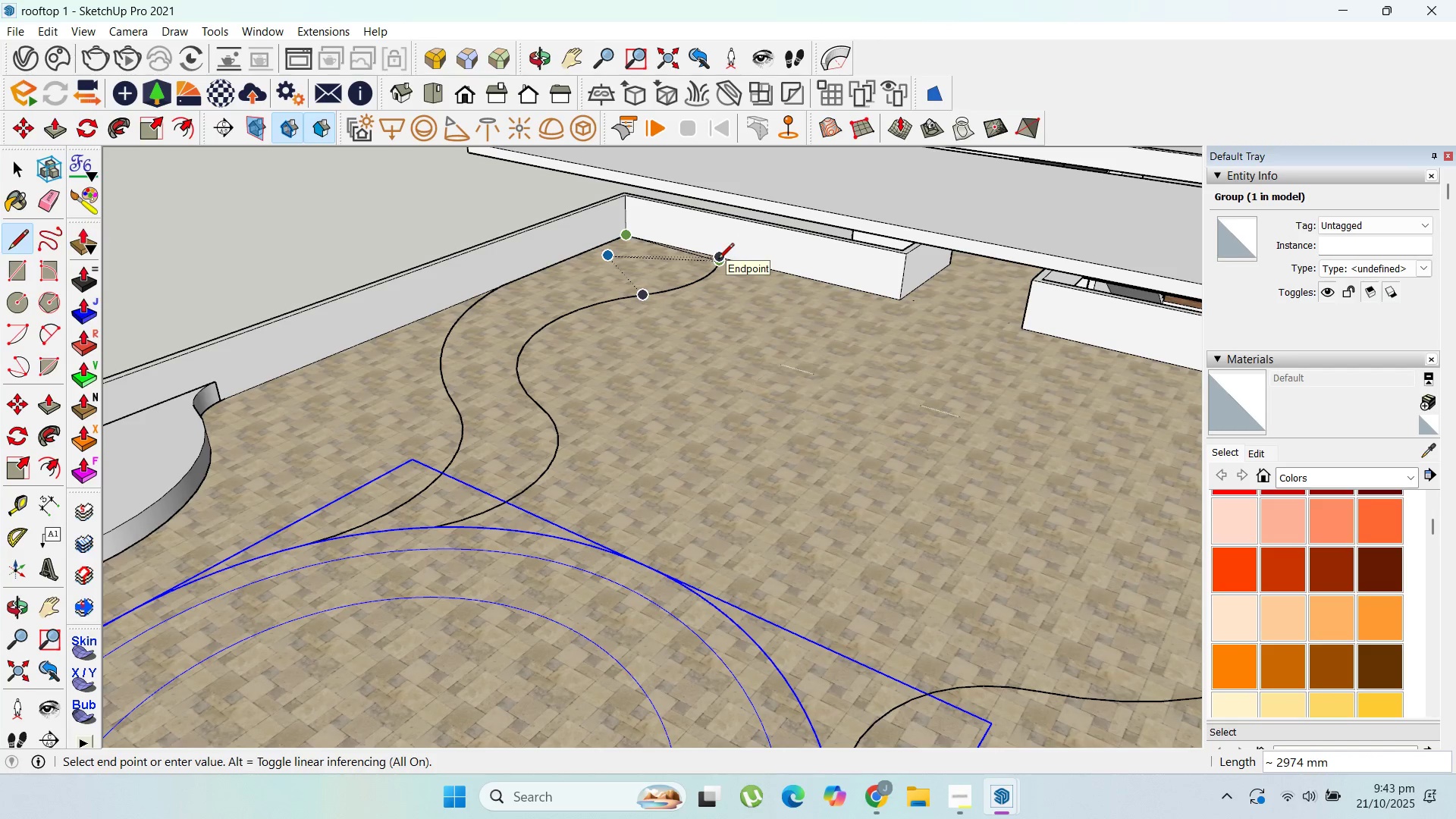 
scroll: coordinate [720, 260], scroll_direction: up, amount: 10.0
 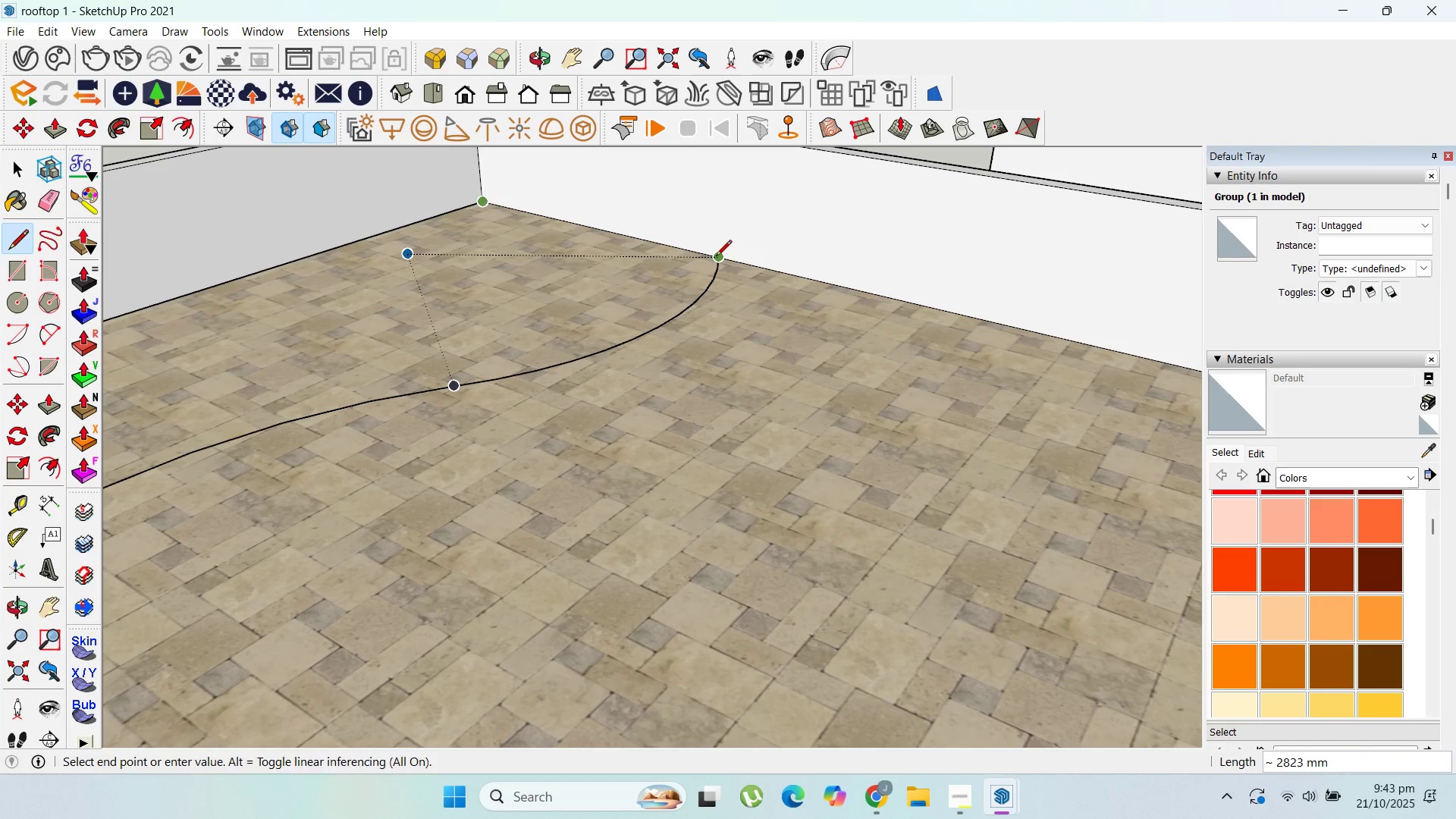 
left_click([716, 257])
 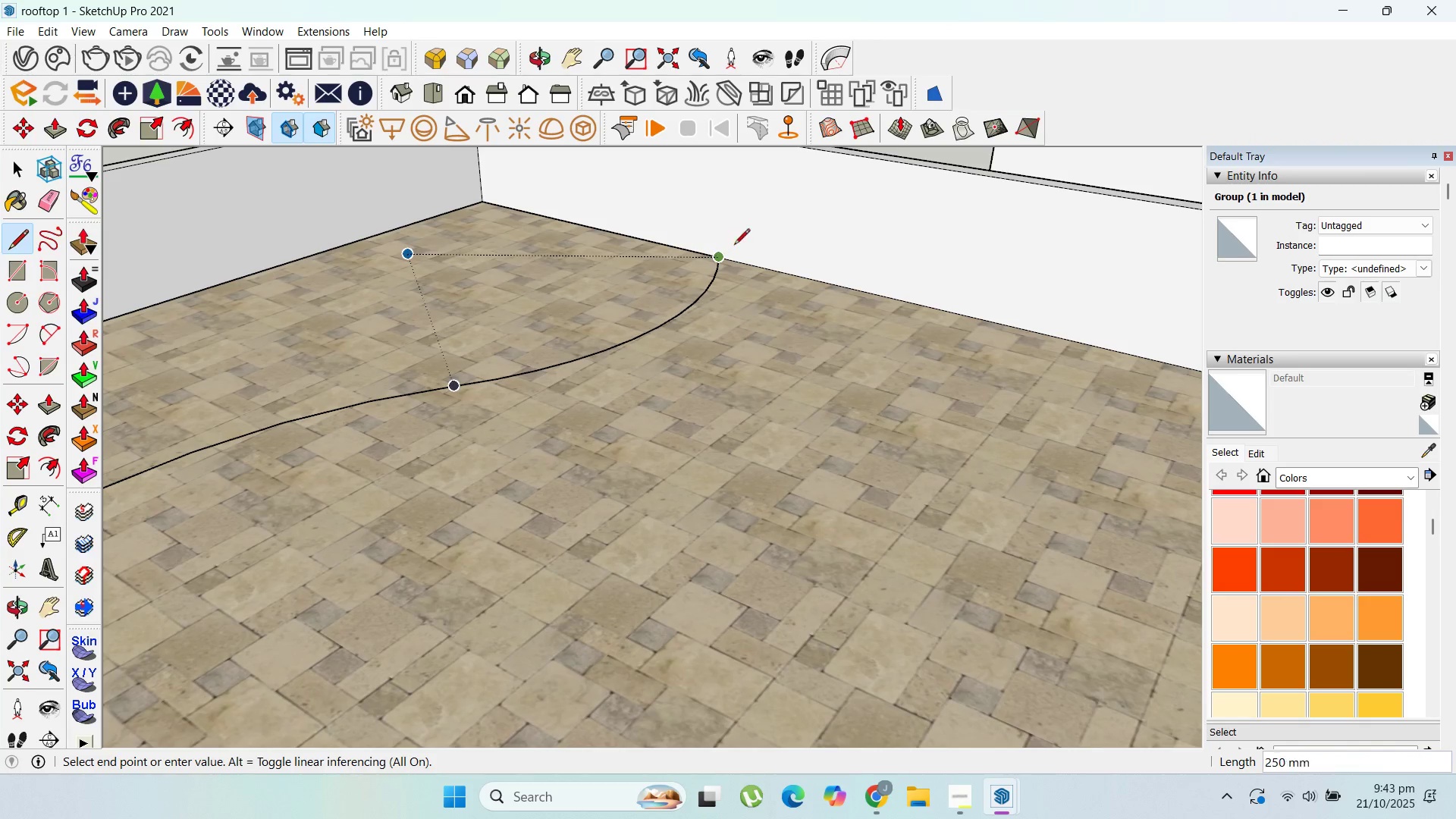 
scroll: coordinate [455, 503], scroll_direction: down, amount: 9.0
 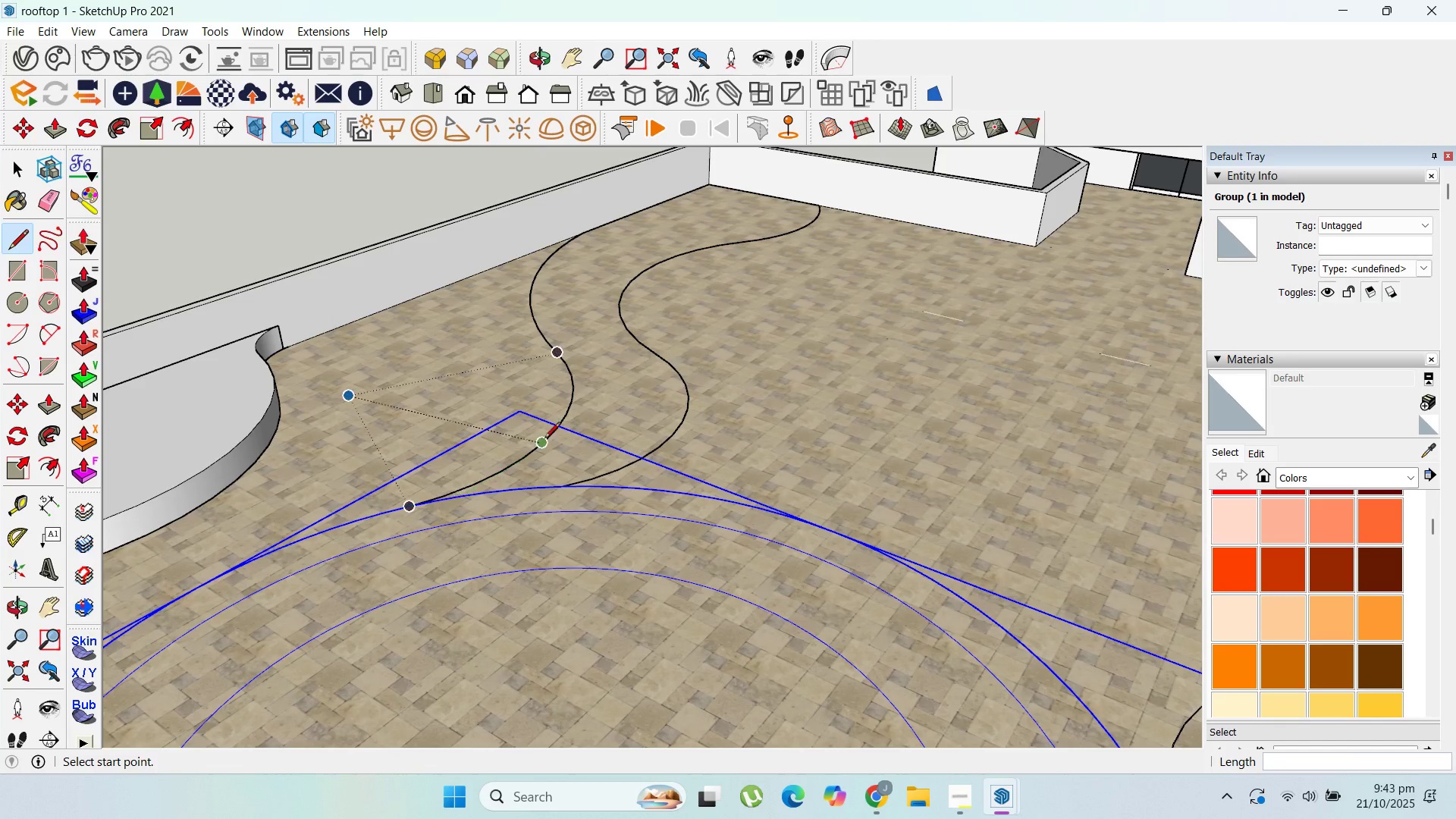 
key(Escape)
 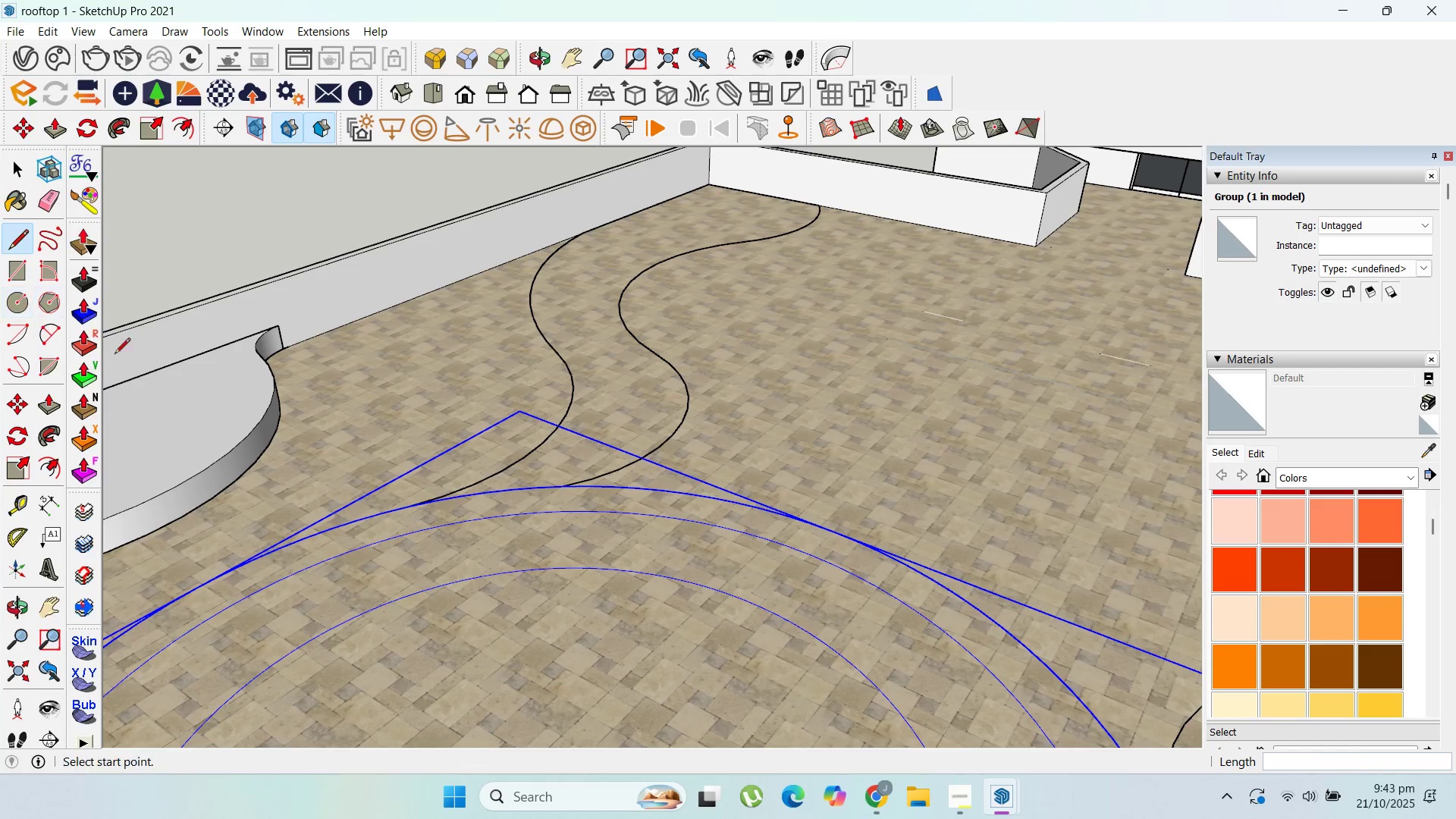 
scroll: coordinate [491, 381], scroll_direction: up, amount: 2.0
 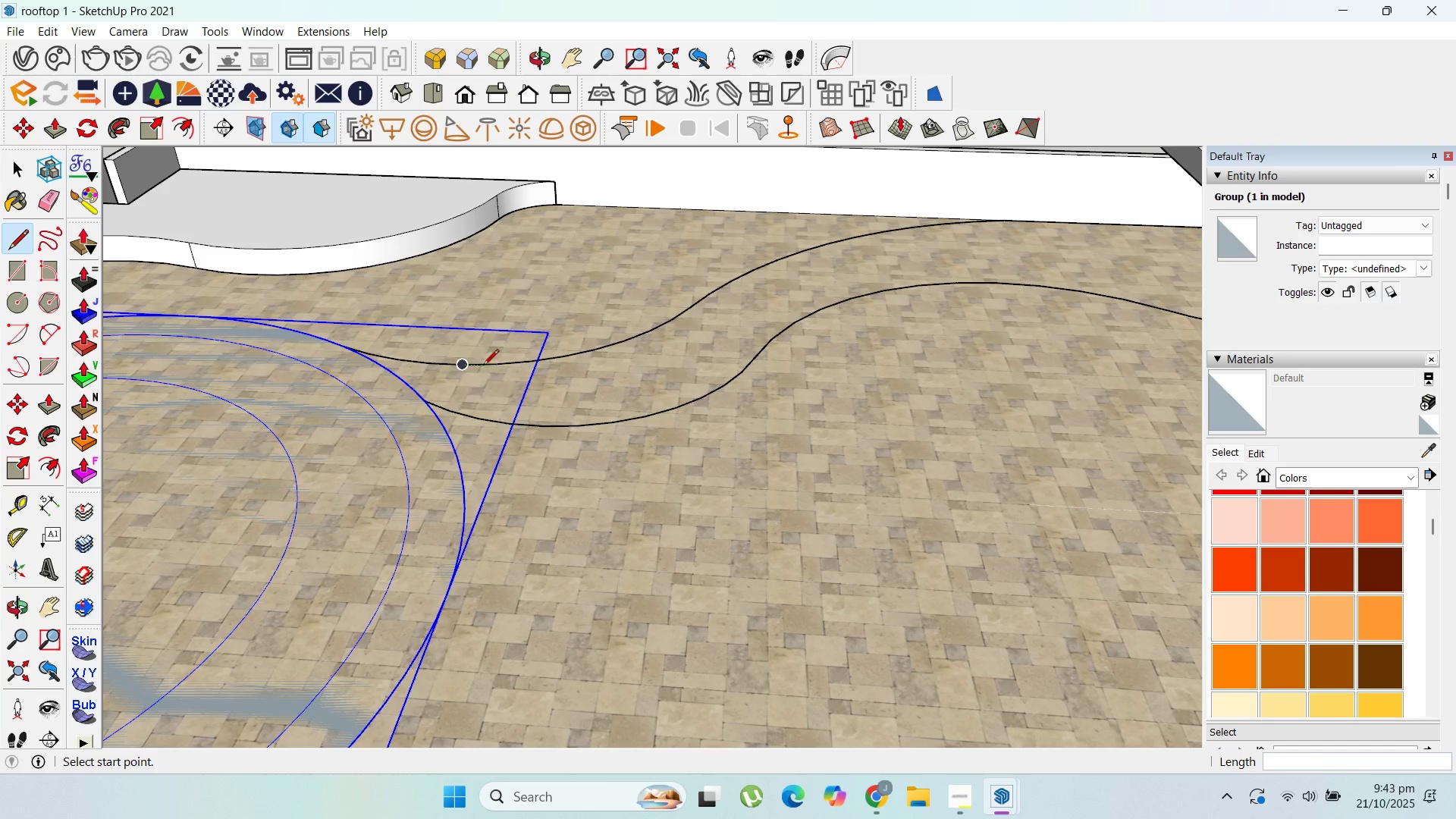 
mouse_move([442, 360])
 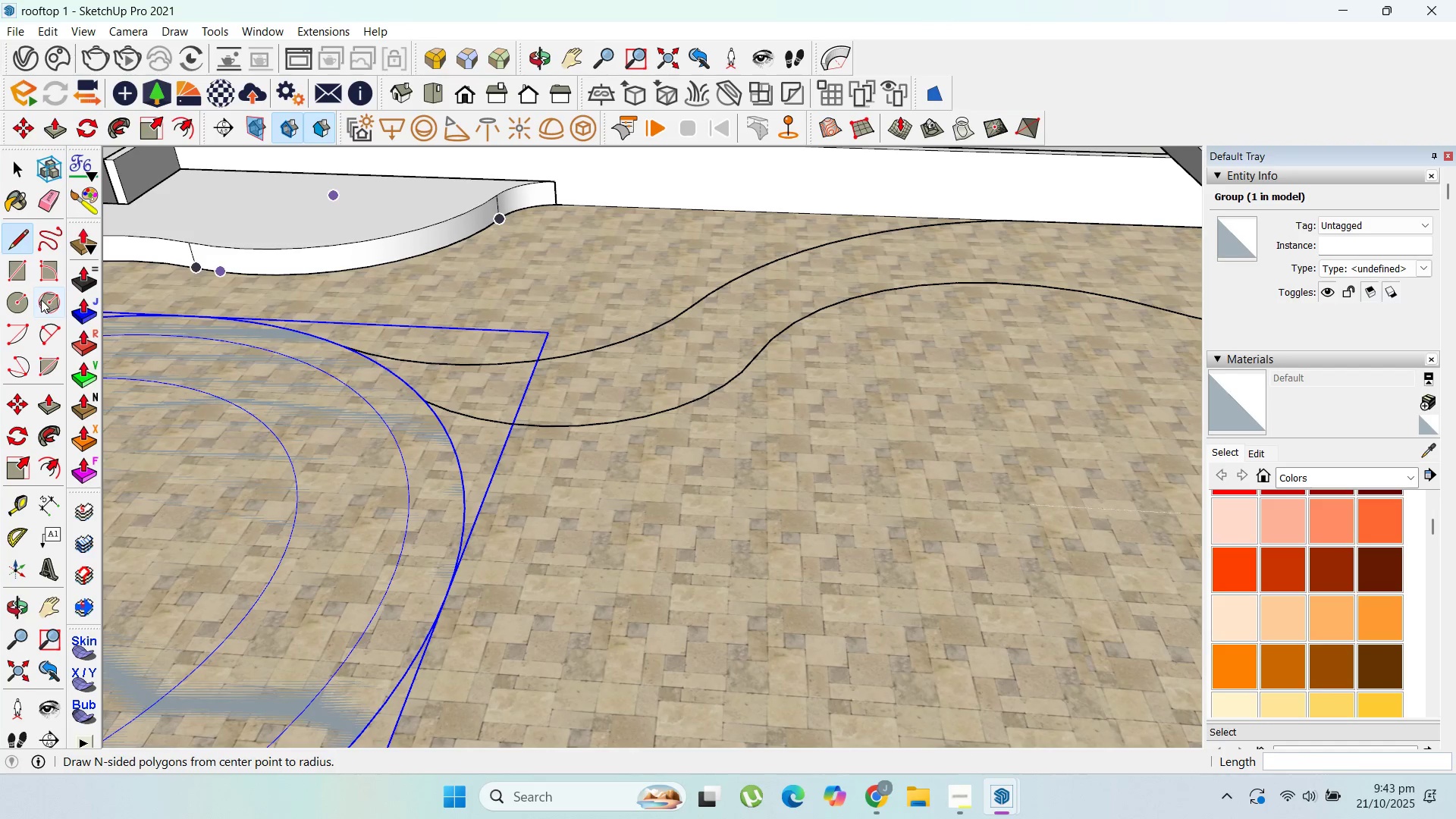 
scroll: coordinate [693, 362], scroll_direction: down, amount: 6.0
 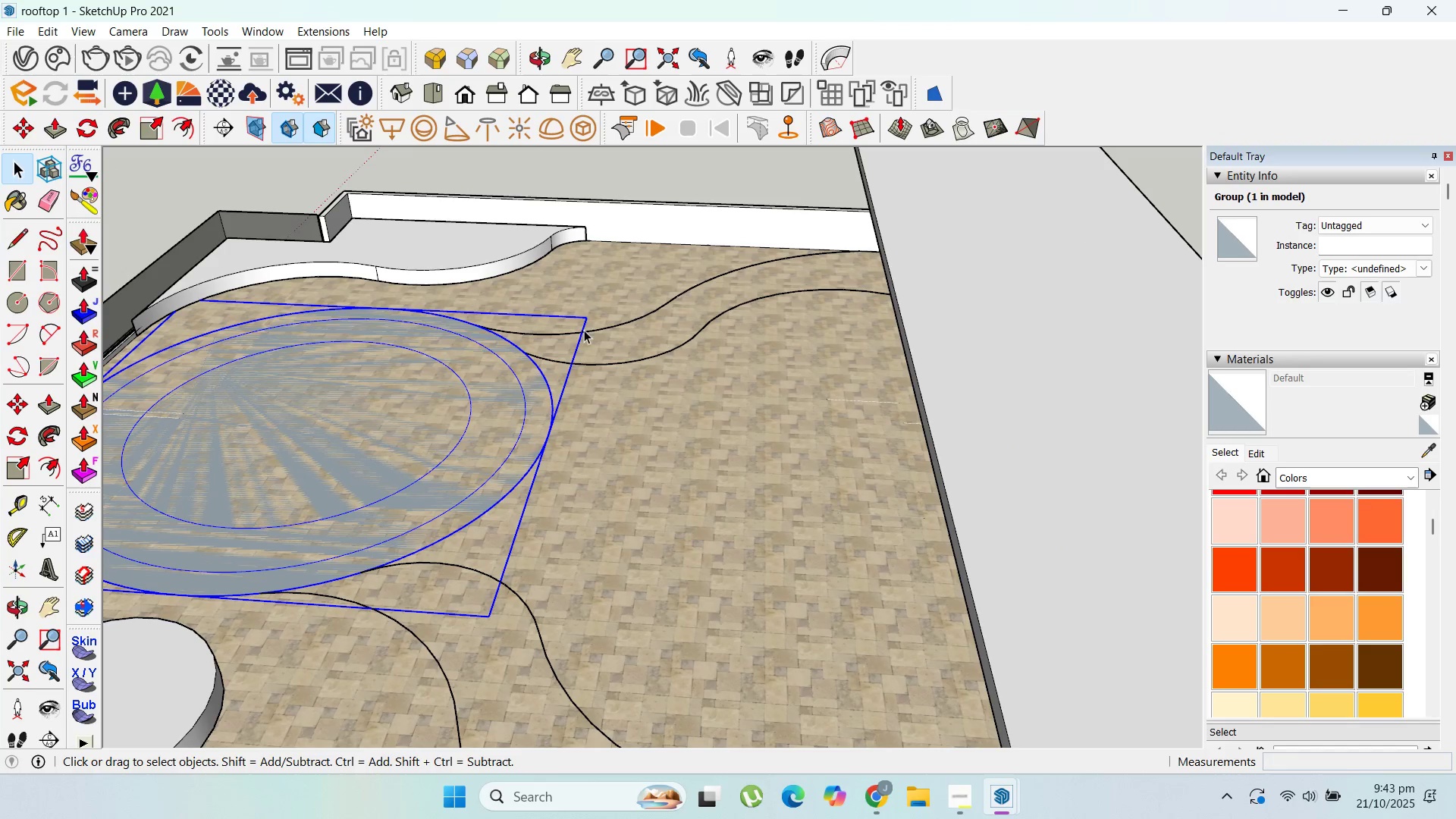 
scroll: coordinate [623, 336], scroll_direction: up, amount: 4.0
 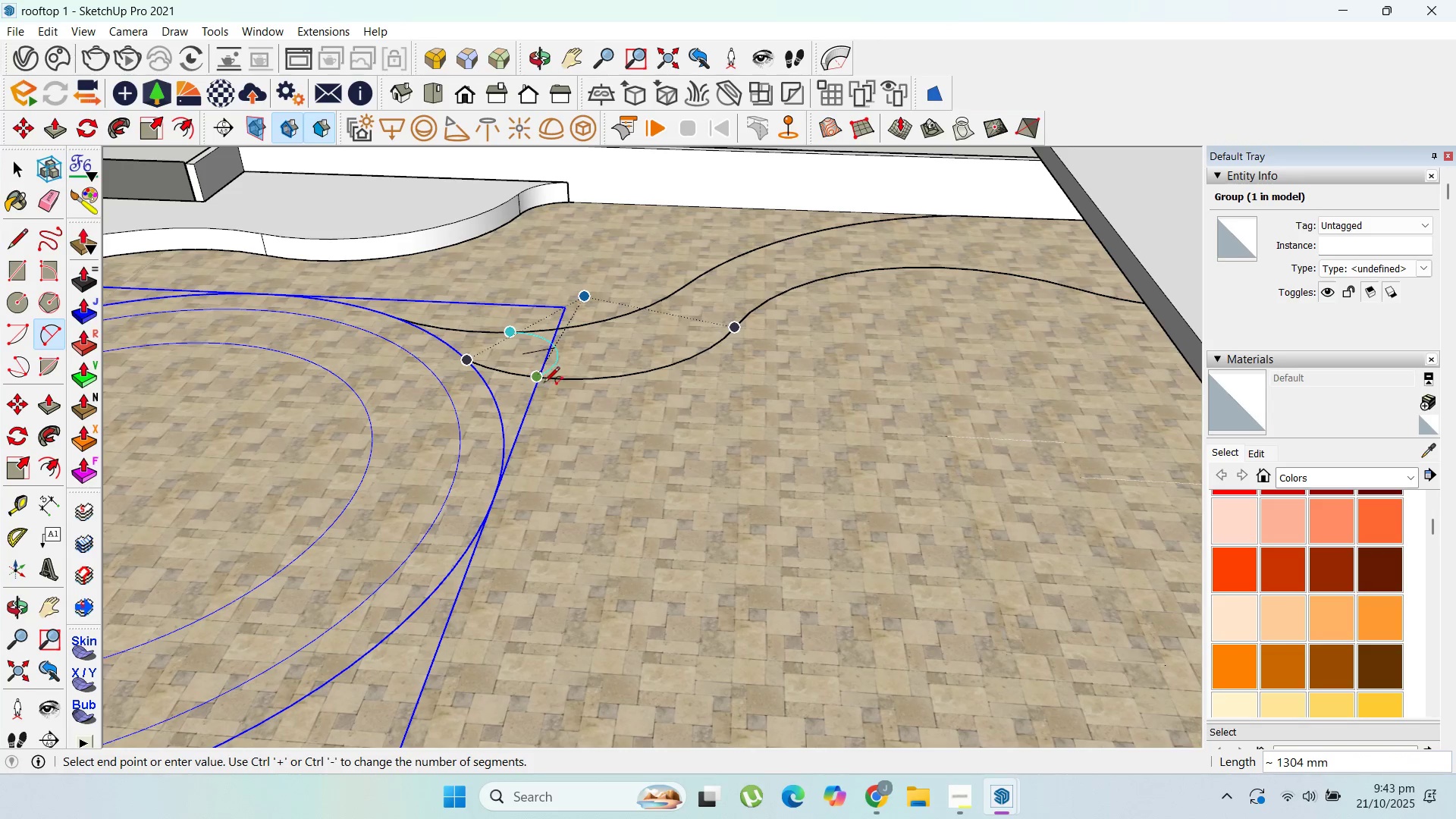 
left_click([534, 375])
 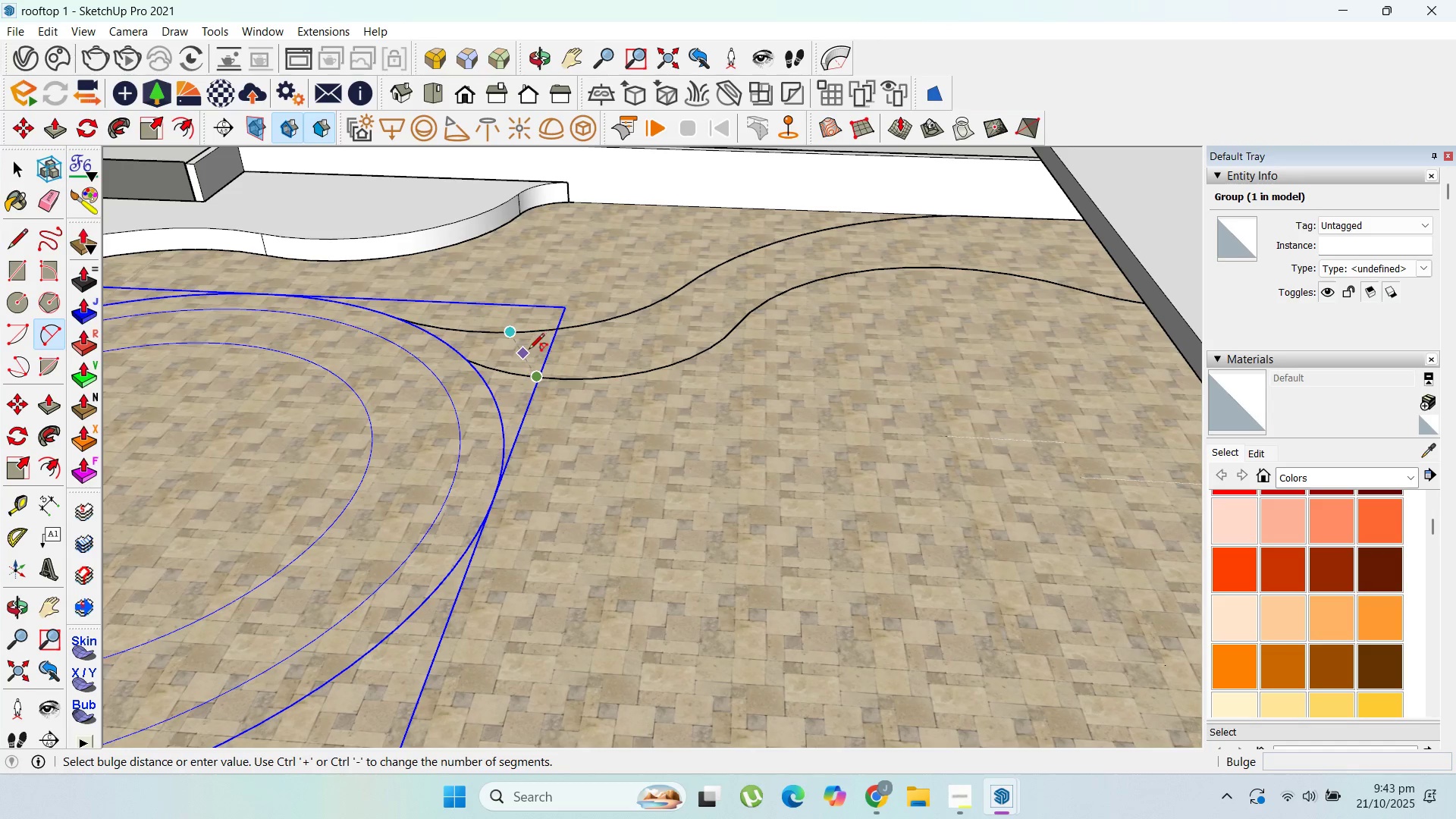 
scroll: coordinate [532, 350], scroll_direction: up, amount: 5.0
 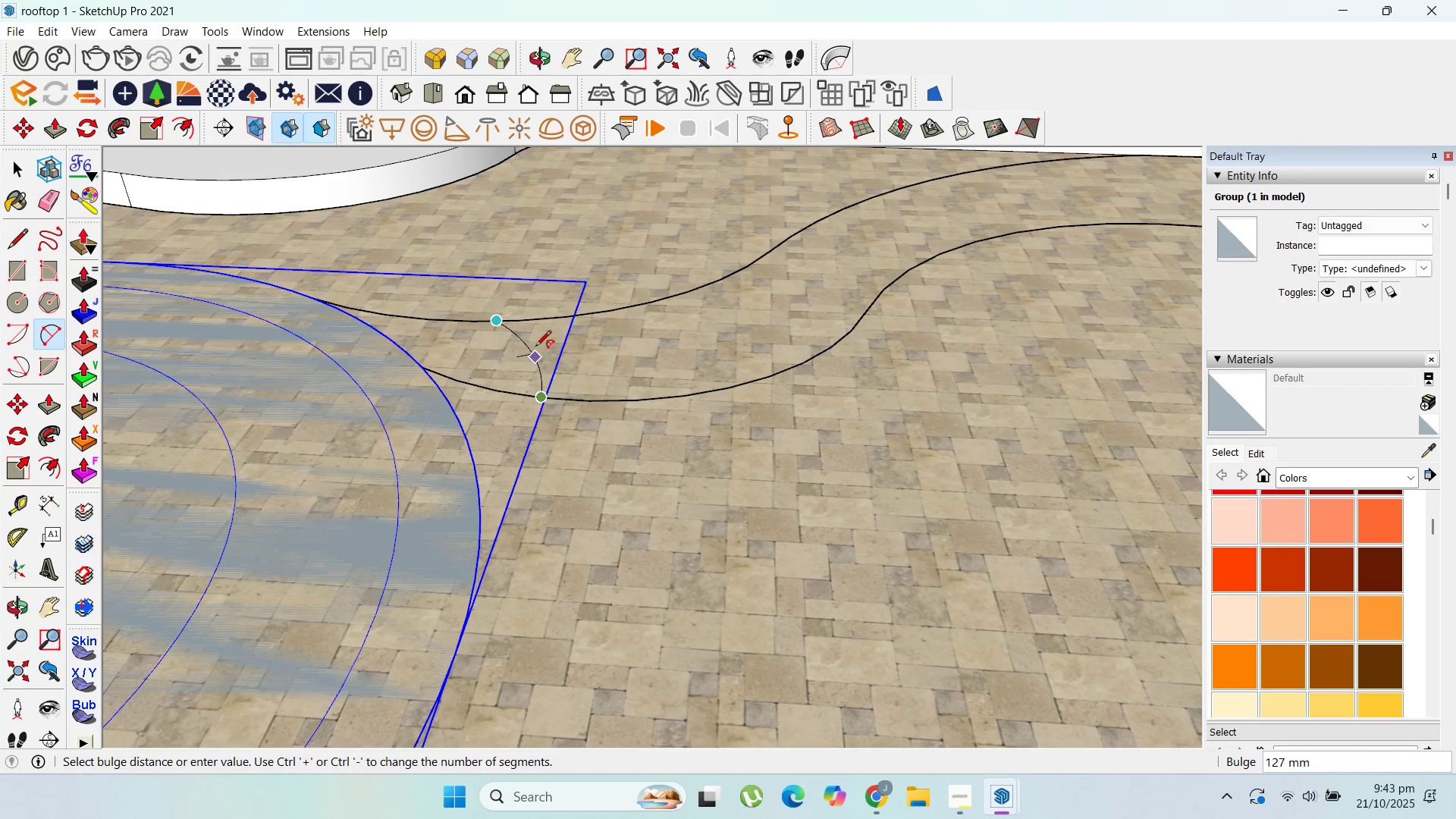 
left_click([535, 347])
 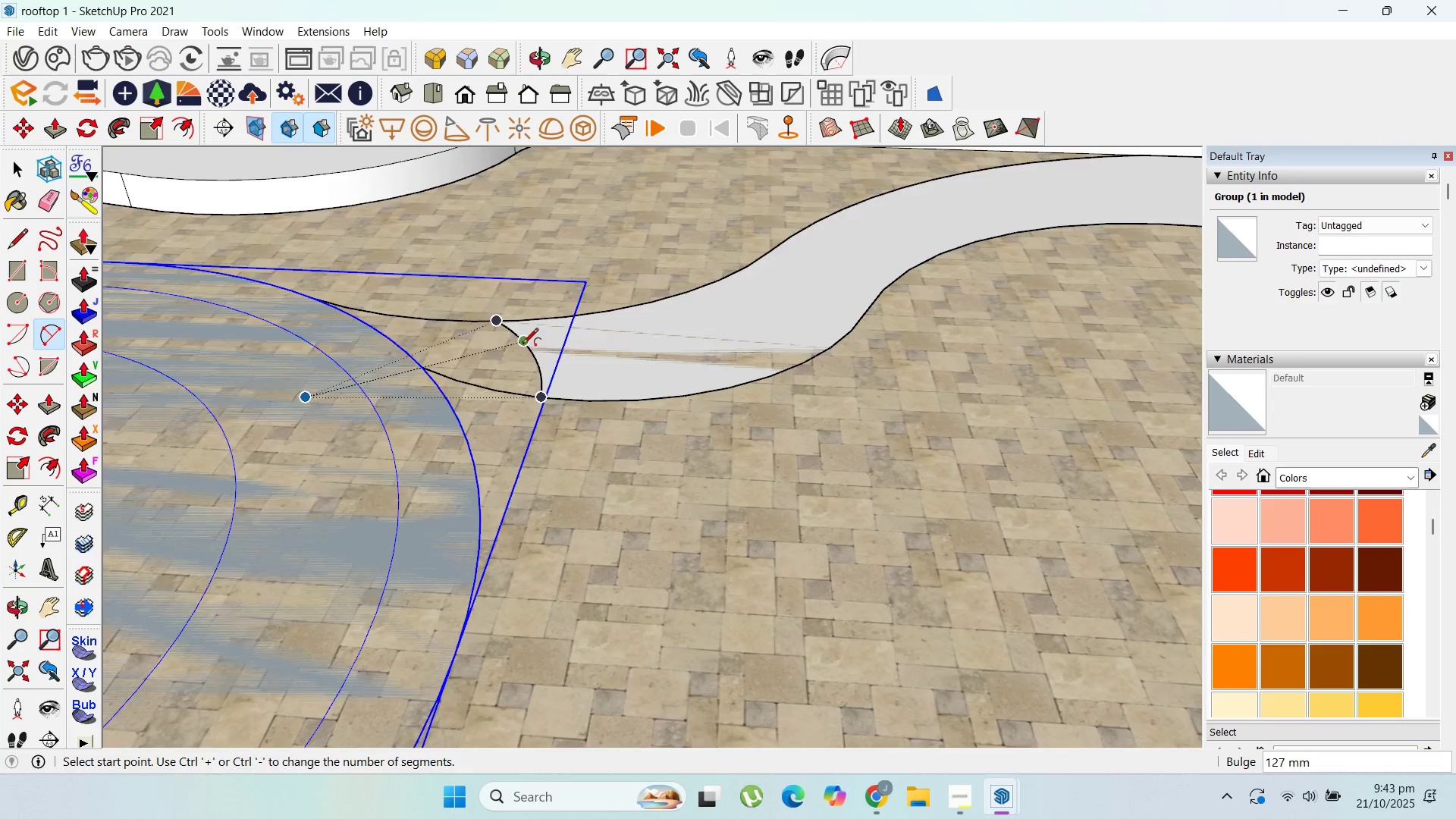 
scroll: coordinate [542, 337], scroll_direction: down, amount: 4.0
 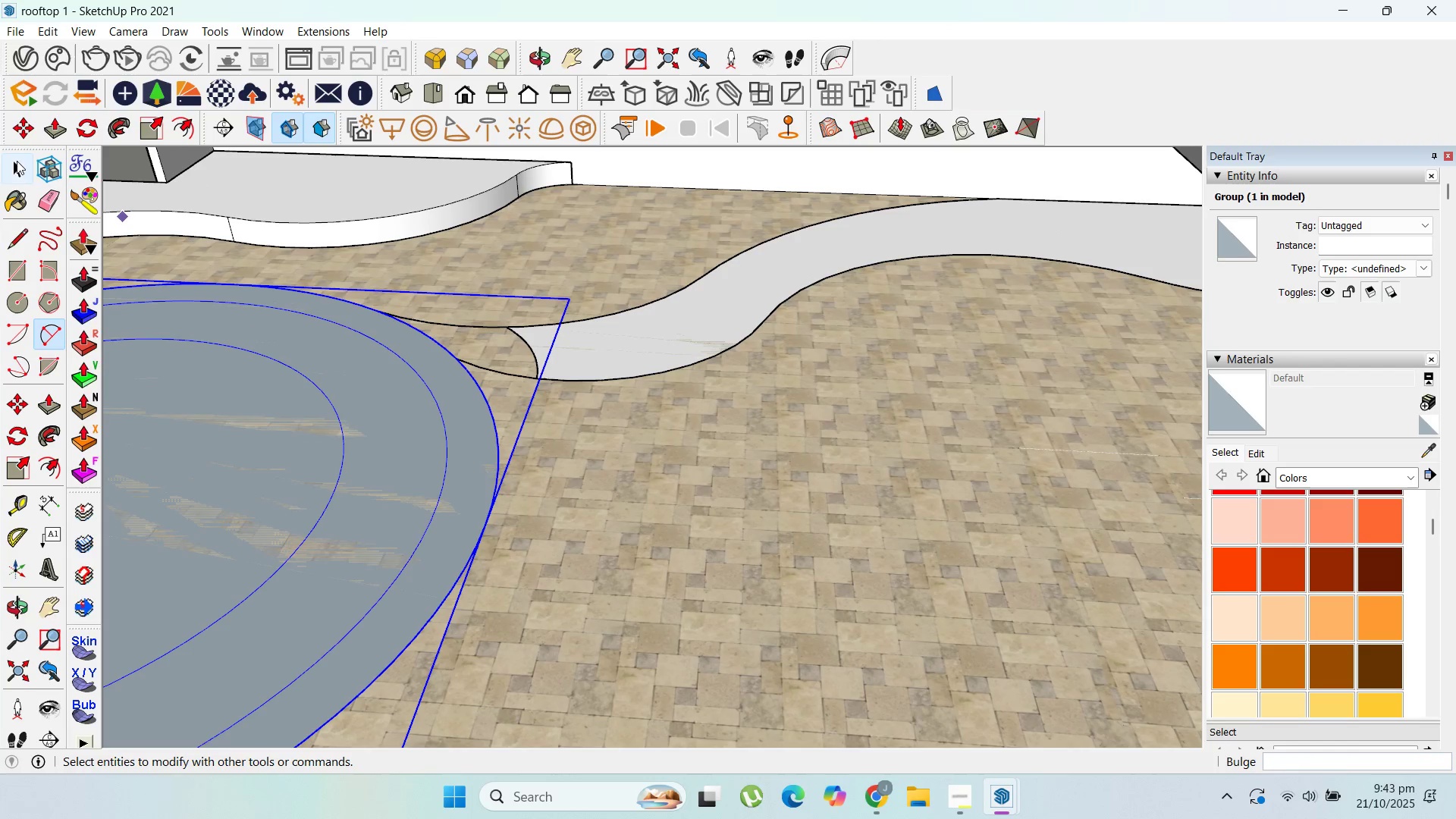 
left_click_drag(start_coordinate=[19, 171], to_coordinate=[66, 181])
 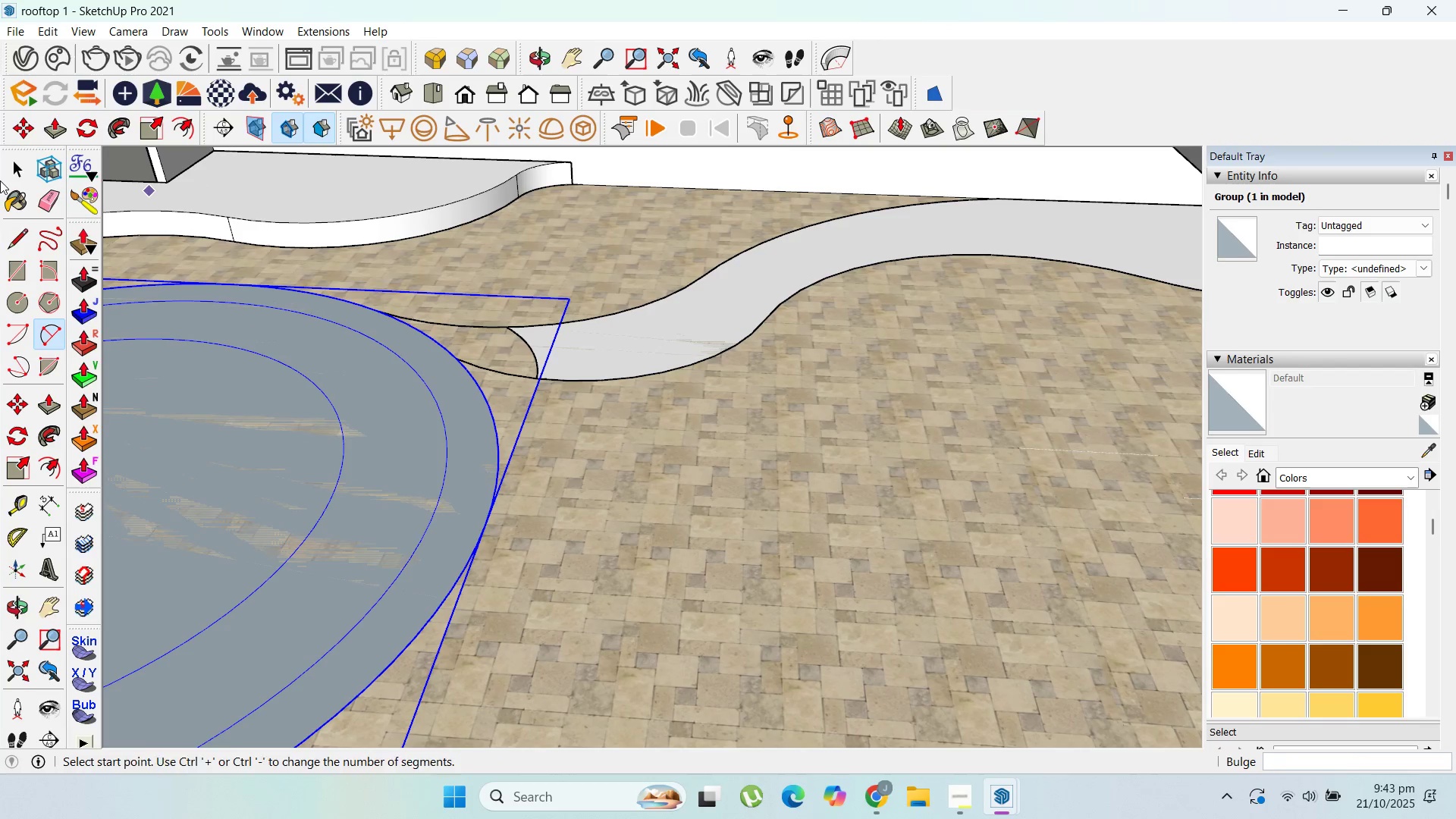 
left_click_drag(start_coordinate=[13, 169], to_coordinate=[28, 168])
 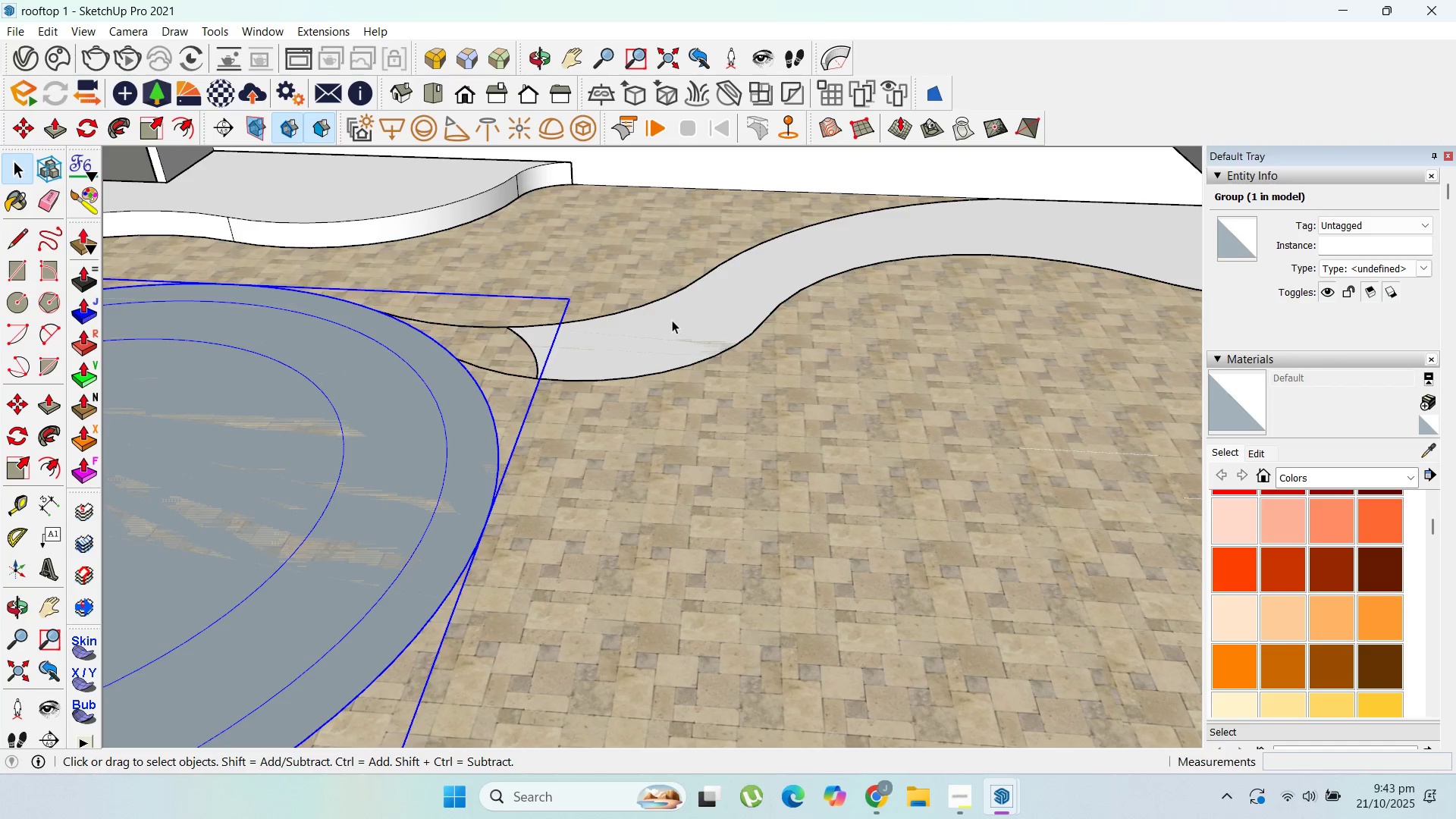 
double_click([672, 320])
 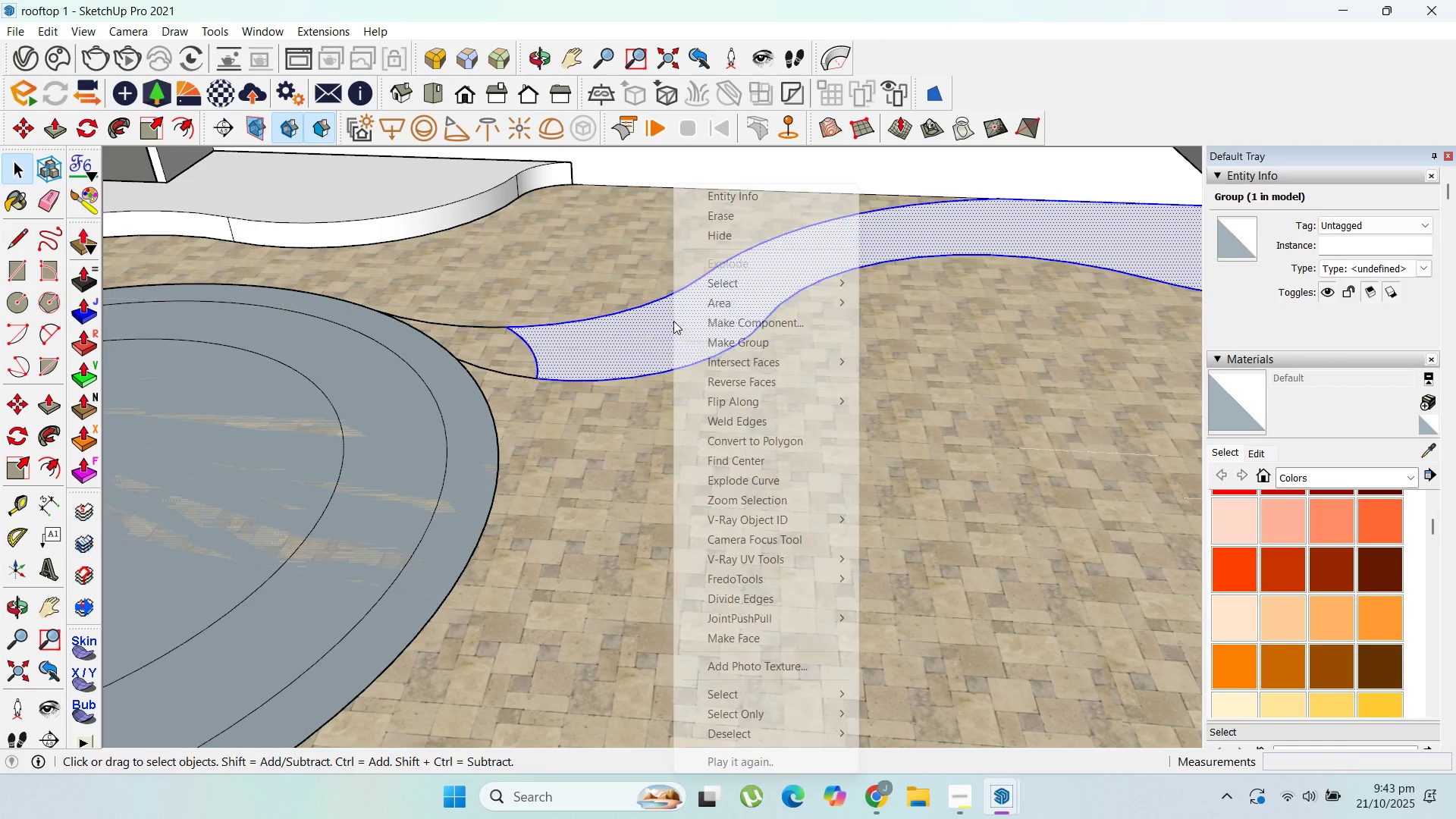 
right_click([673, 321])
 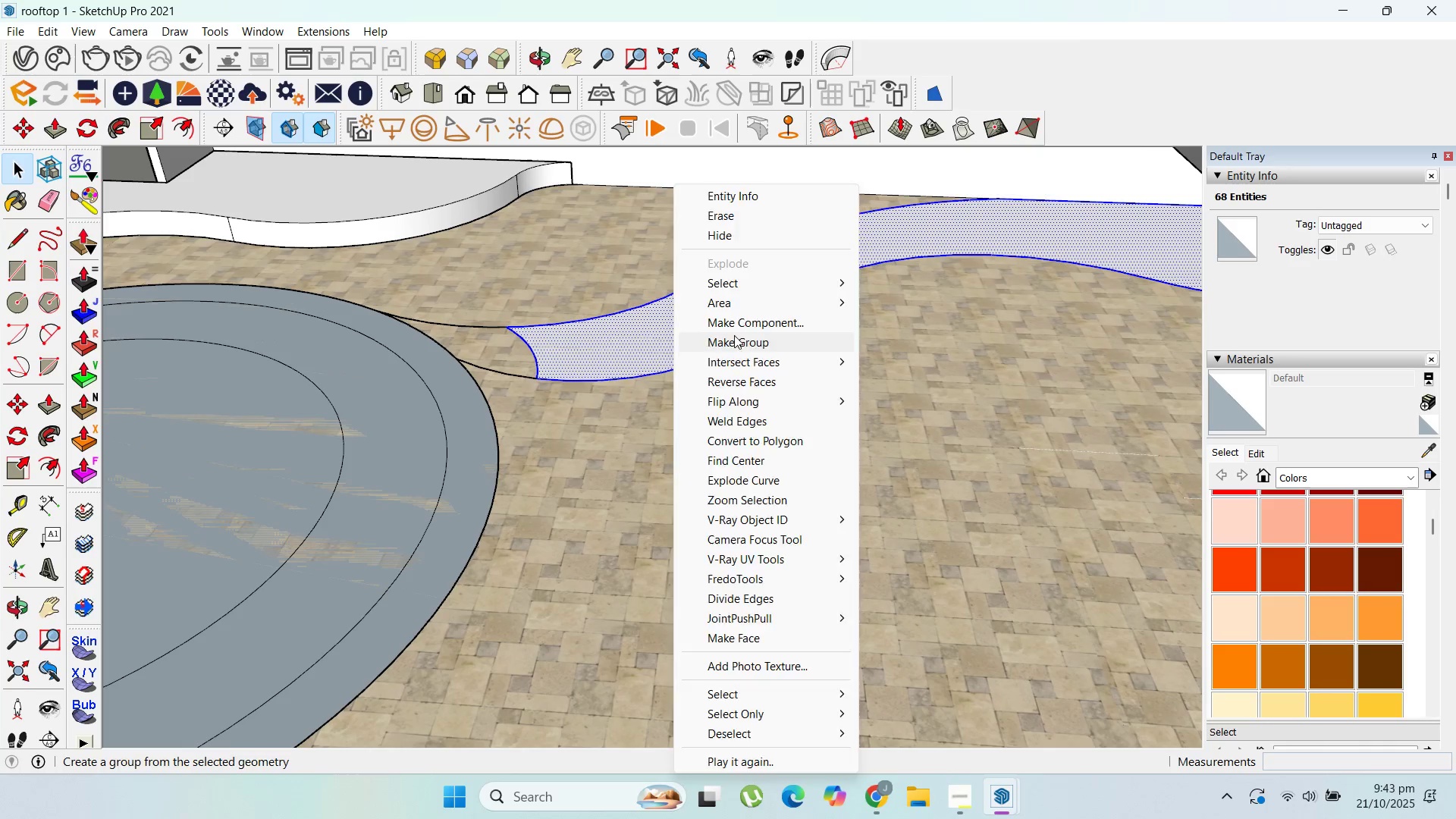 
left_click([734, 335])
 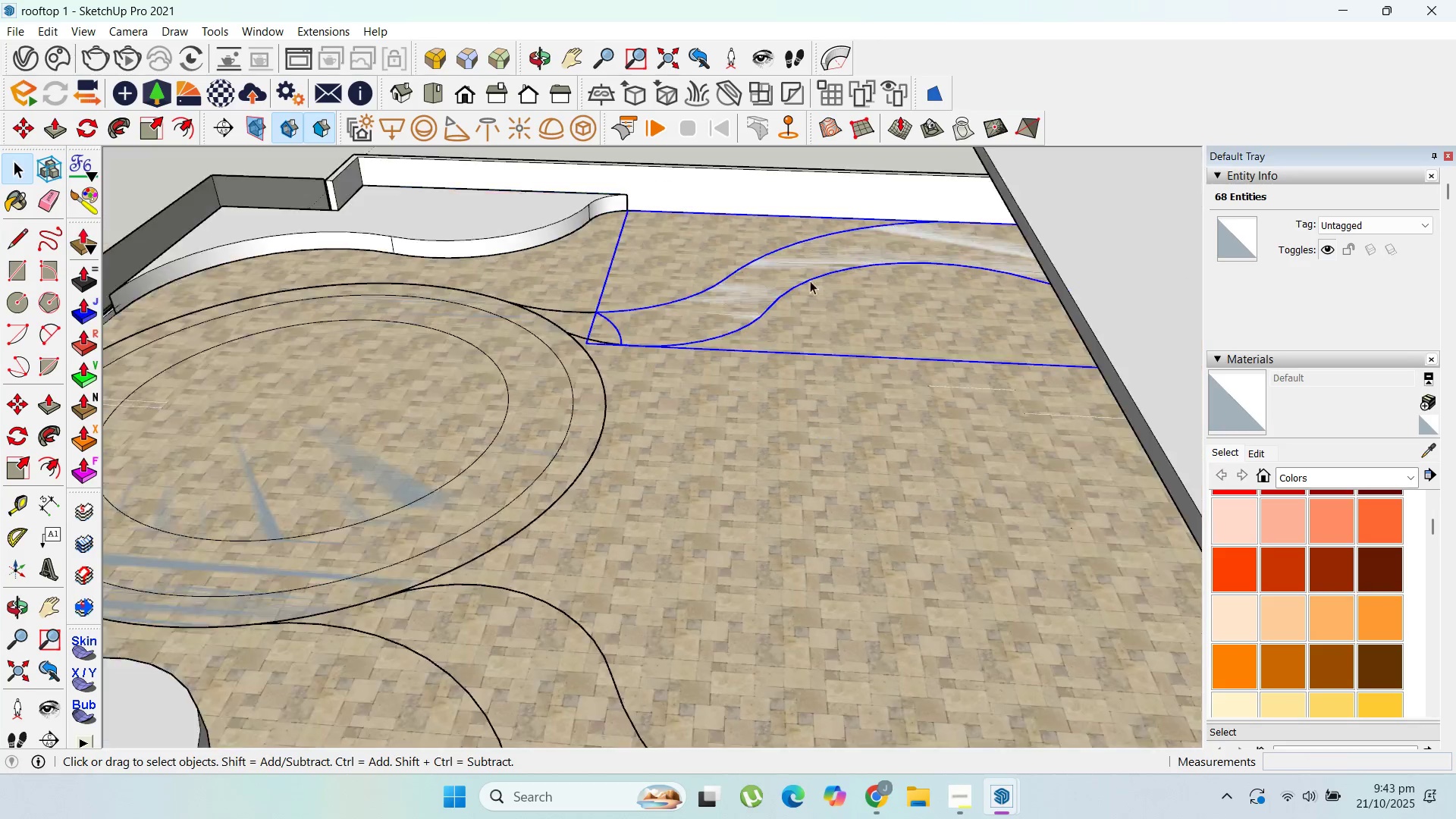 
scroll: coordinate [852, 332], scroll_direction: down, amount: 9.0
 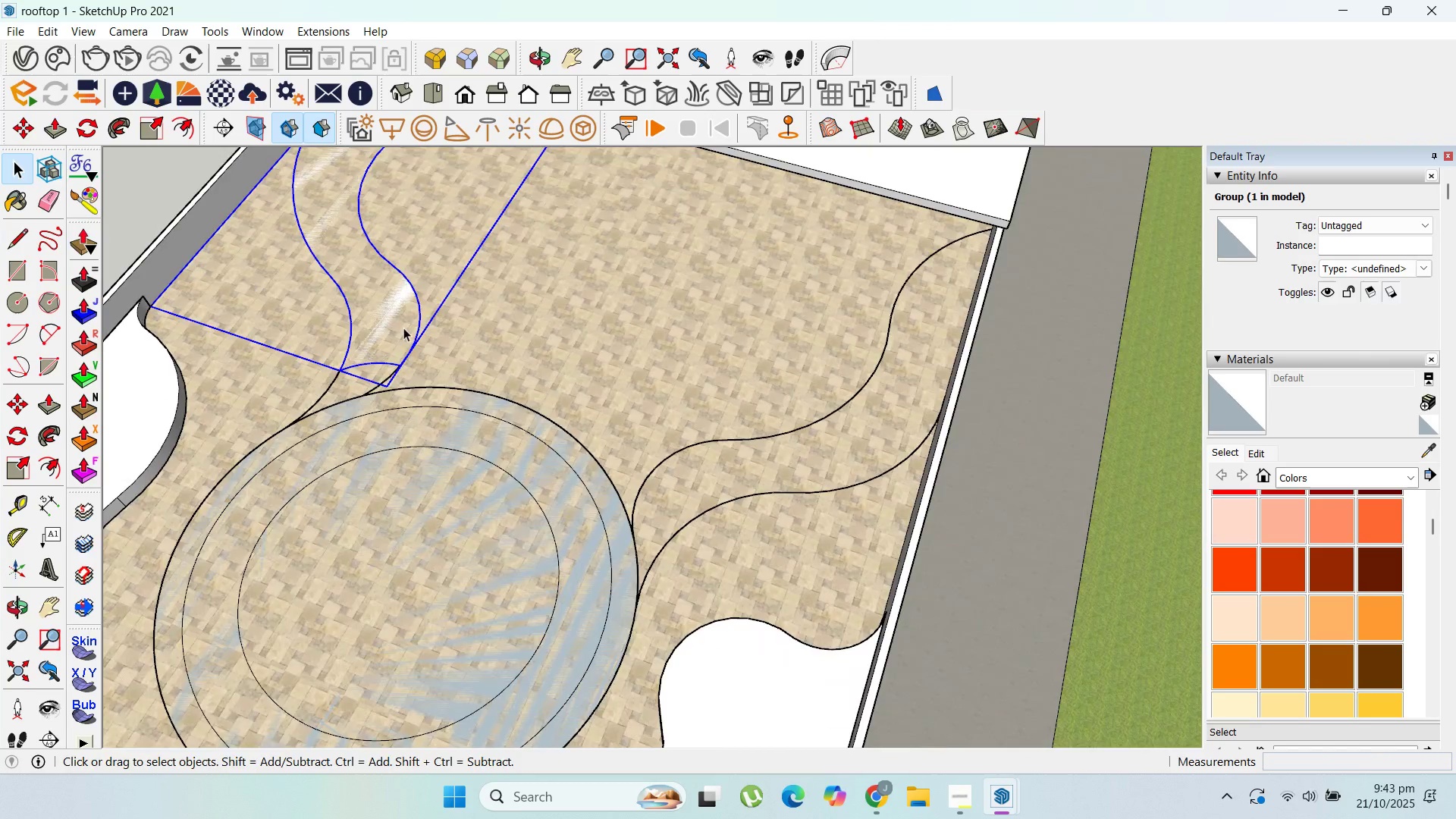 
scroll: coordinate [402, 329], scroll_direction: up, amount: 2.0
 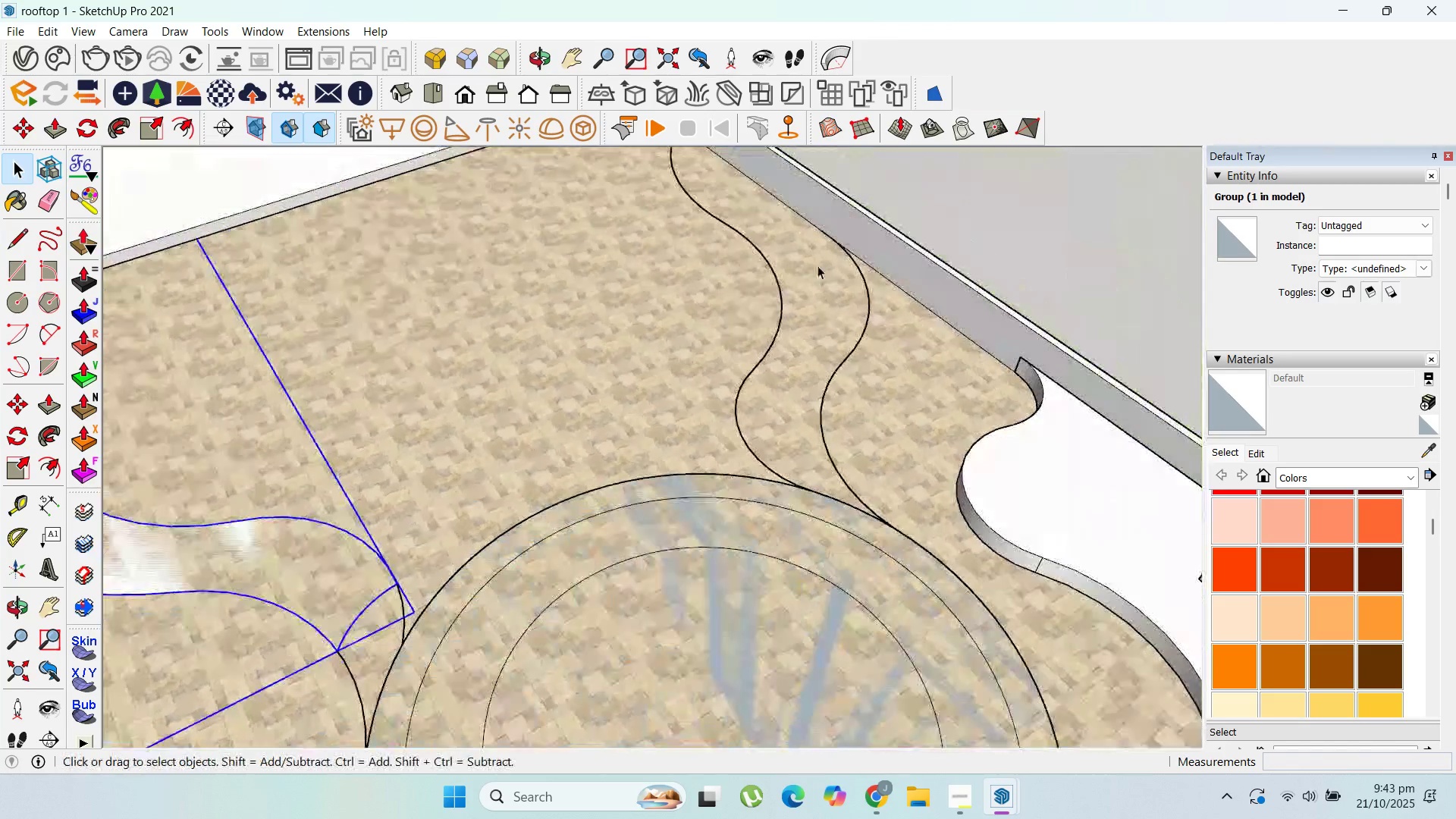 
scroll: coordinate [522, 436], scroll_direction: down, amount: 4.0
 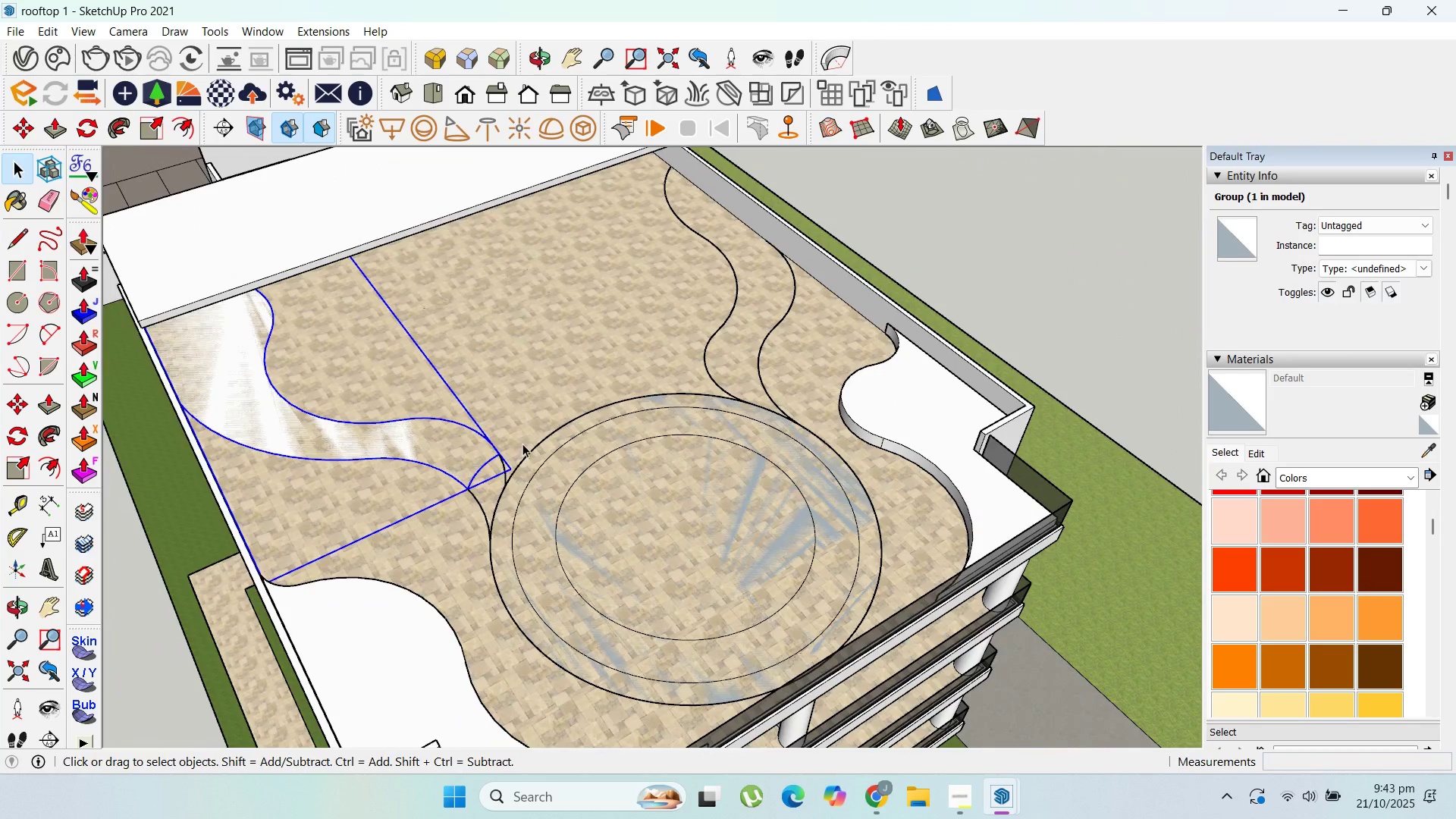 
key(Control+Z)
 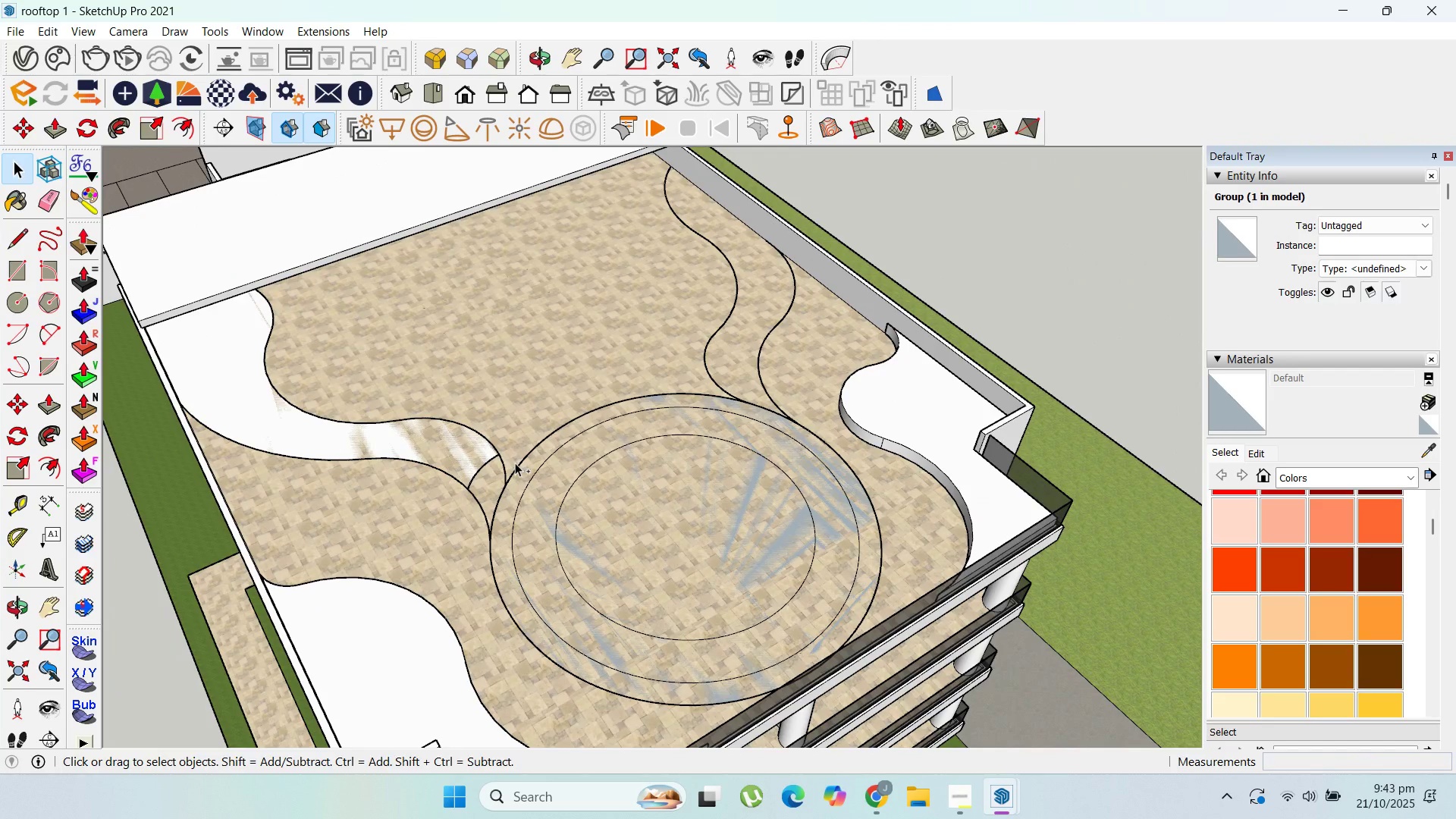 
key(Control+Z)
 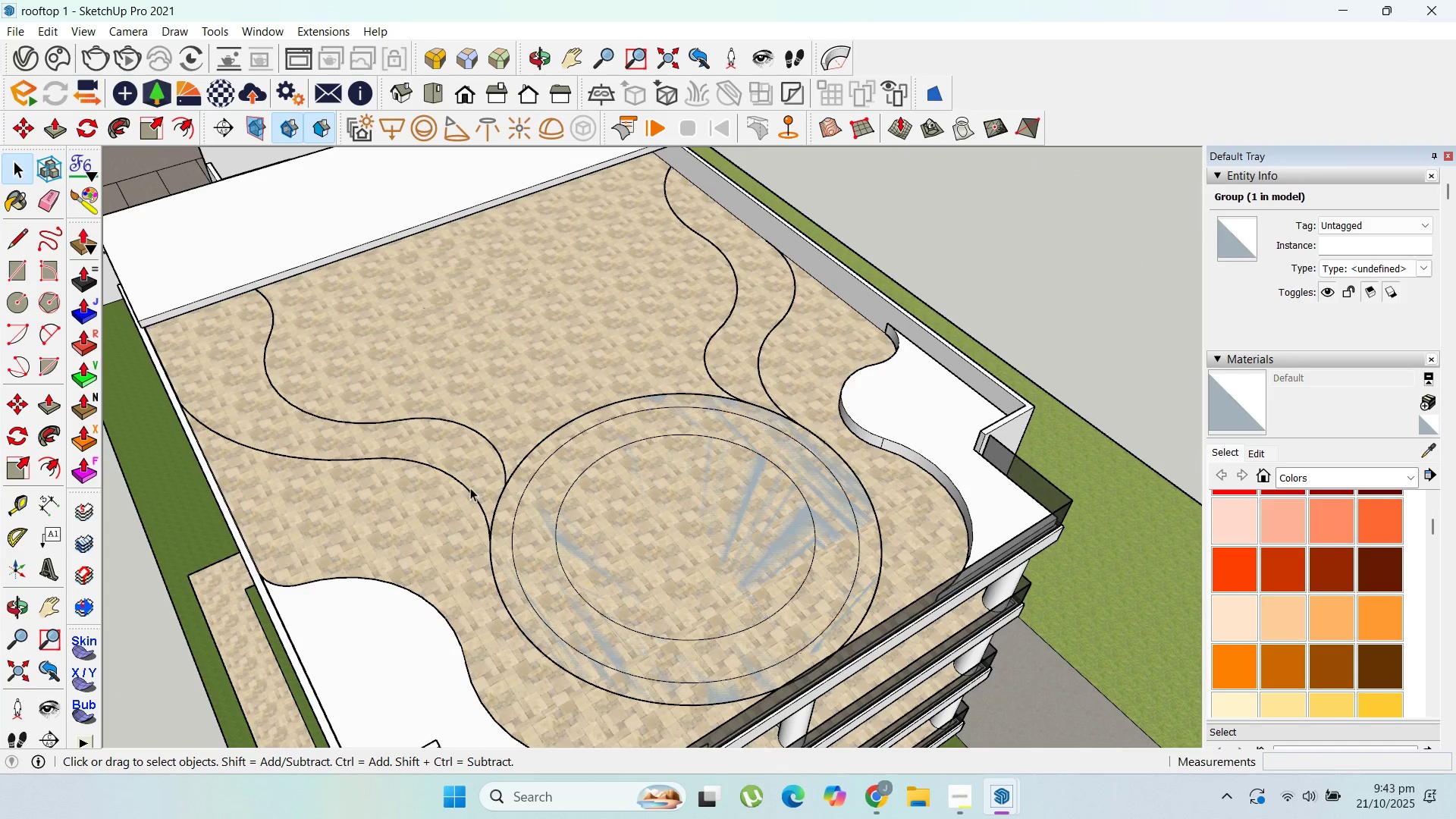 
scroll: coordinate [471, 488], scroll_direction: up, amount: 3.0
 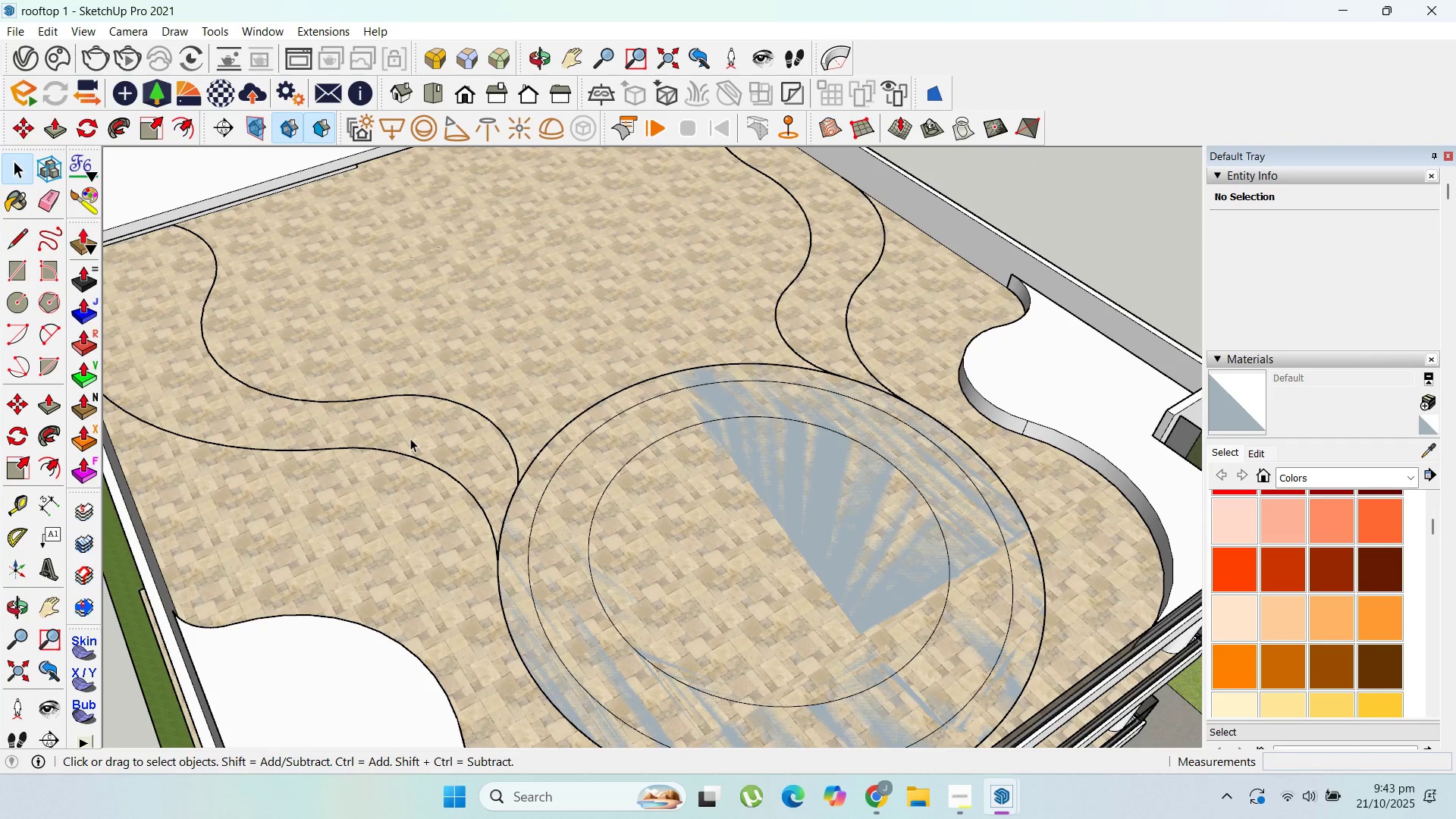 
left_click([410, 438])
 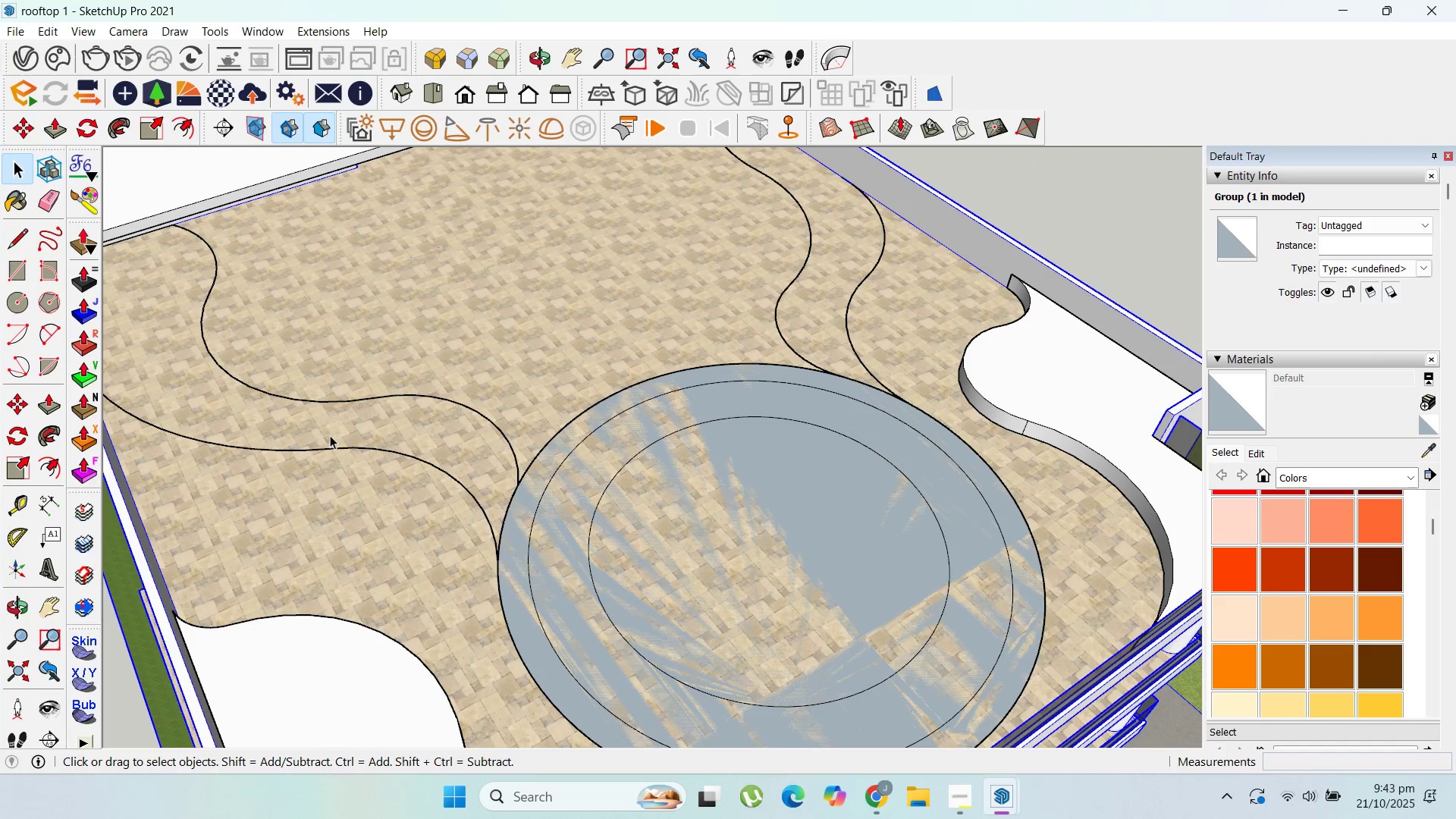 
left_click([339, 441])
 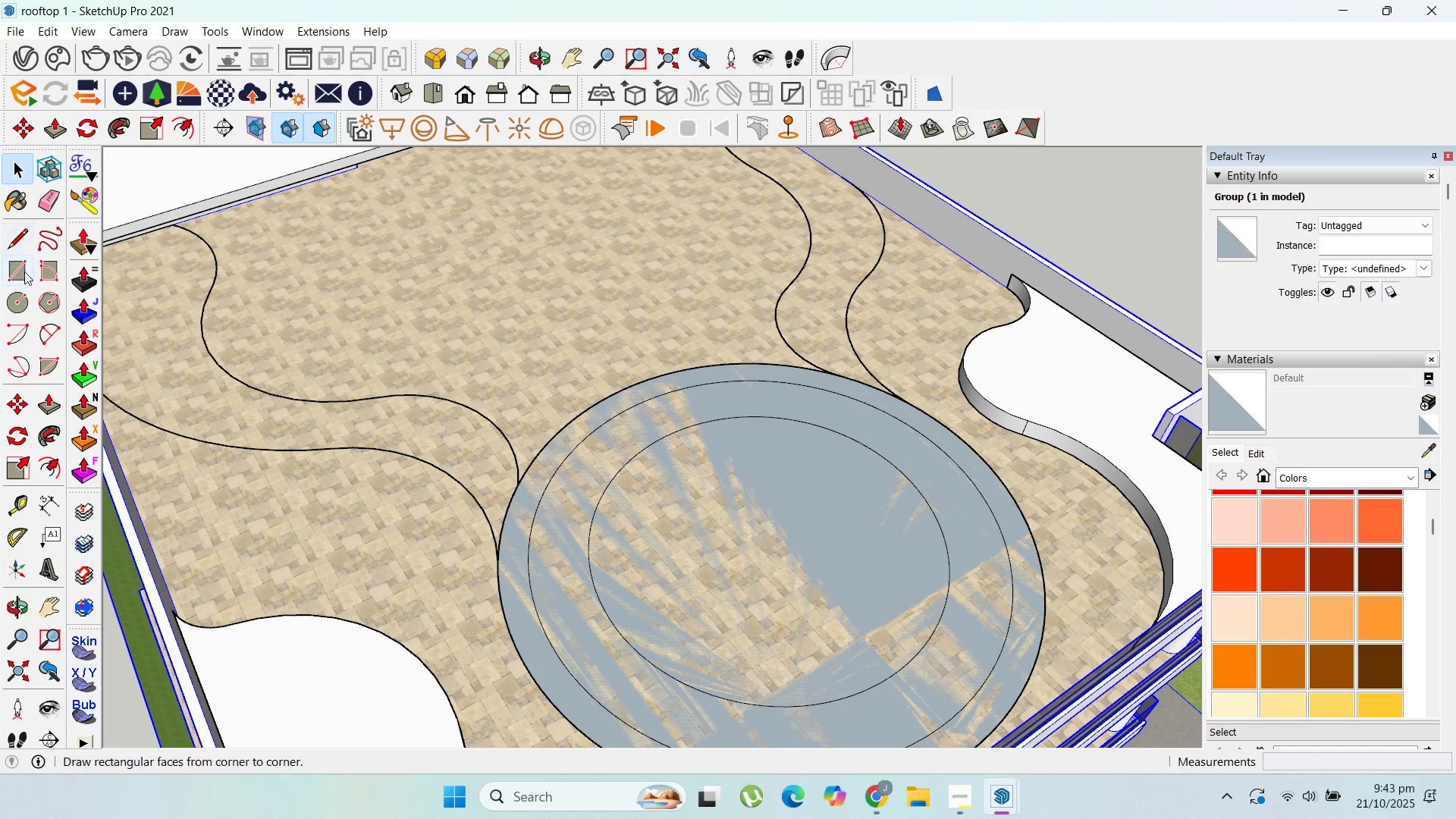 
left_click_drag(start_coordinate=[41, 330], to_coordinate=[46, 334])
 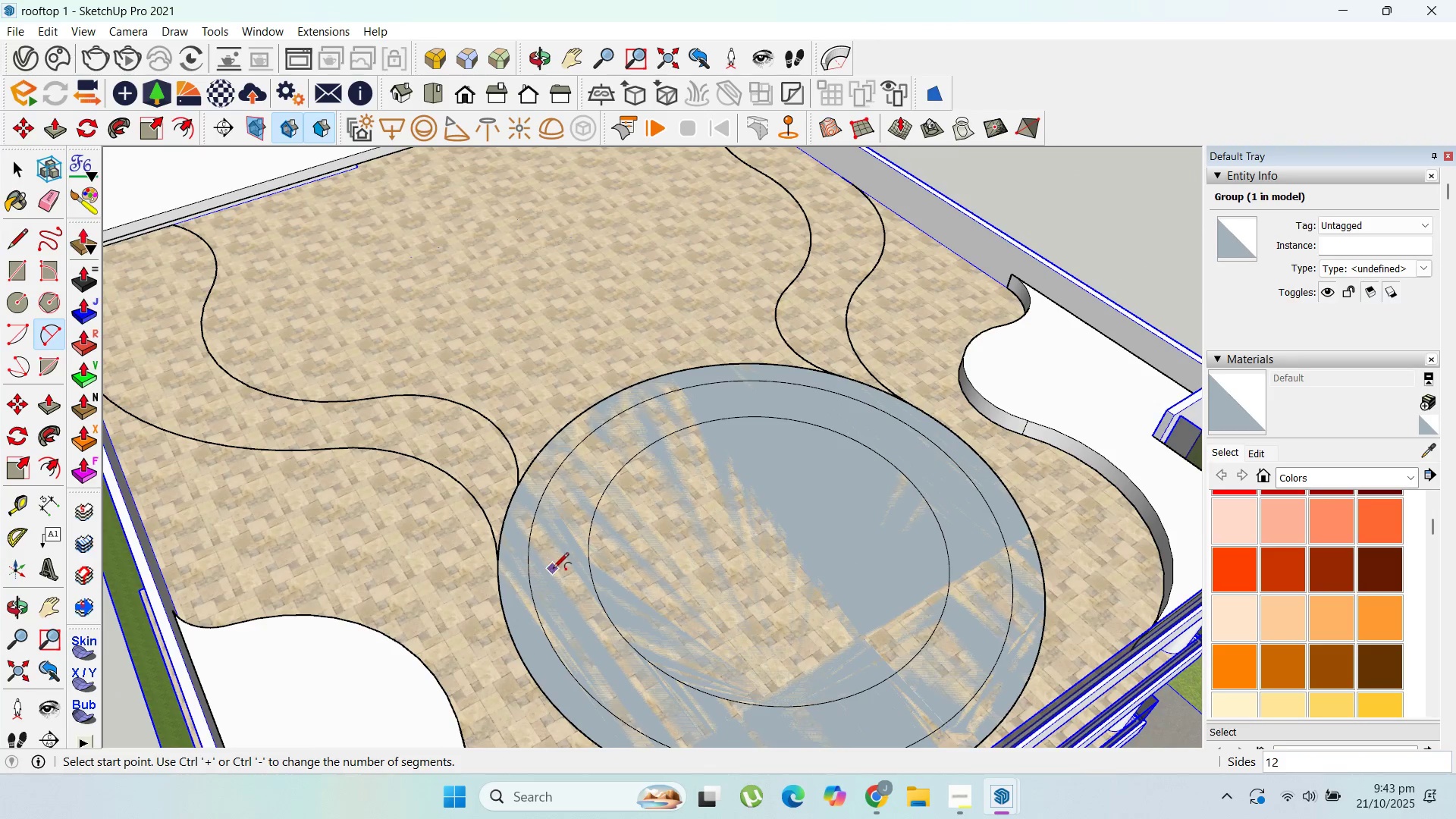 
scroll: coordinate [541, 561], scroll_direction: up, amount: 3.0
 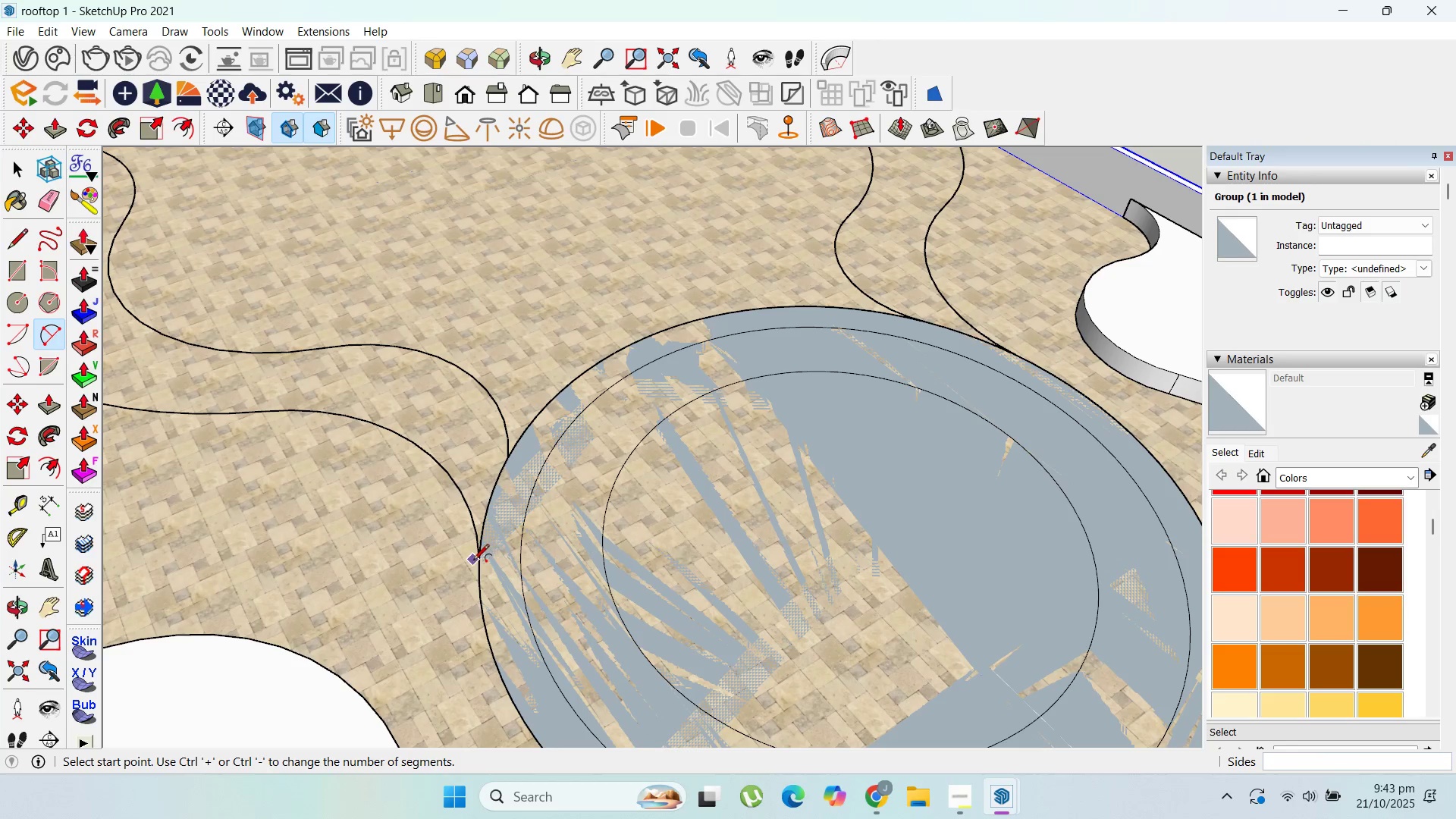 
left_click([473, 561])
 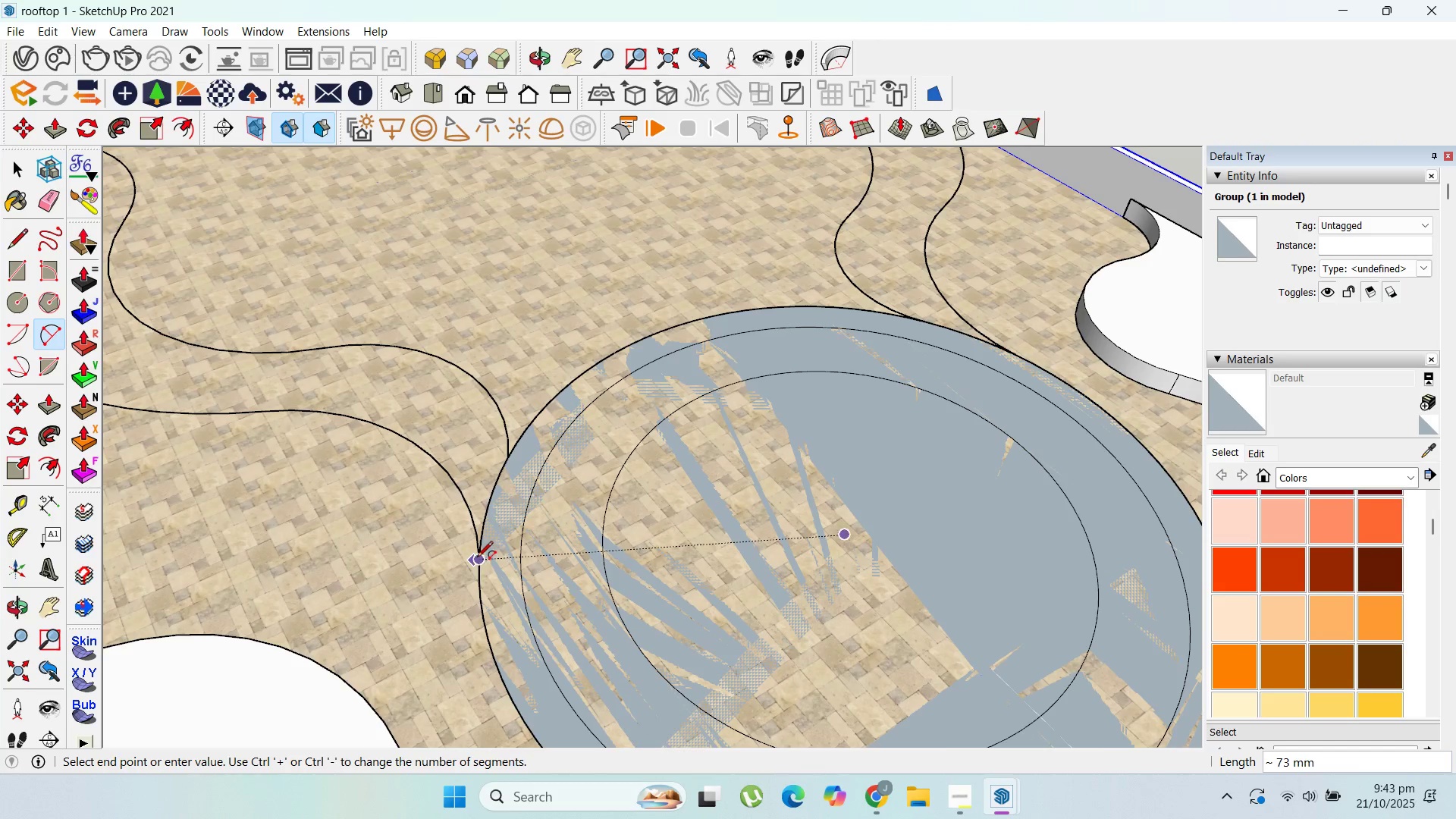 
scroll: coordinate [480, 566], scroll_direction: up, amount: 6.0
 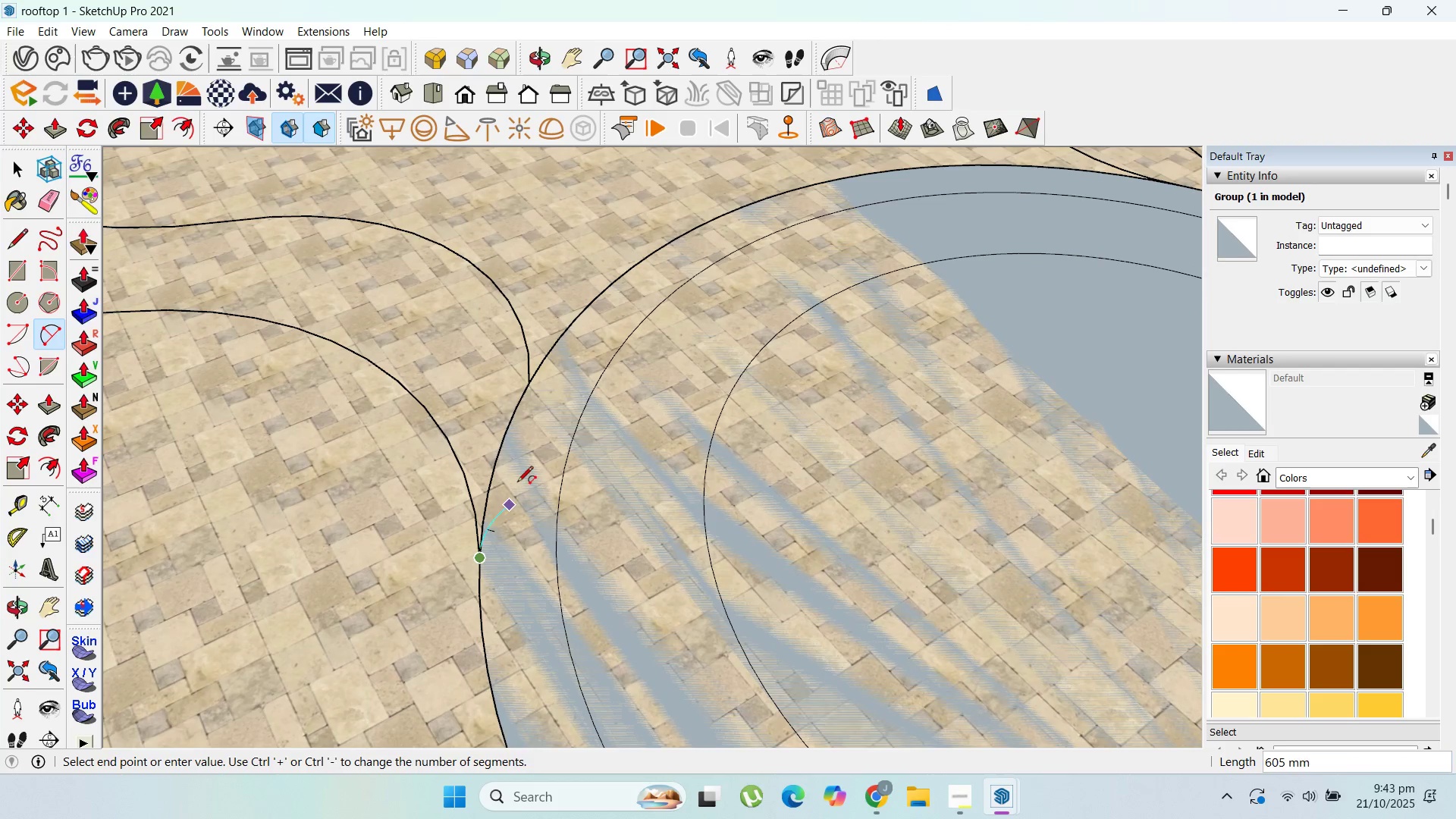 
key(Escape)
 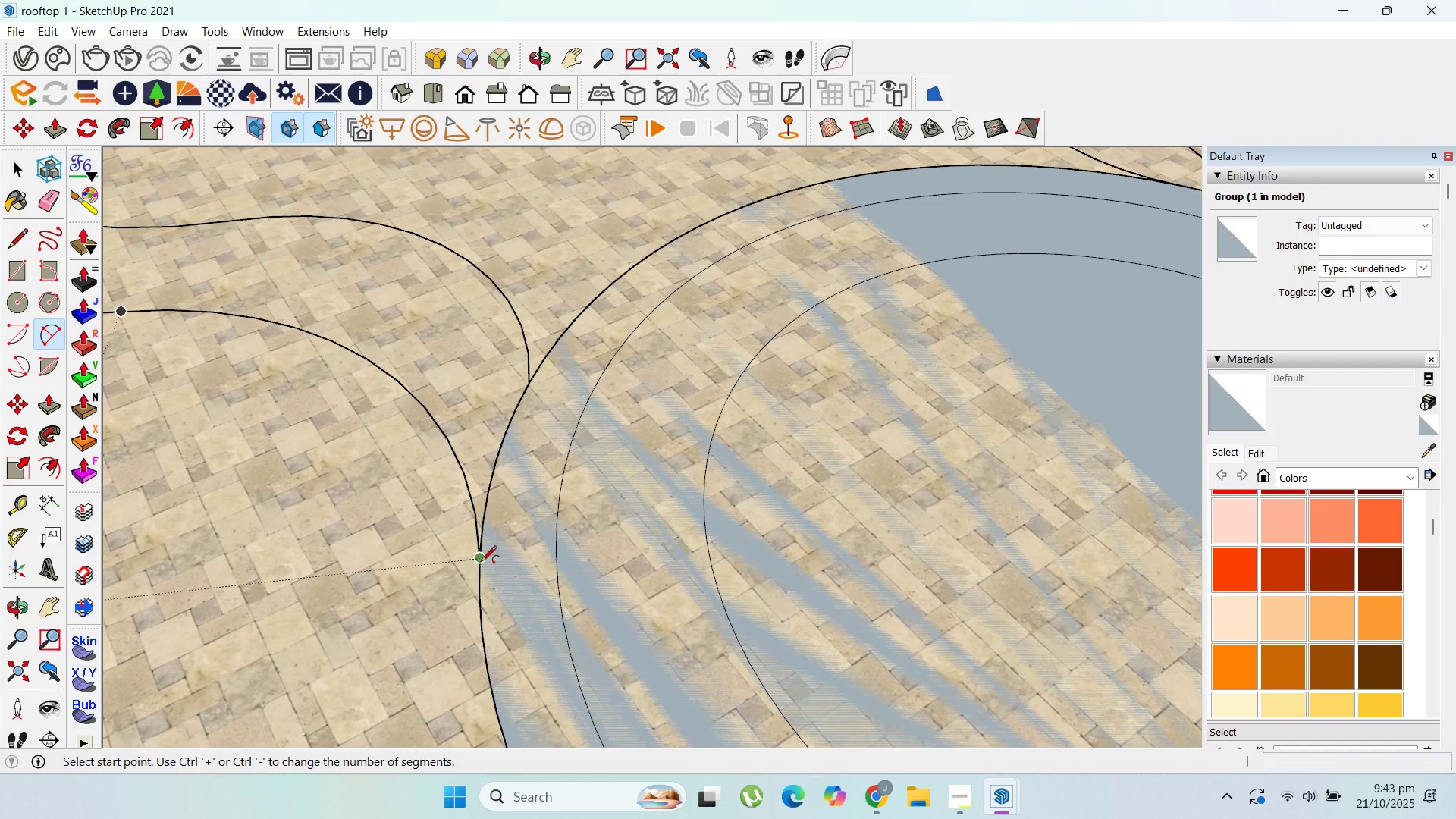 
left_click_drag(start_coordinate=[481, 563], to_coordinate=[482, 556])
 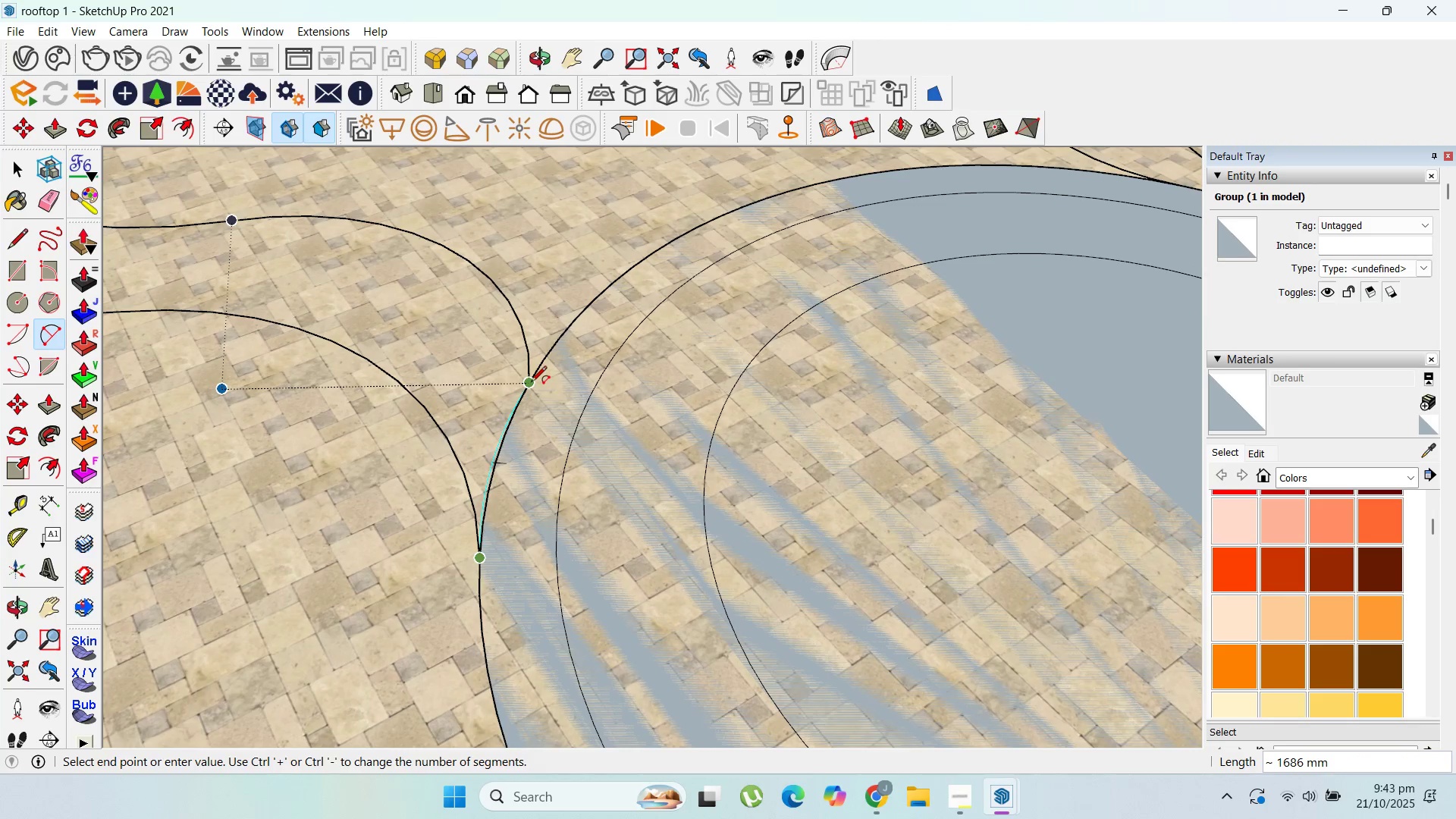 
left_click([532, 381])
 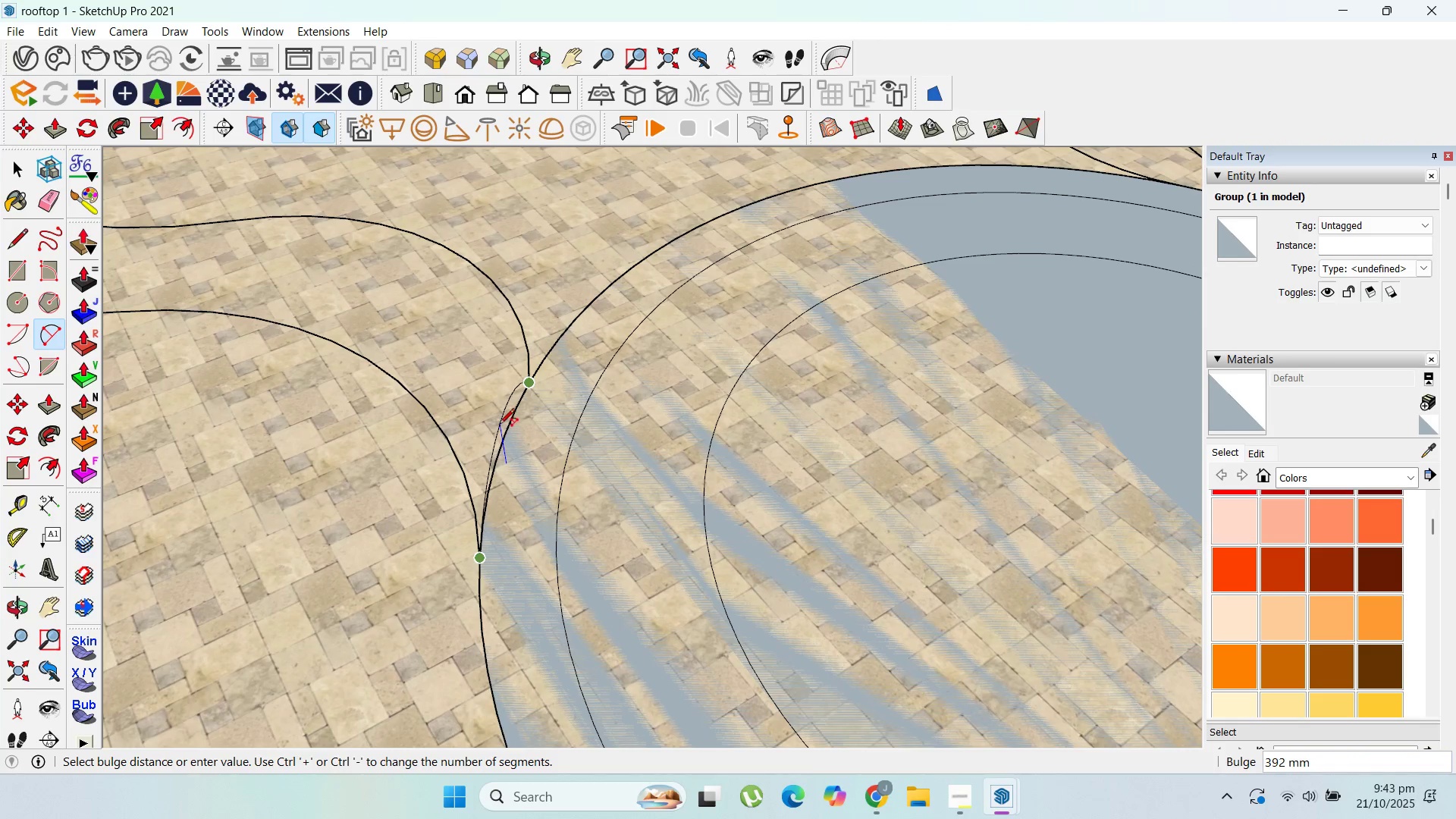 
scroll: coordinate [484, 462], scroll_direction: up, amount: 5.0
 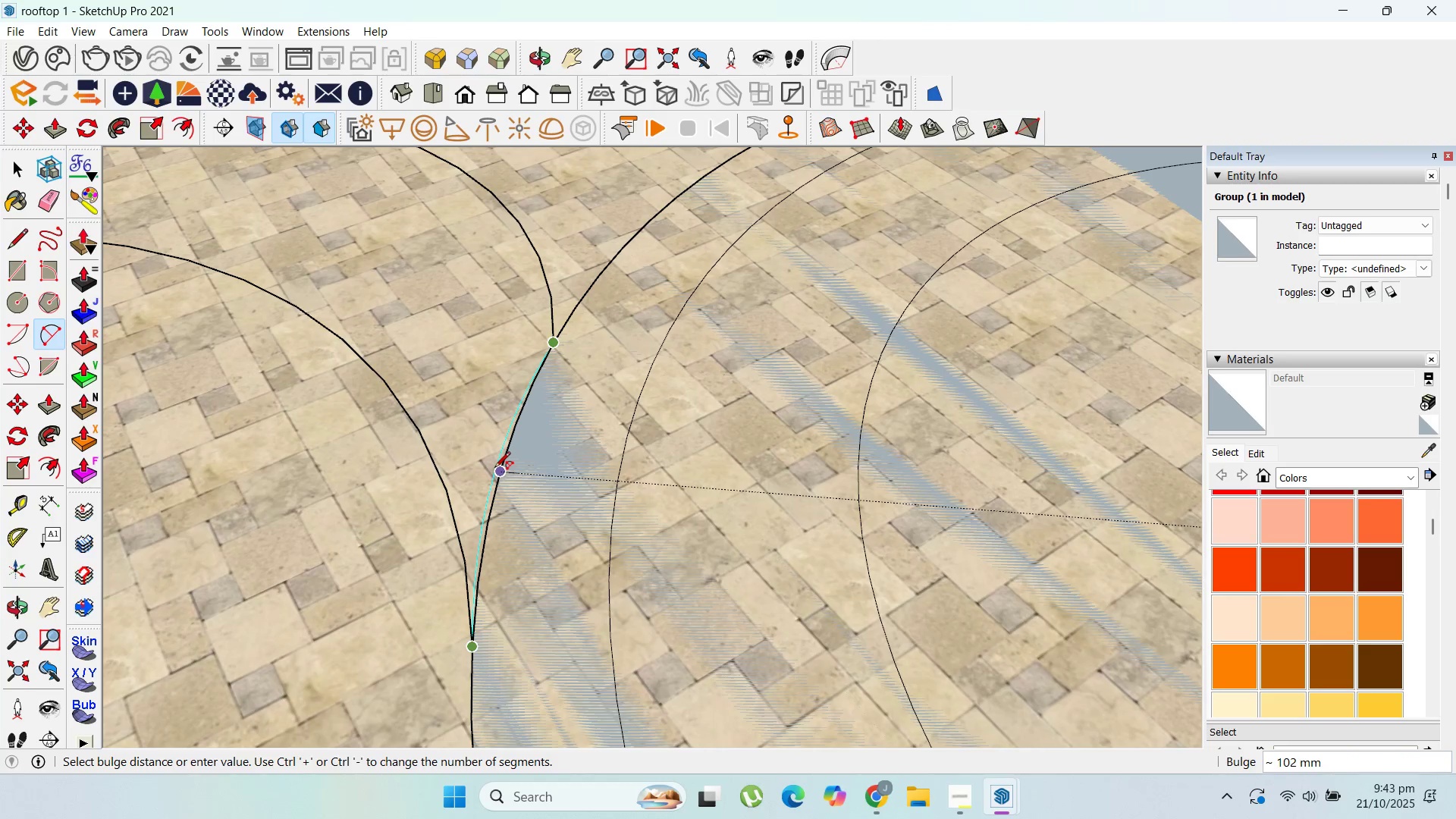 
left_click([494, 469])
 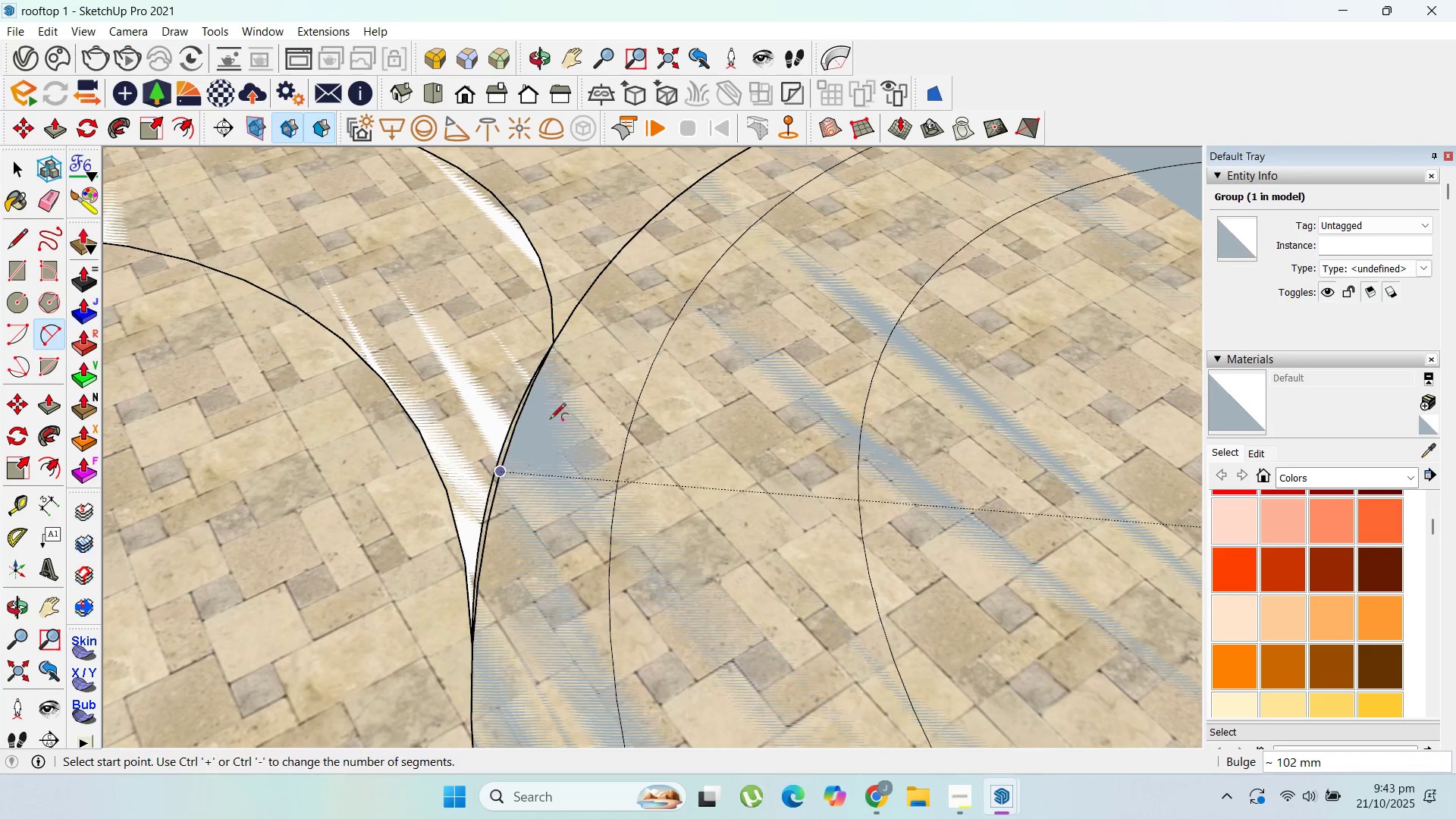 
scroll: coordinate [423, 407], scroll_direction: down, amount: 17.0
 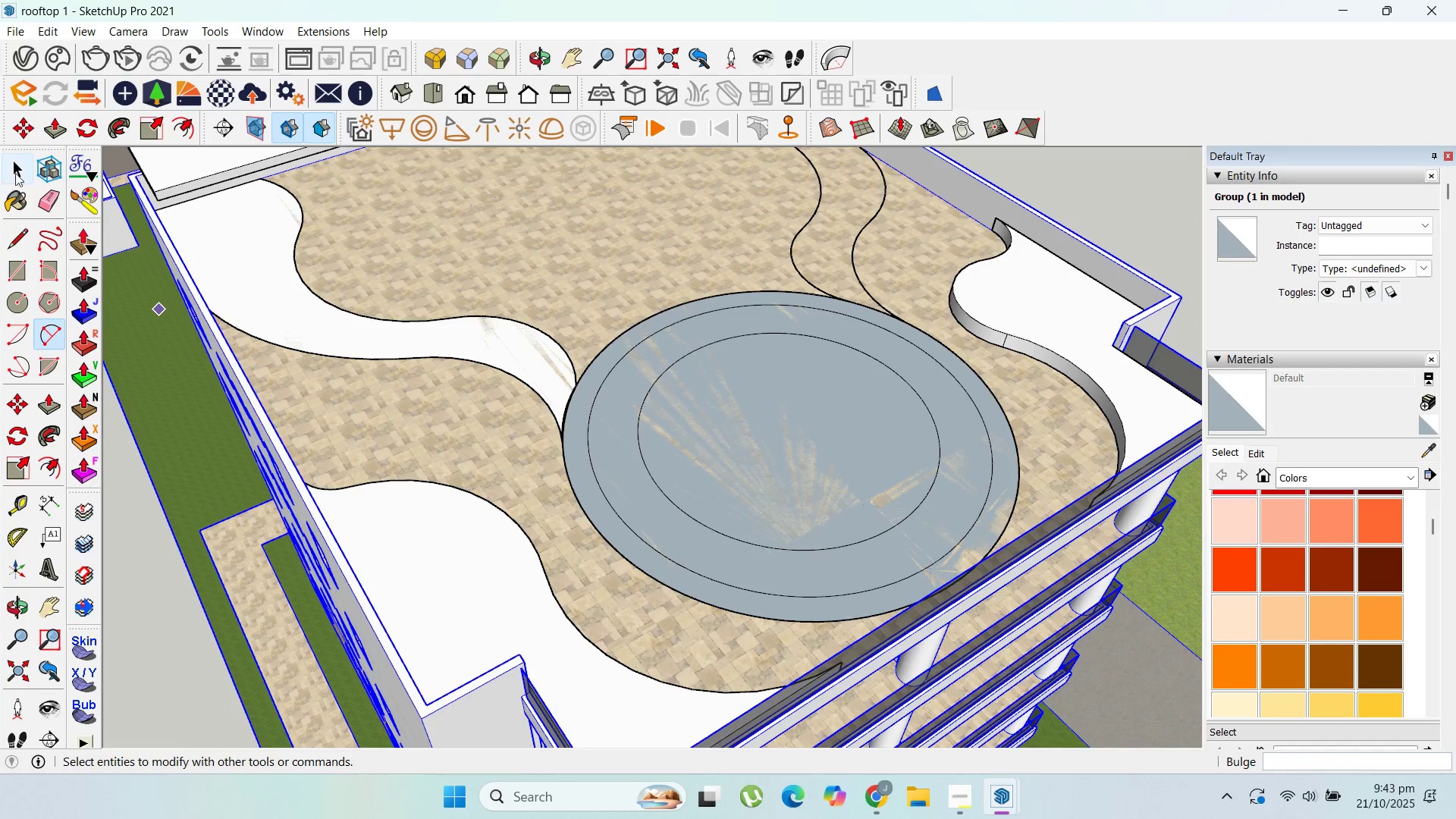 
left_click_drag(start_coordinate=[21, 165], to_coordinate=[25, 164])
 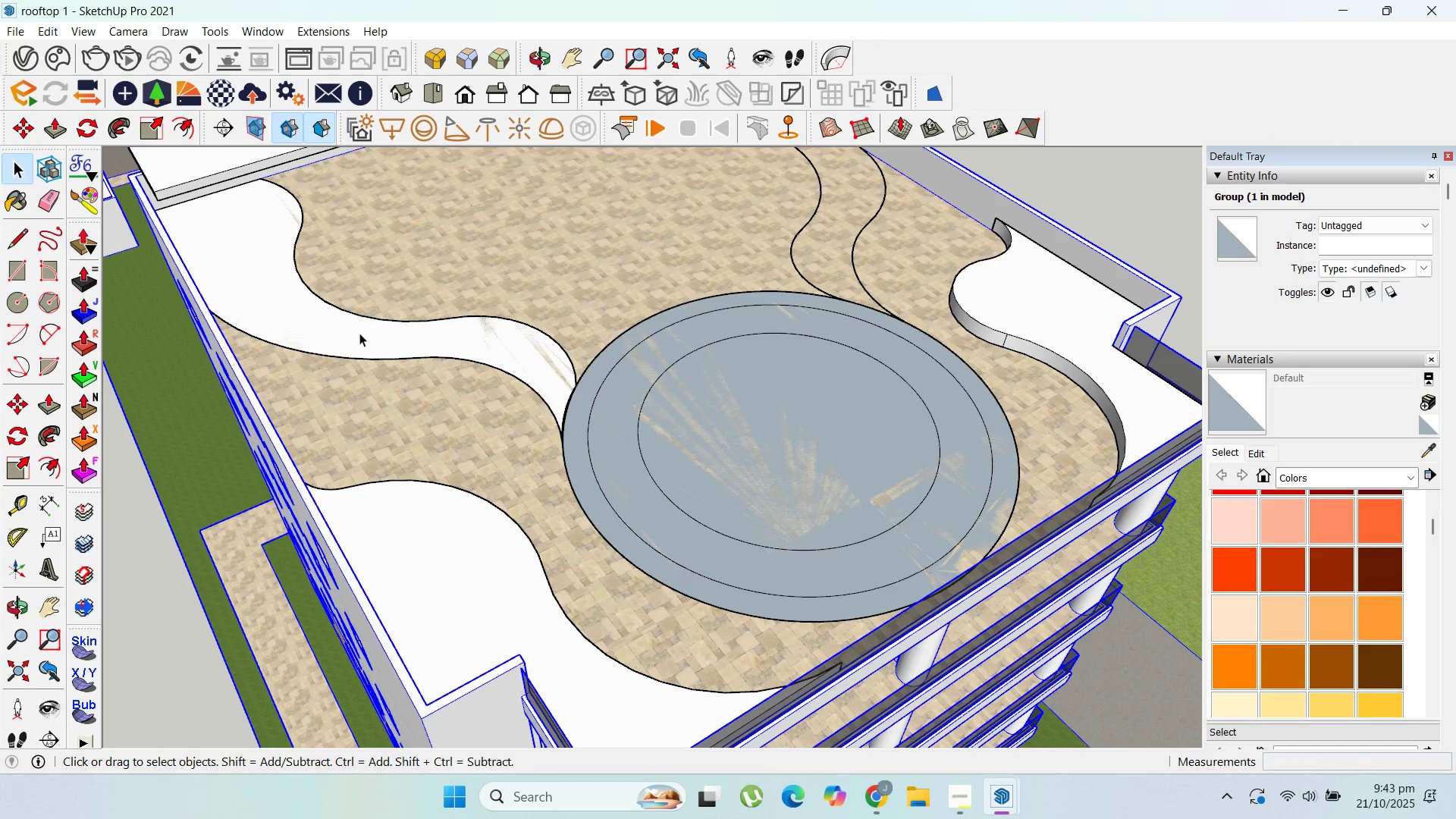 
double_click([359, 333])
 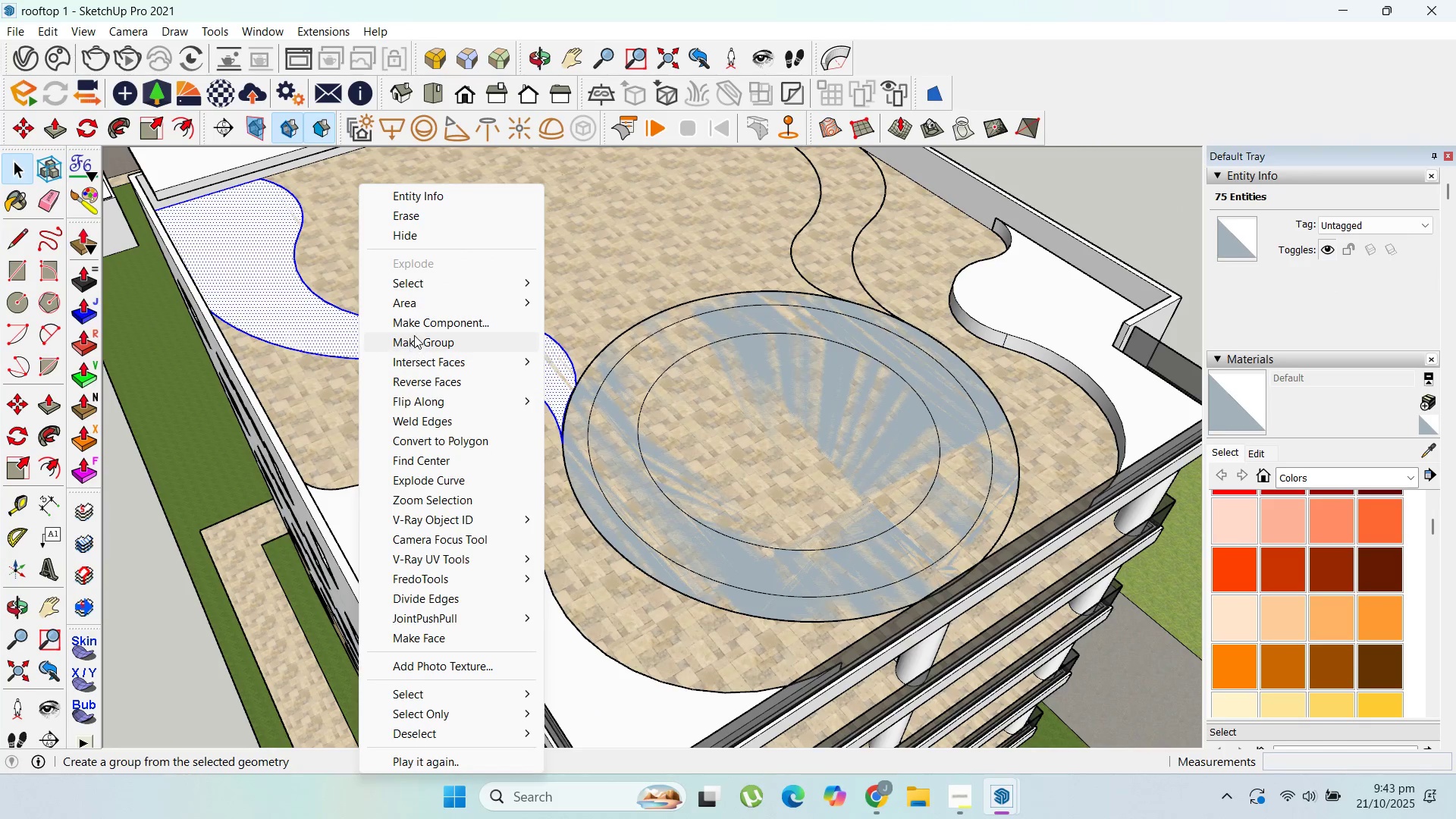 
left_click([414, 335])
 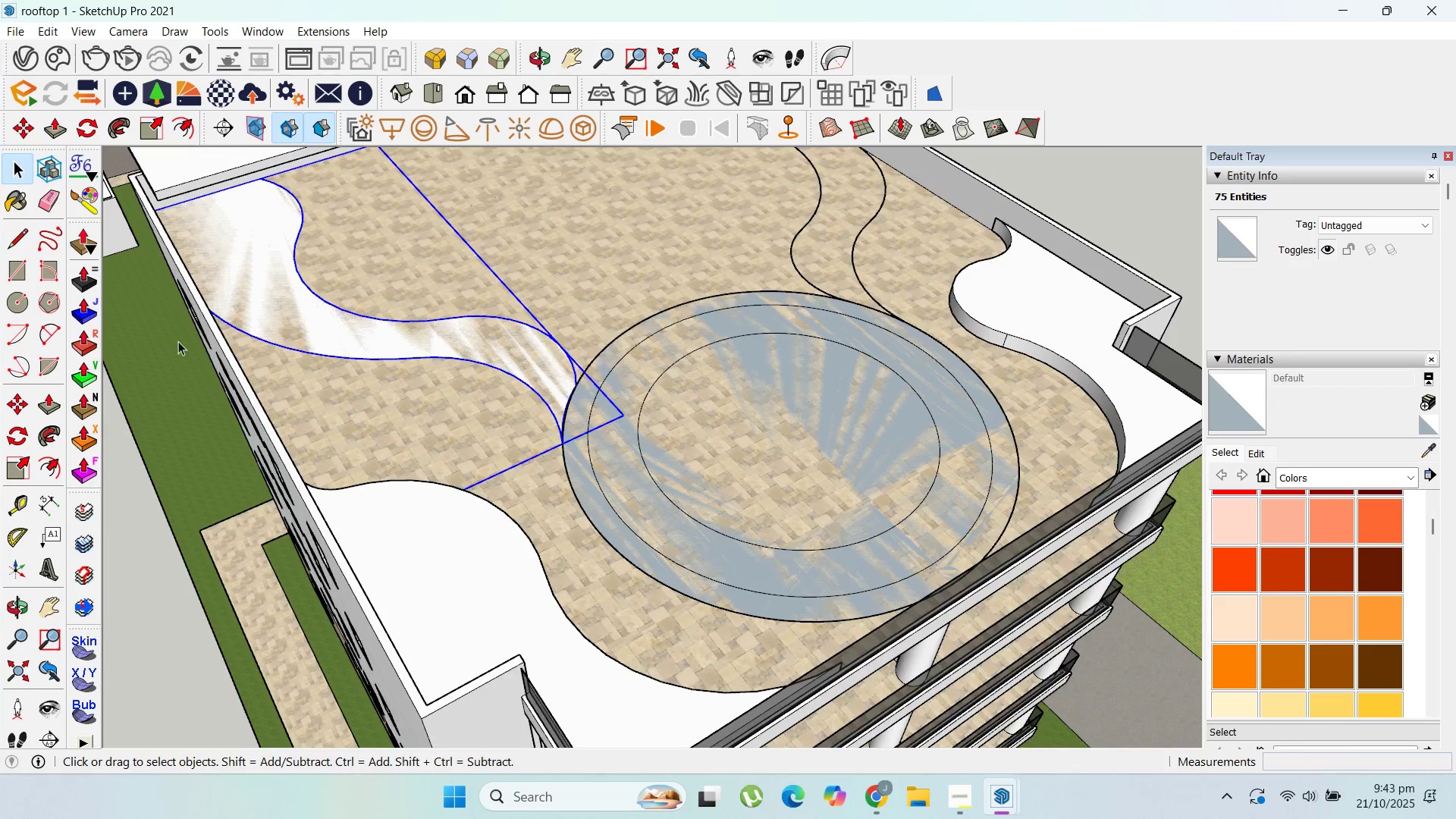 
scroll: coordinate [538, 410], scroll_direction: down, amount: 7.0
 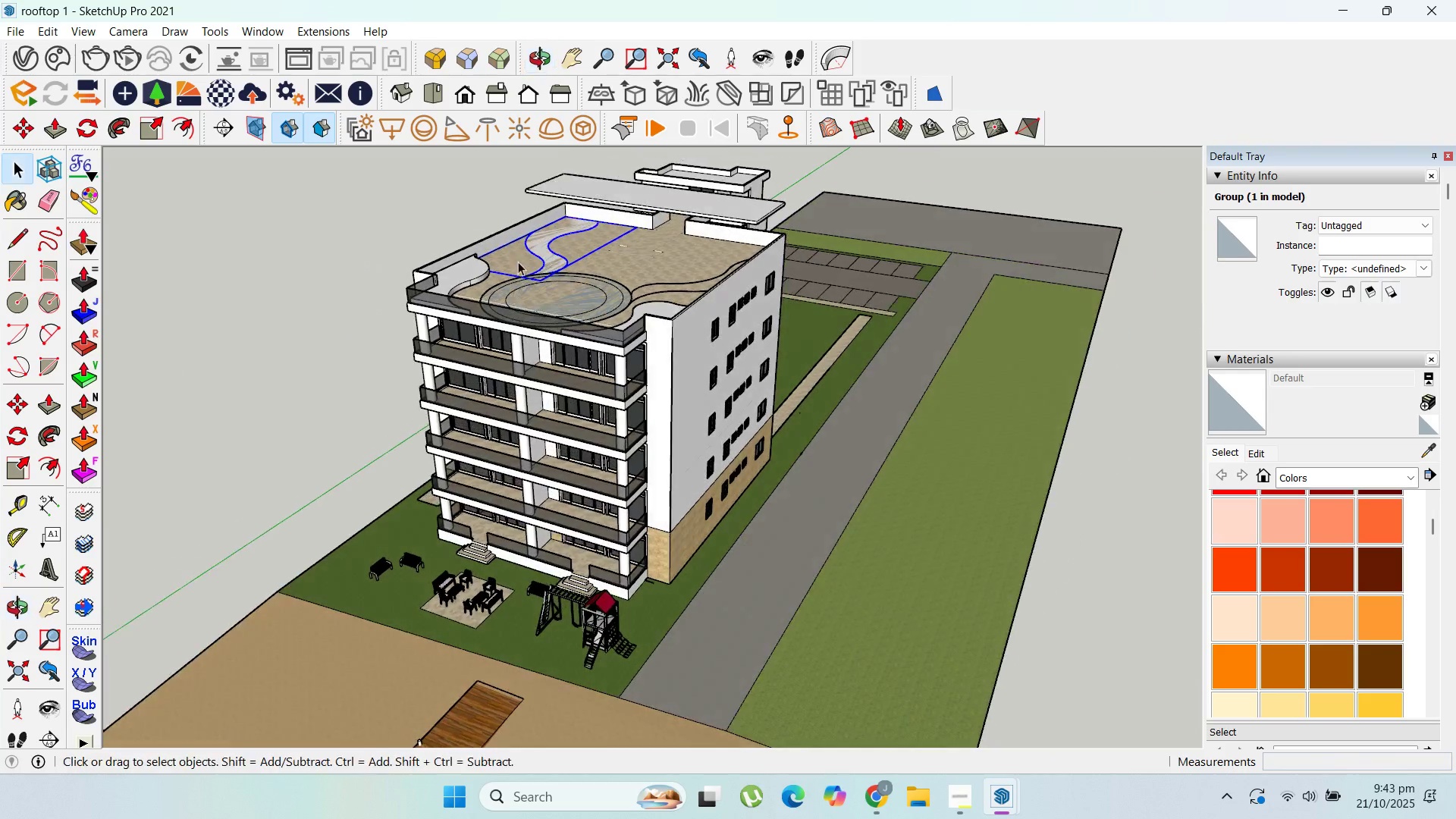 
scroll: coordinate [601, 400], scroll_direction: up, amount: 15.0
 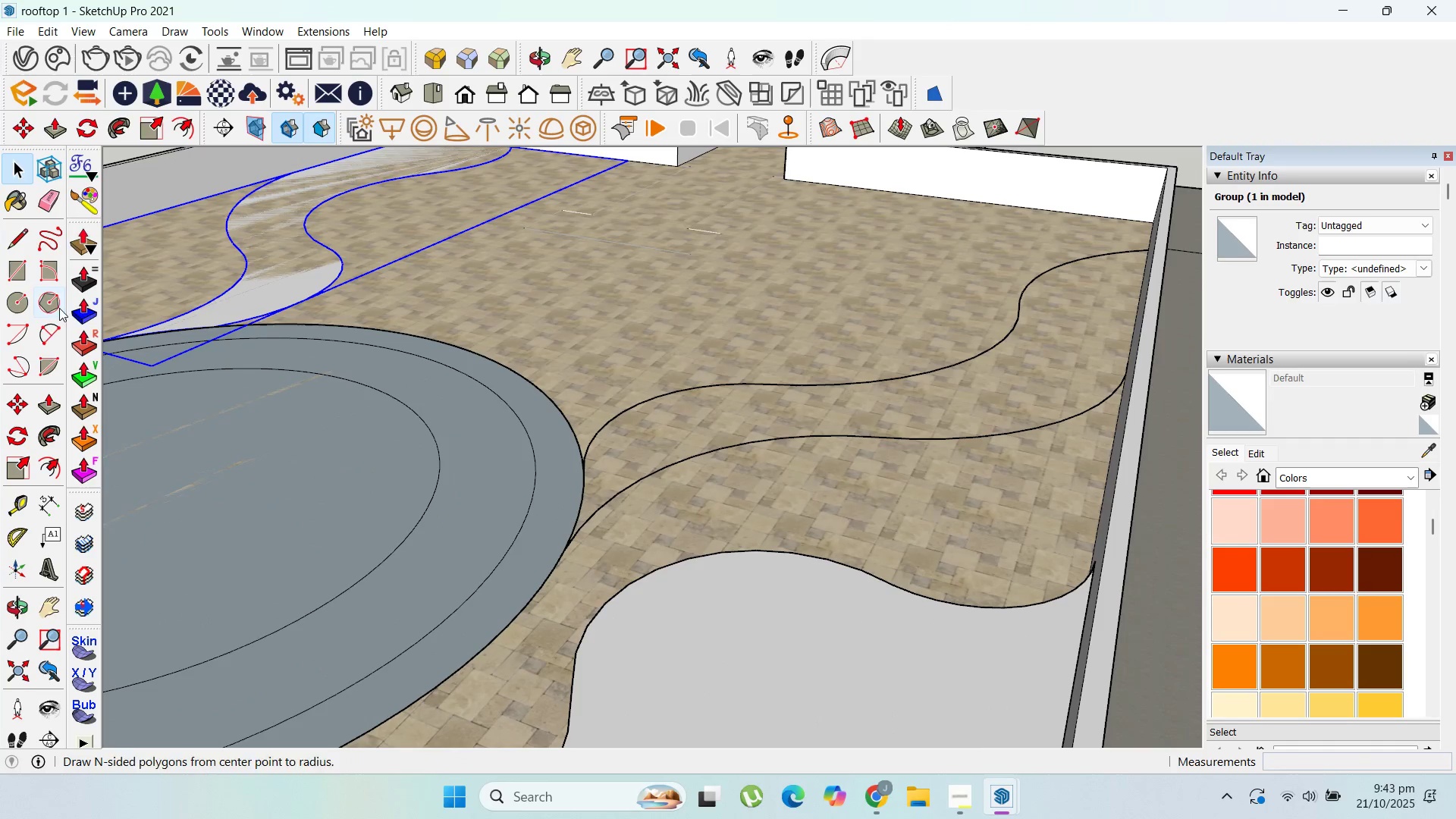 
left_click_drag(start_coordinate=[45, 327], to_coordinate=[50, 327])
 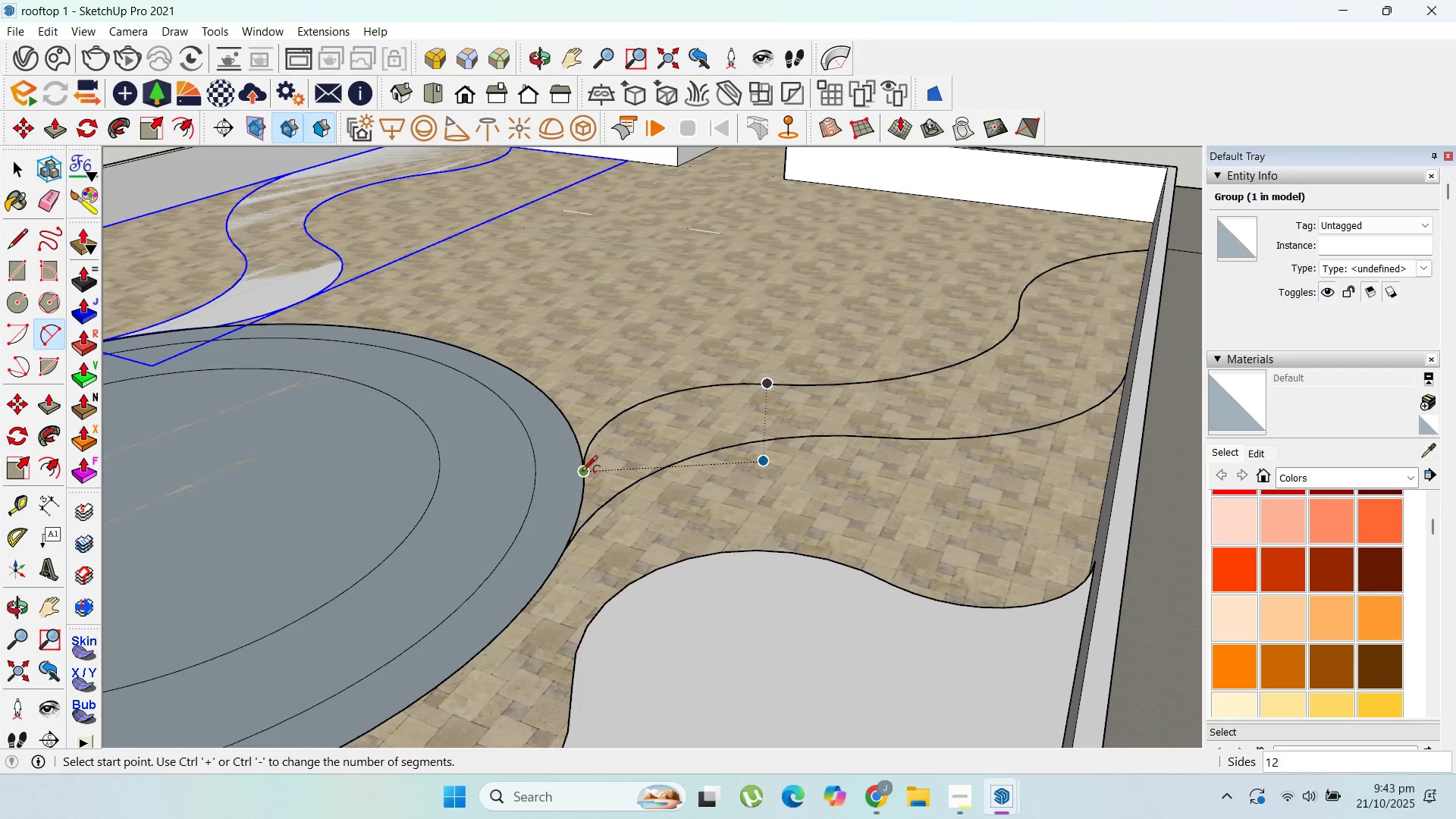 
left_click_drag(start_coordinate=[582, 472], to_coordinate=[578, 476])
 